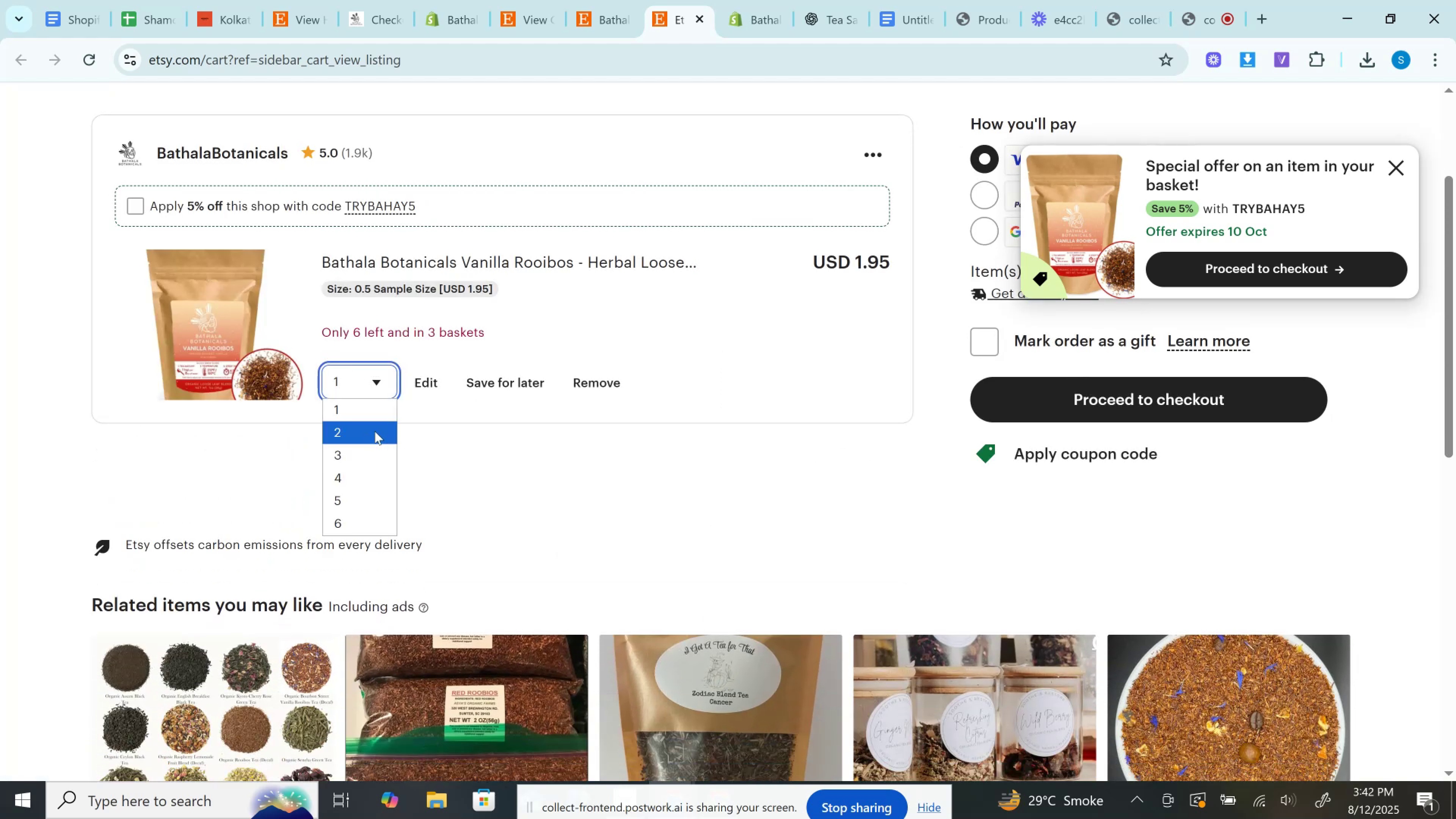 
left_click([375, 431])
 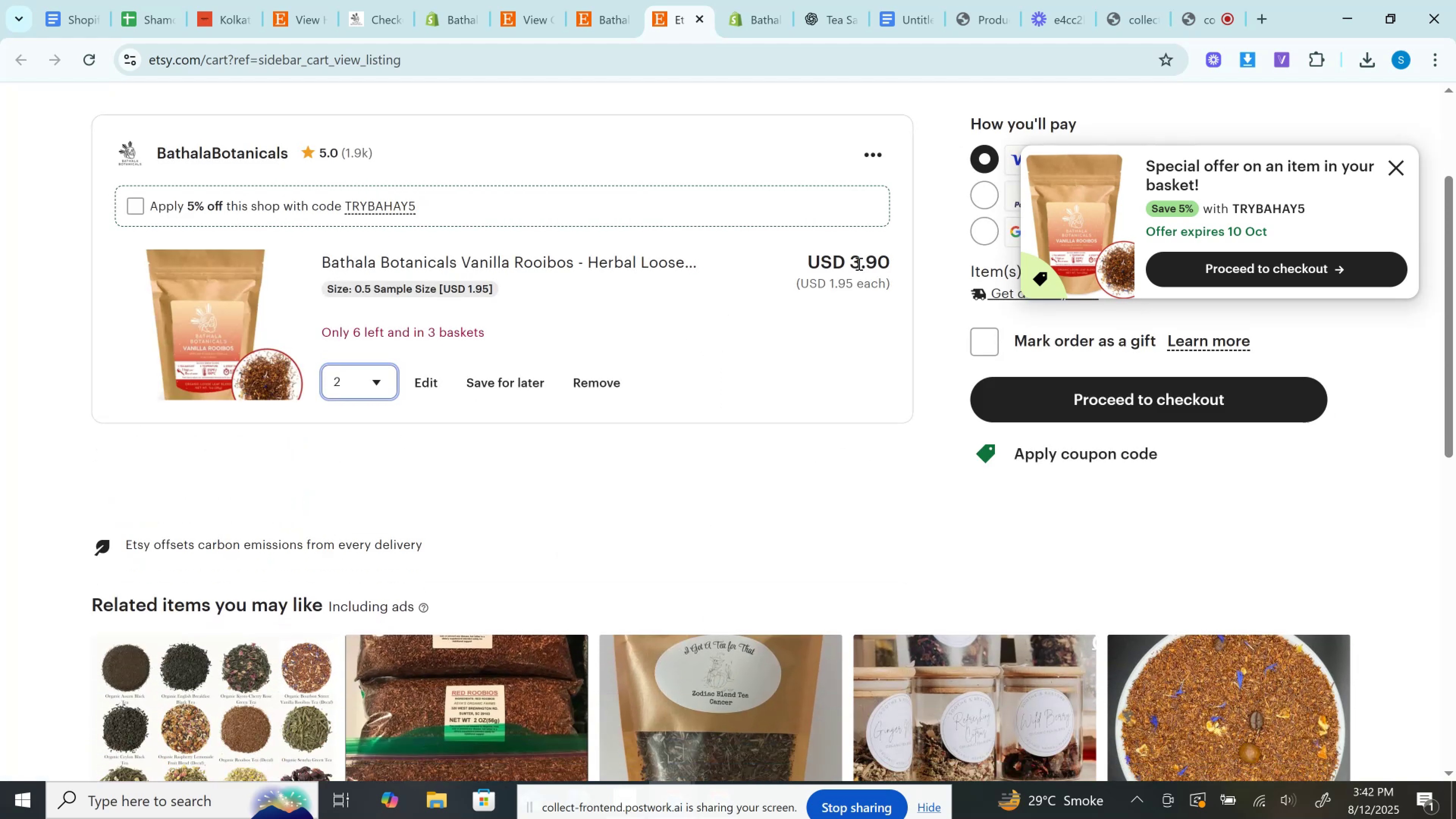 
left_click([858, 264])
 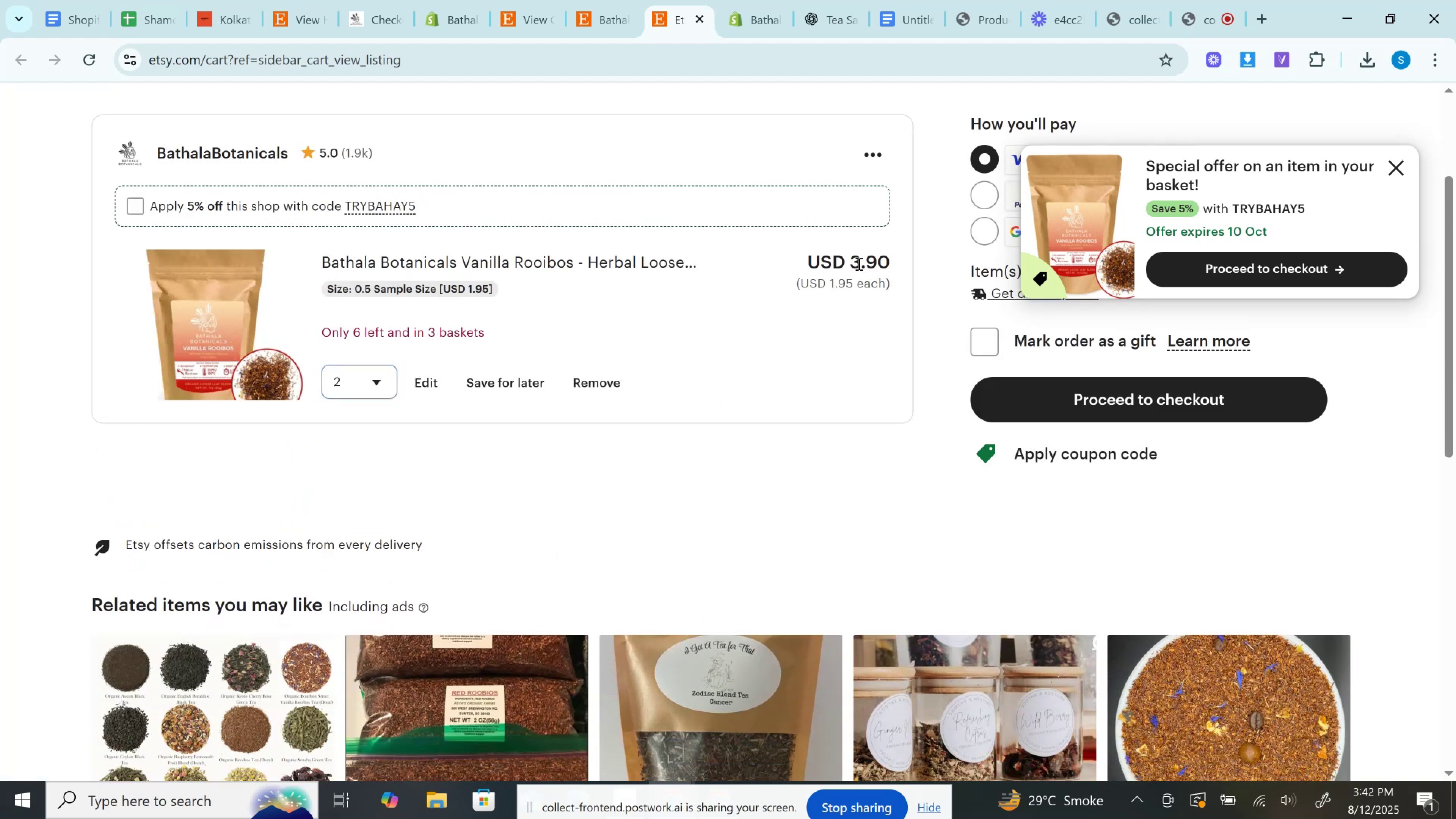 
double_click([858, 264])
 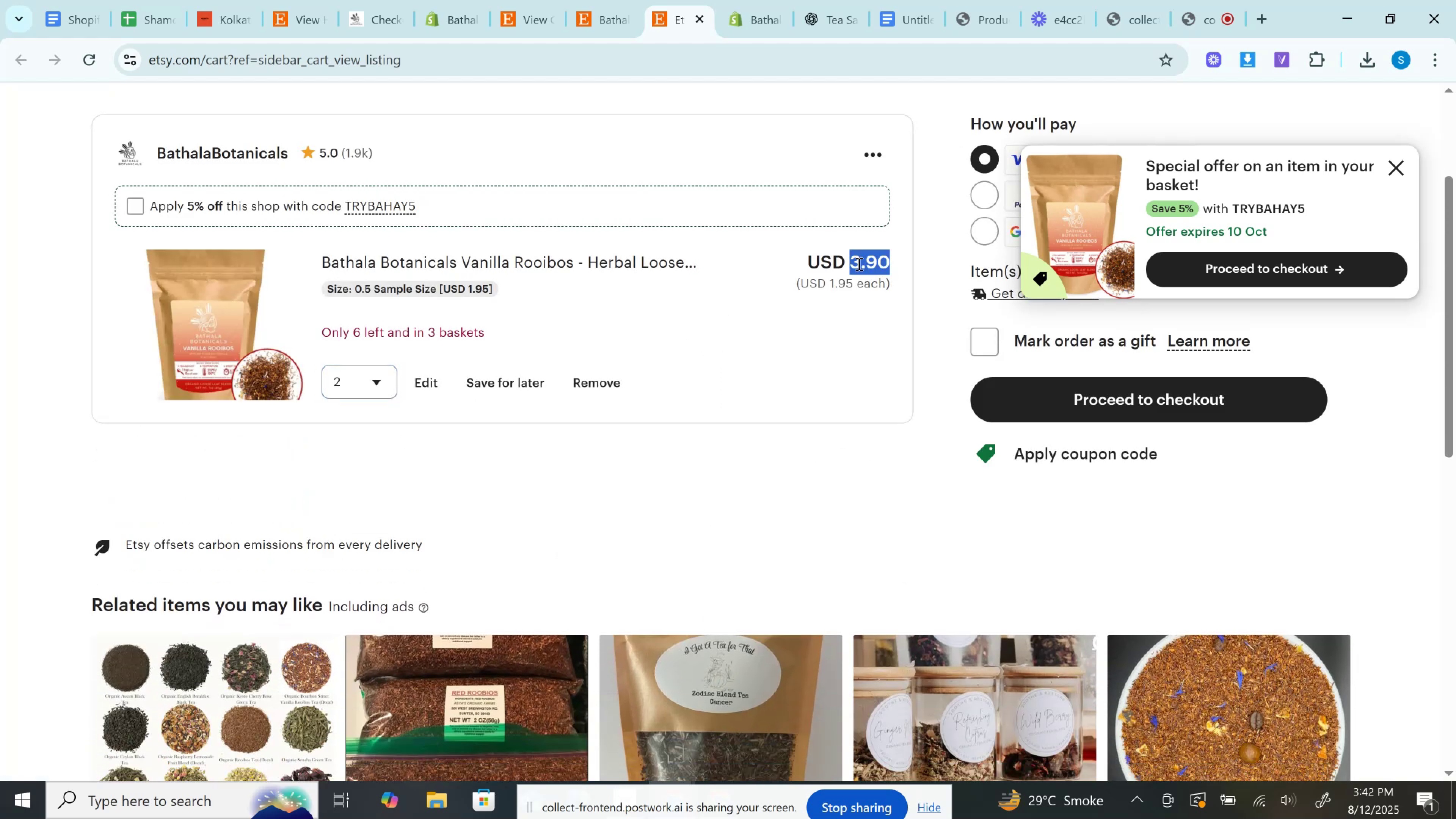 
key(Control+C)
 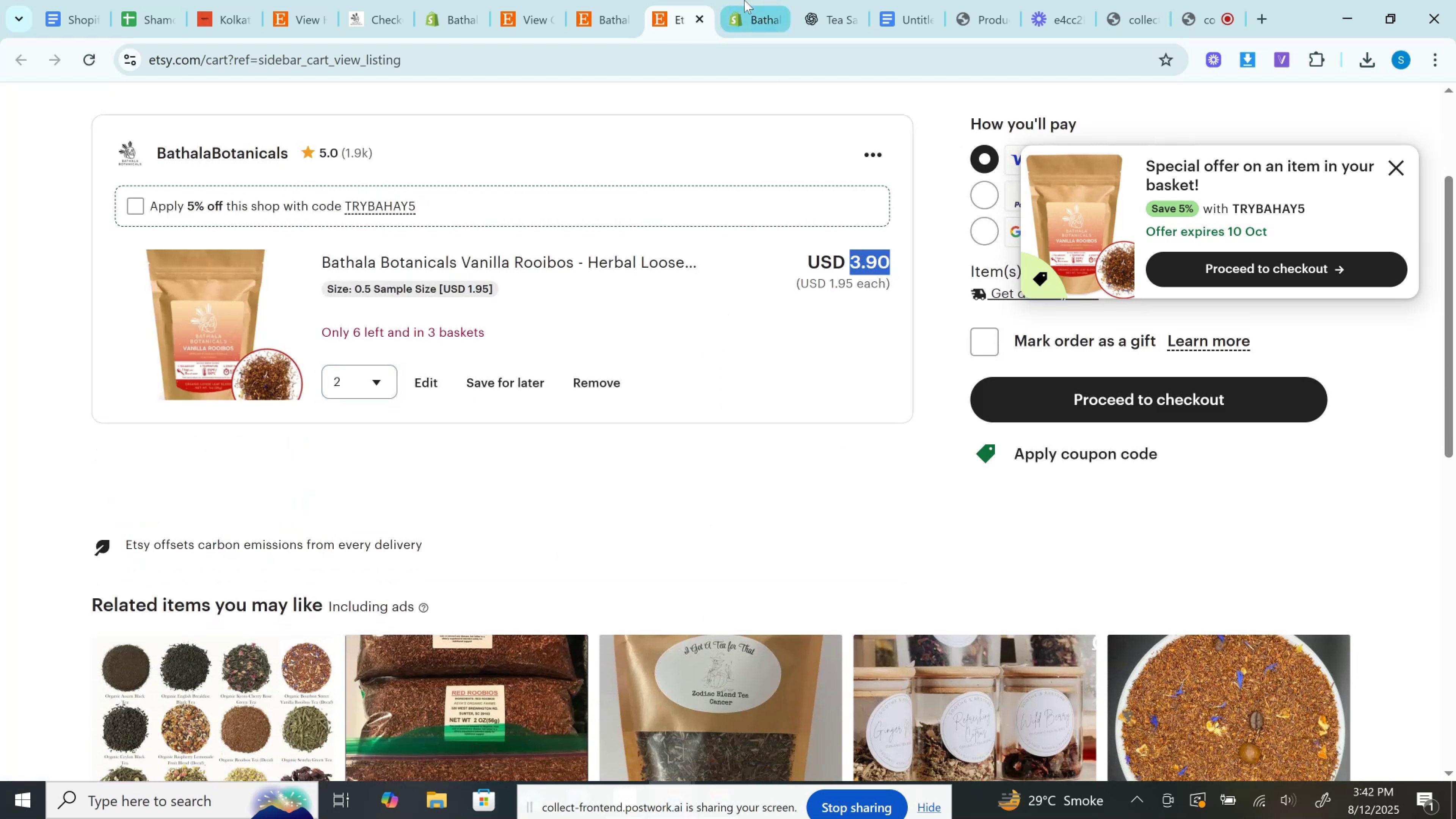 
left_click([744, 0])
 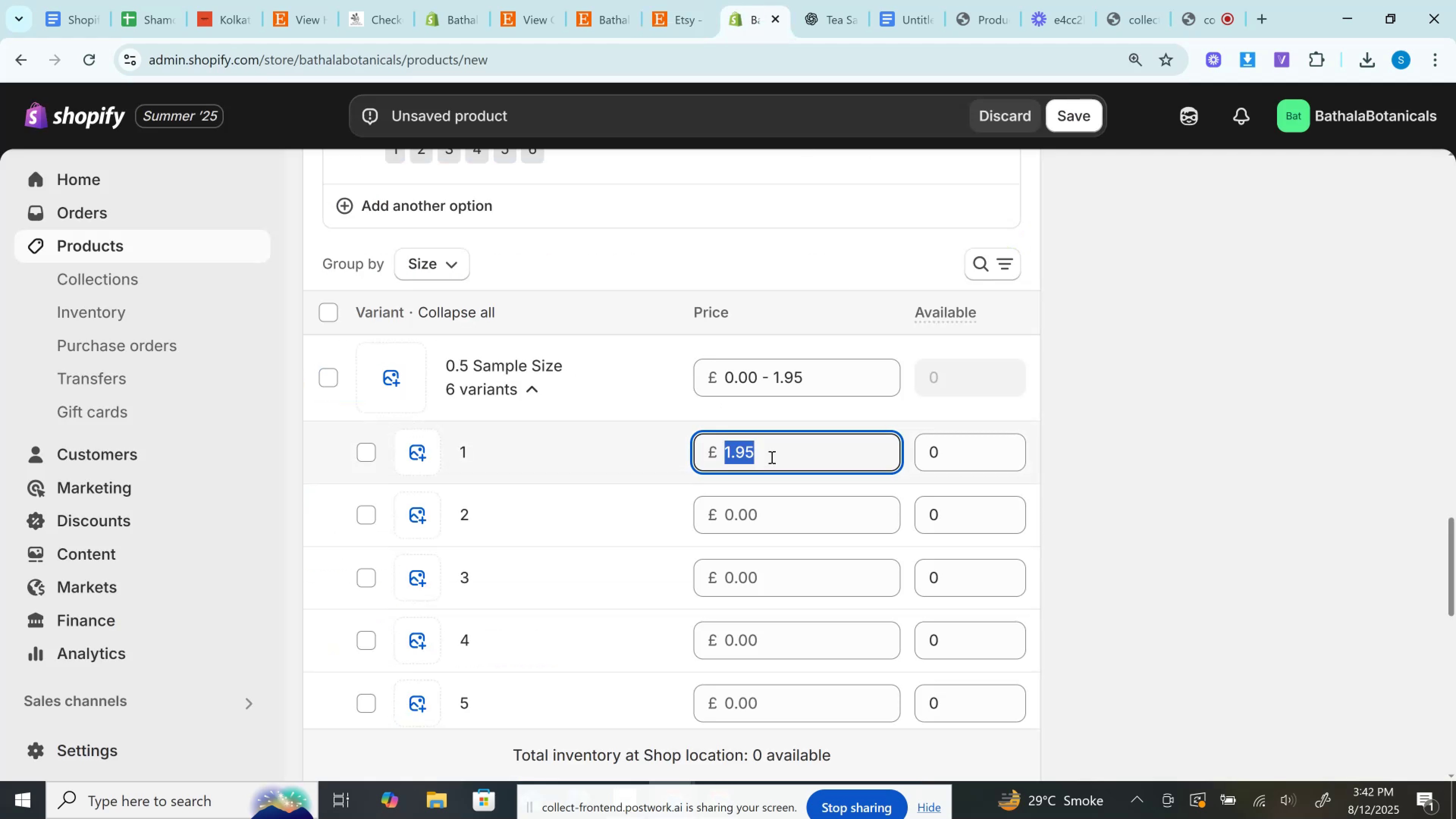 
key(Control+ControlLeft)
 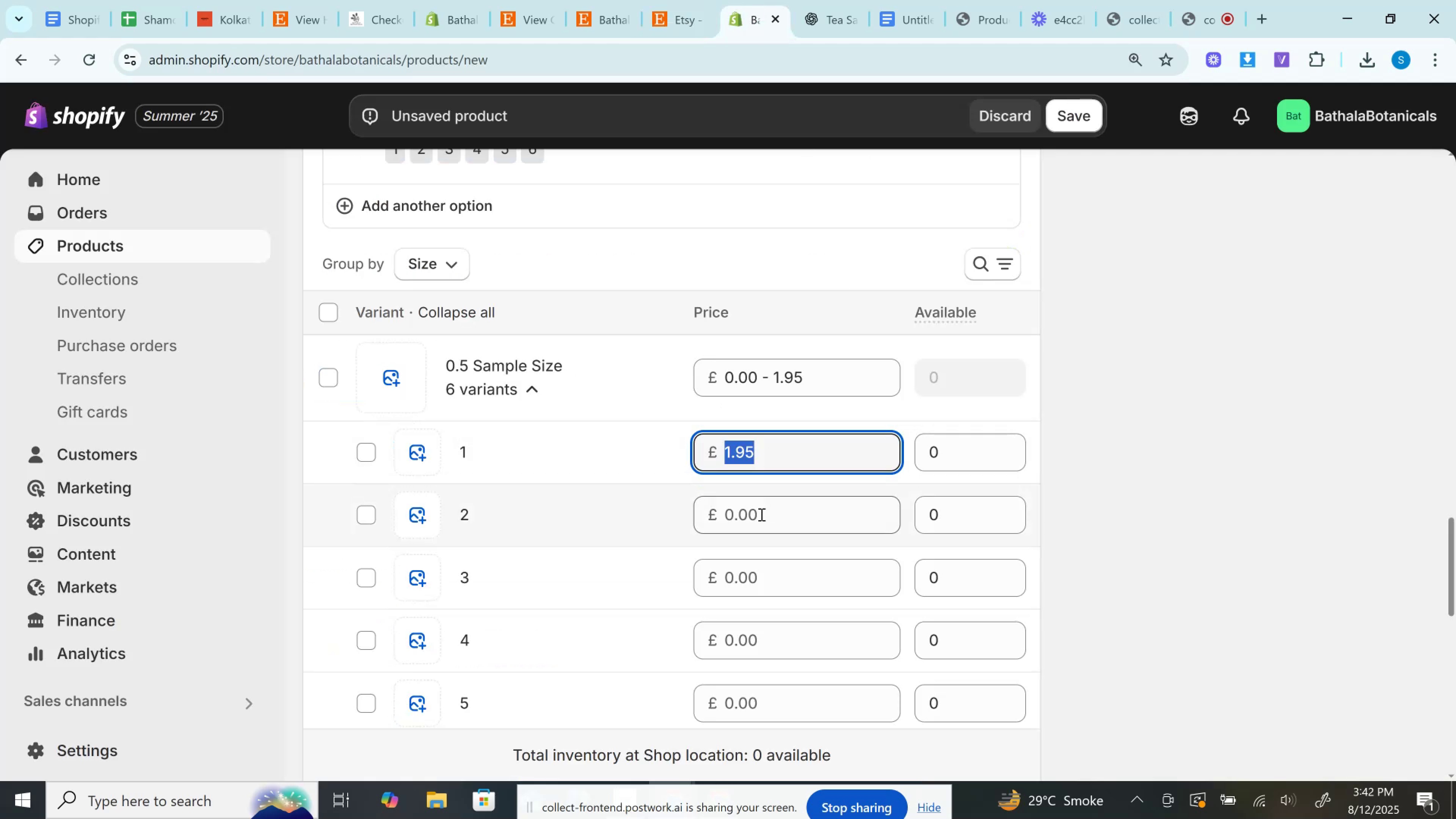 
key(Control+ControlLeft)
 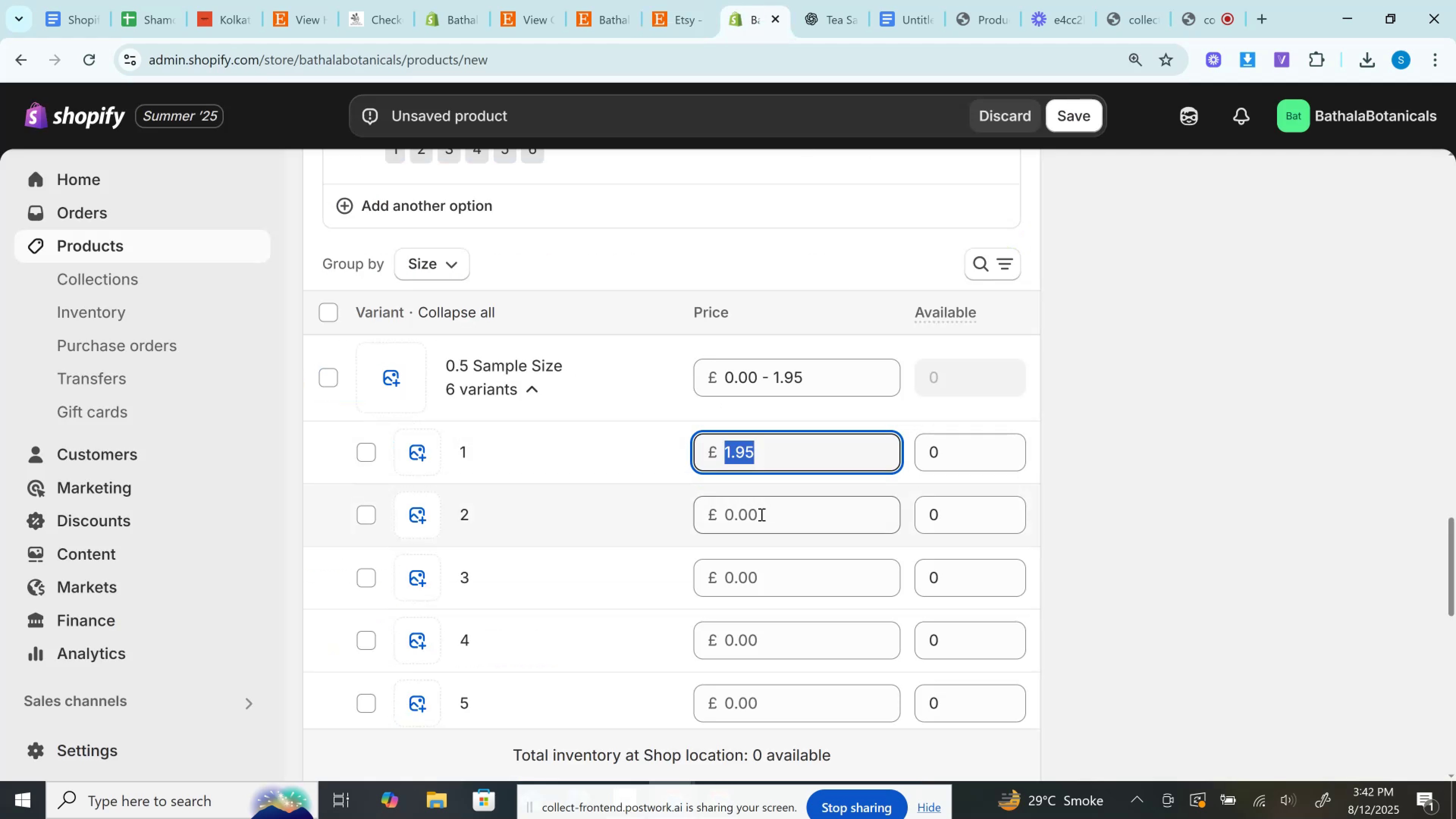 
left_click([761, 514])
 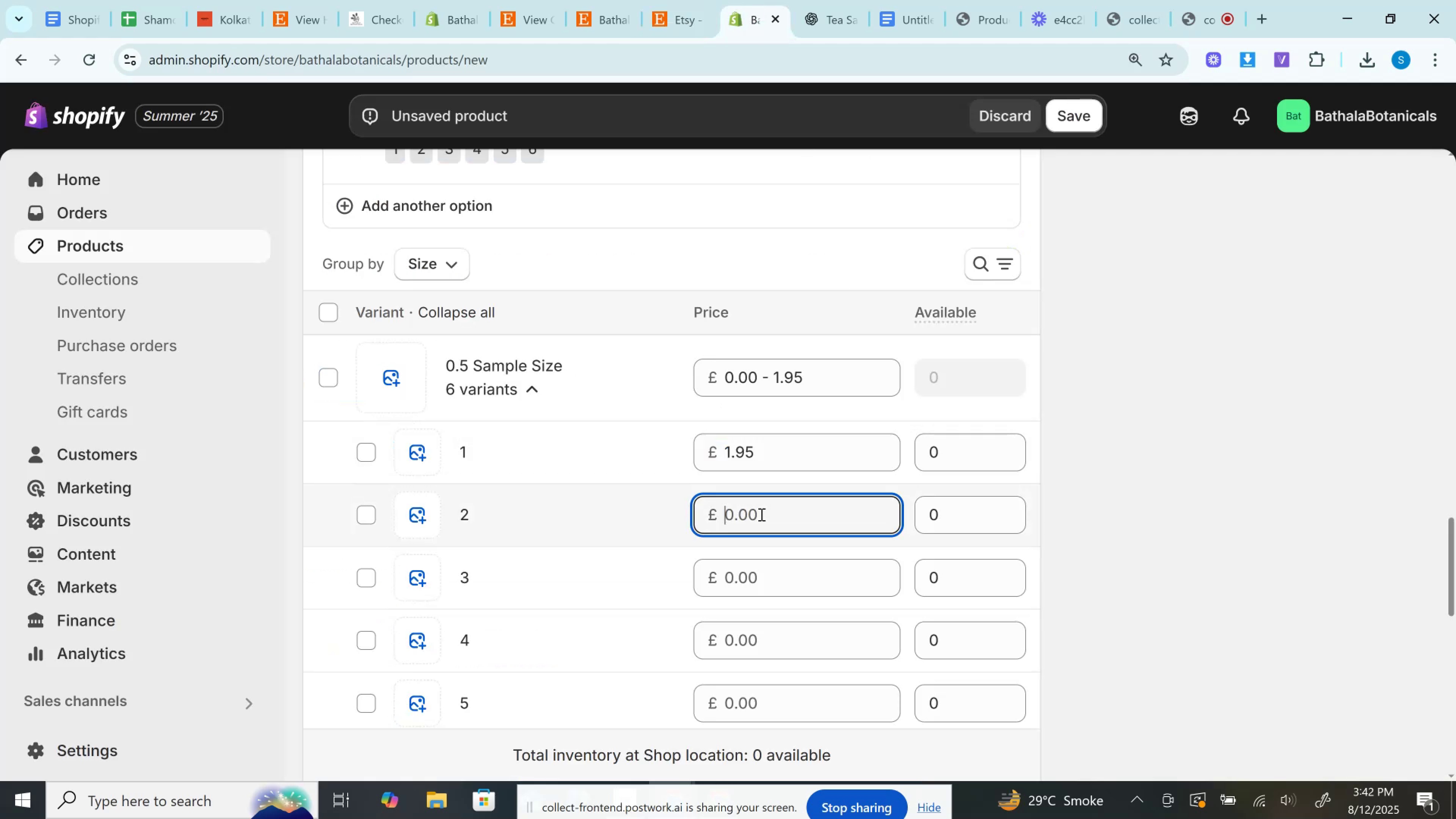 
key(Control+V)
 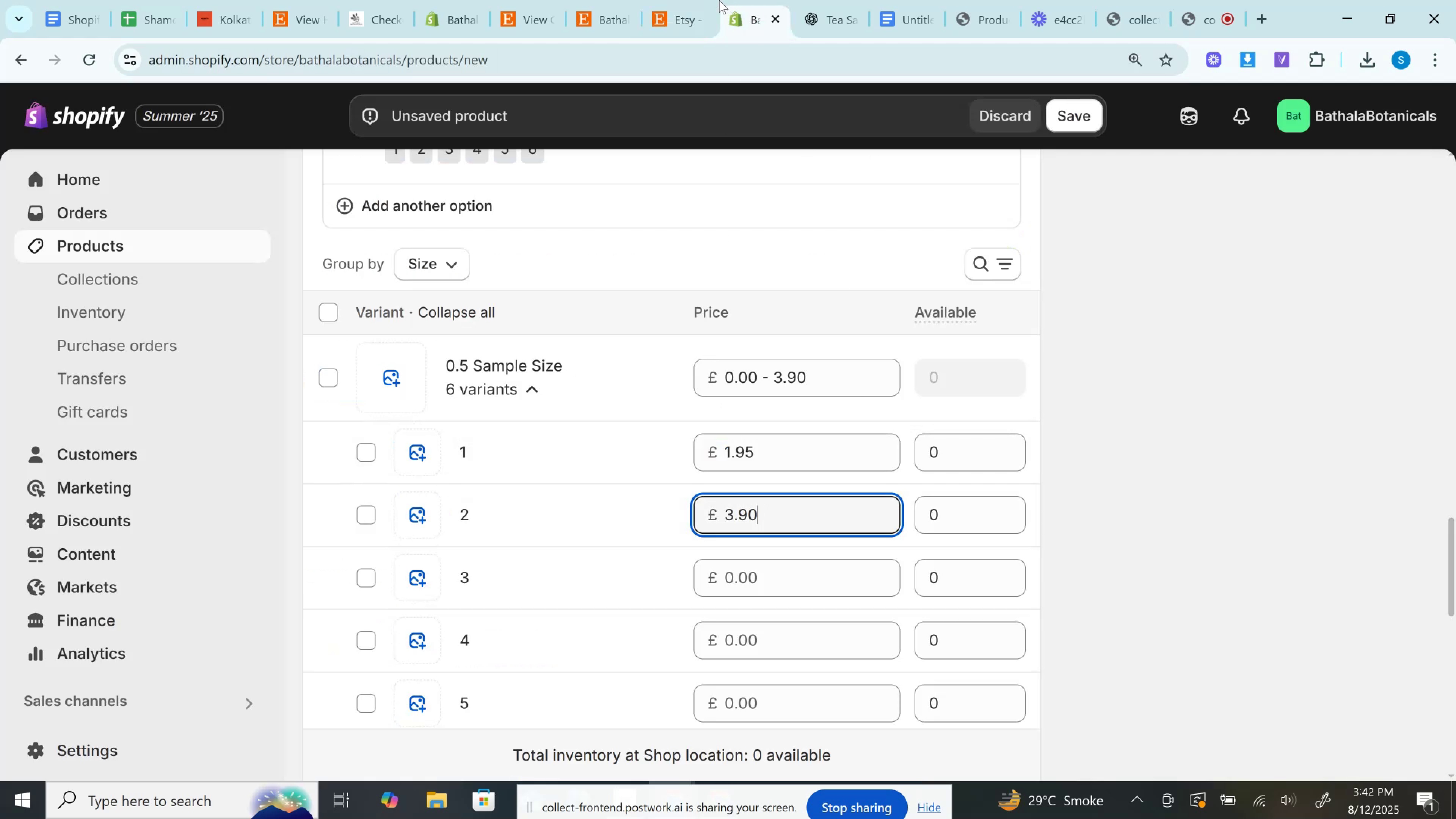 
left_click([701, 0])
 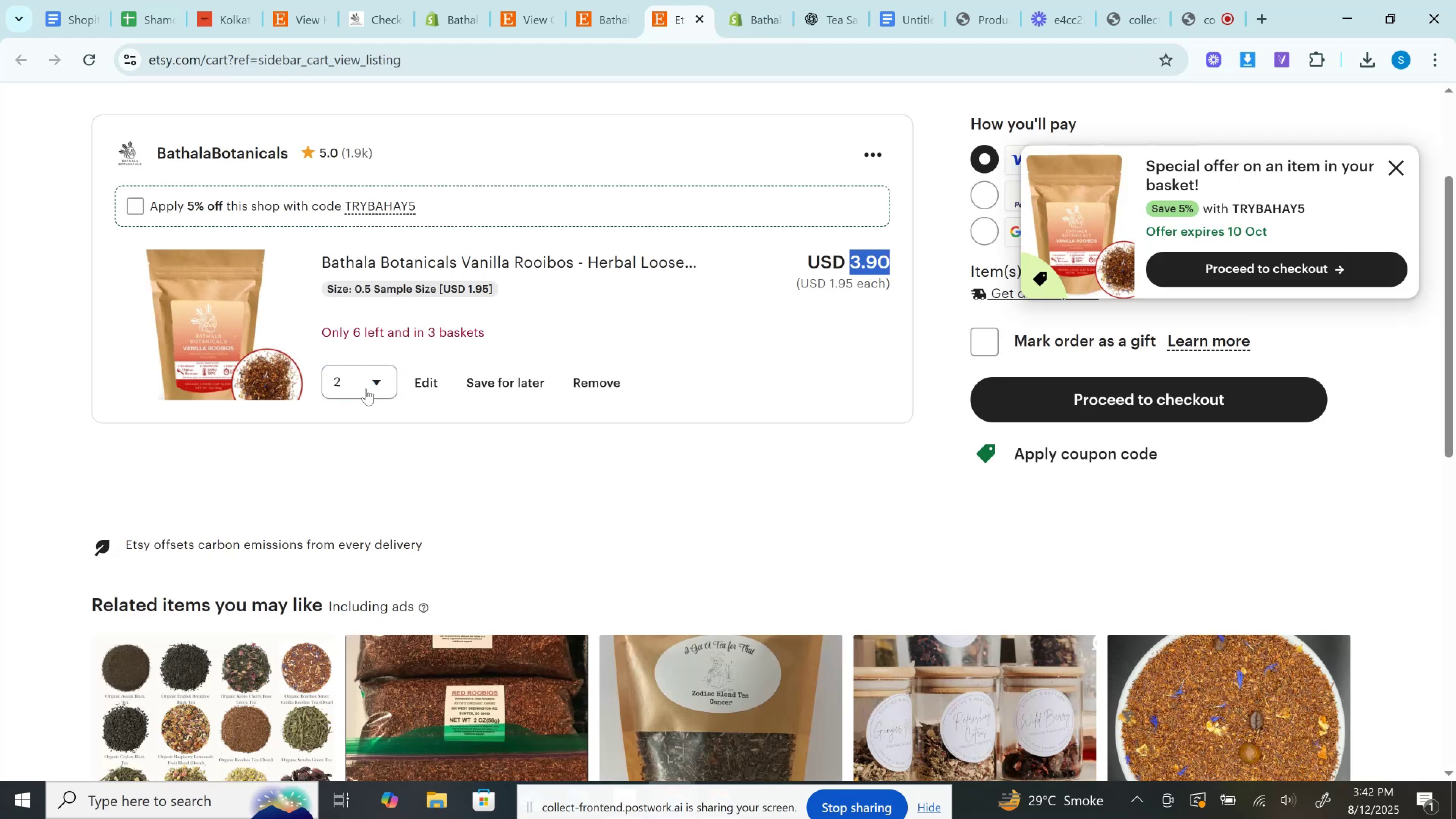 
left_click([365, 389])
 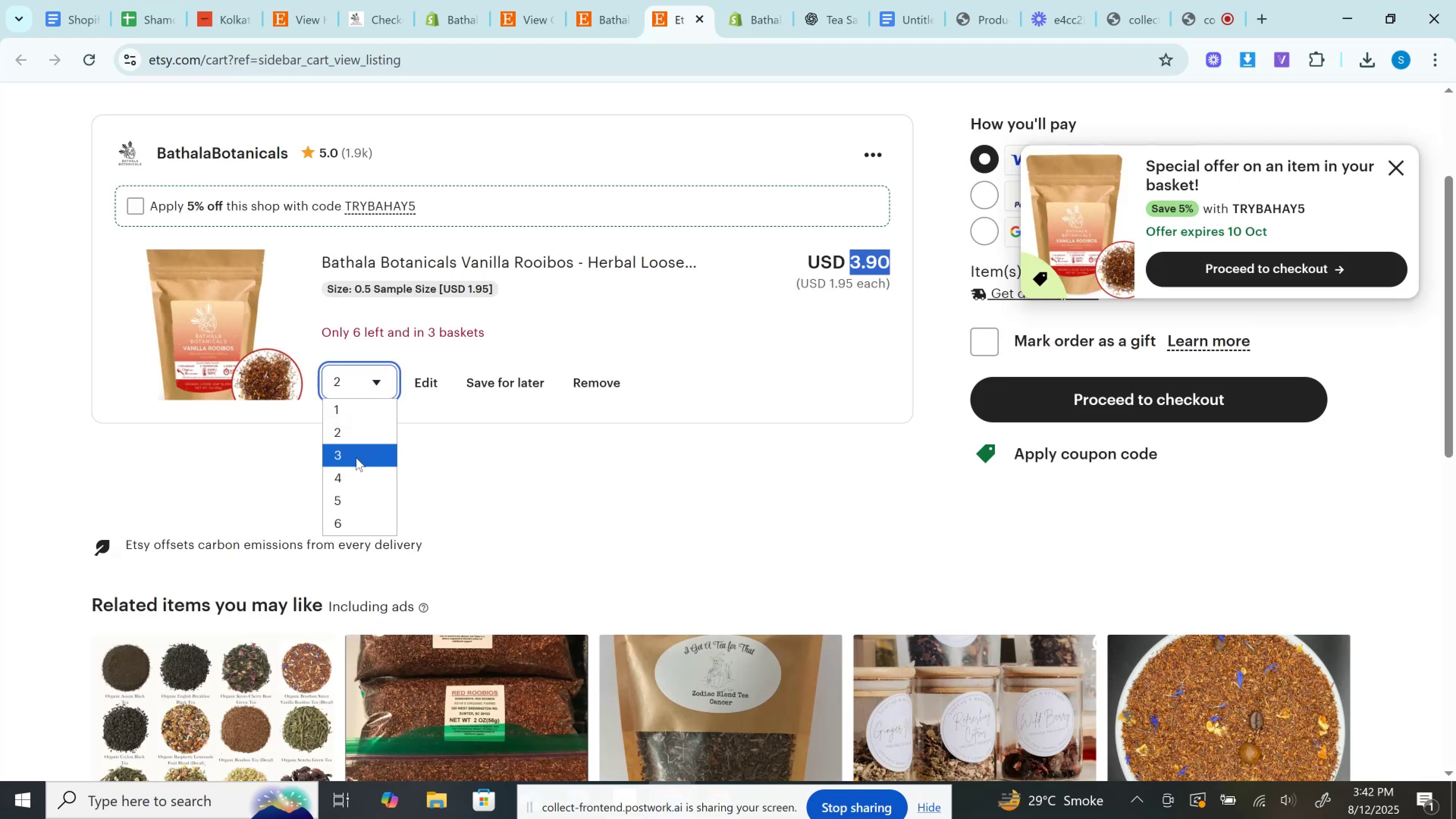 
left_click([356, 458])
 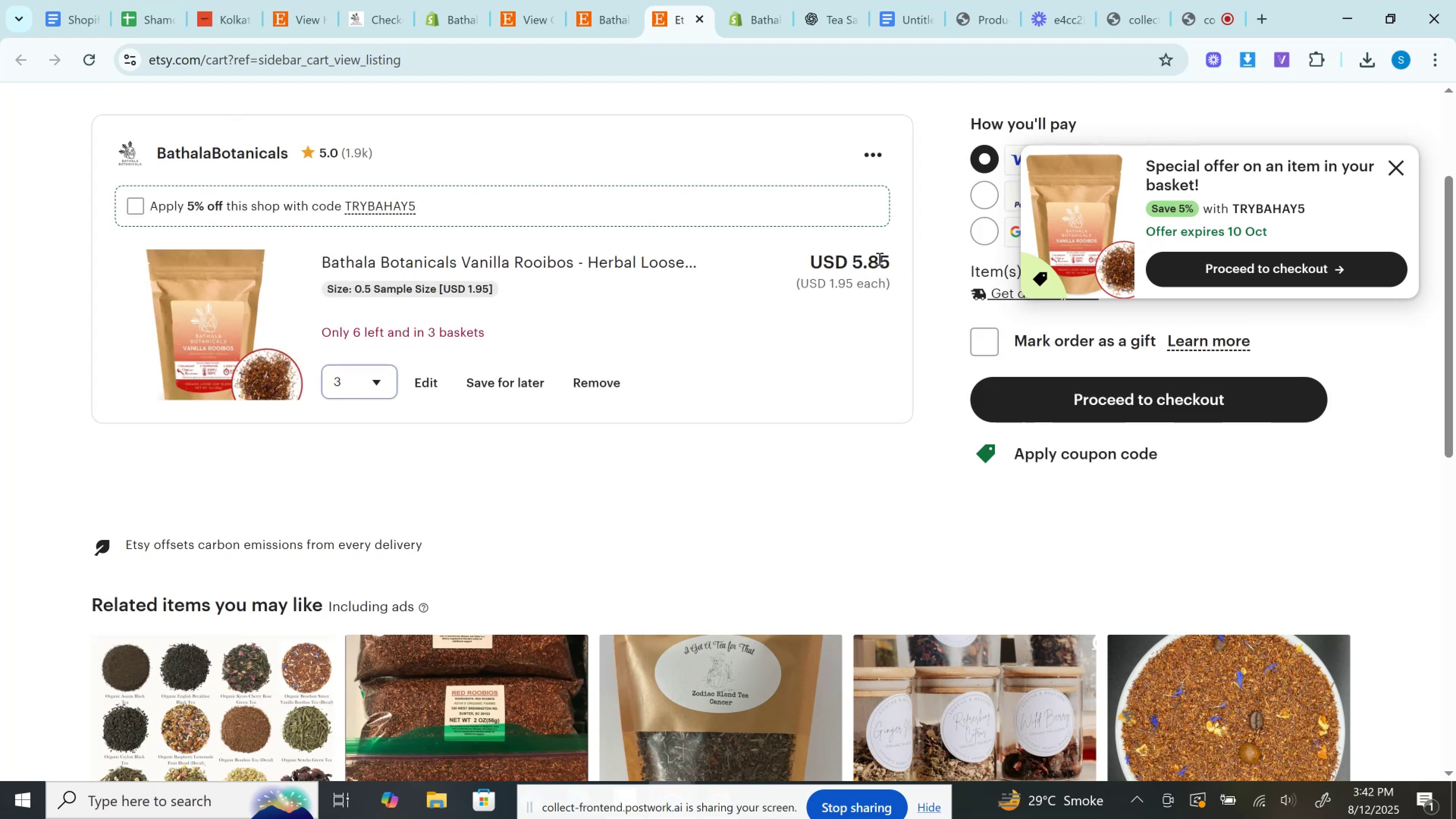 
left_click([867, 261])
 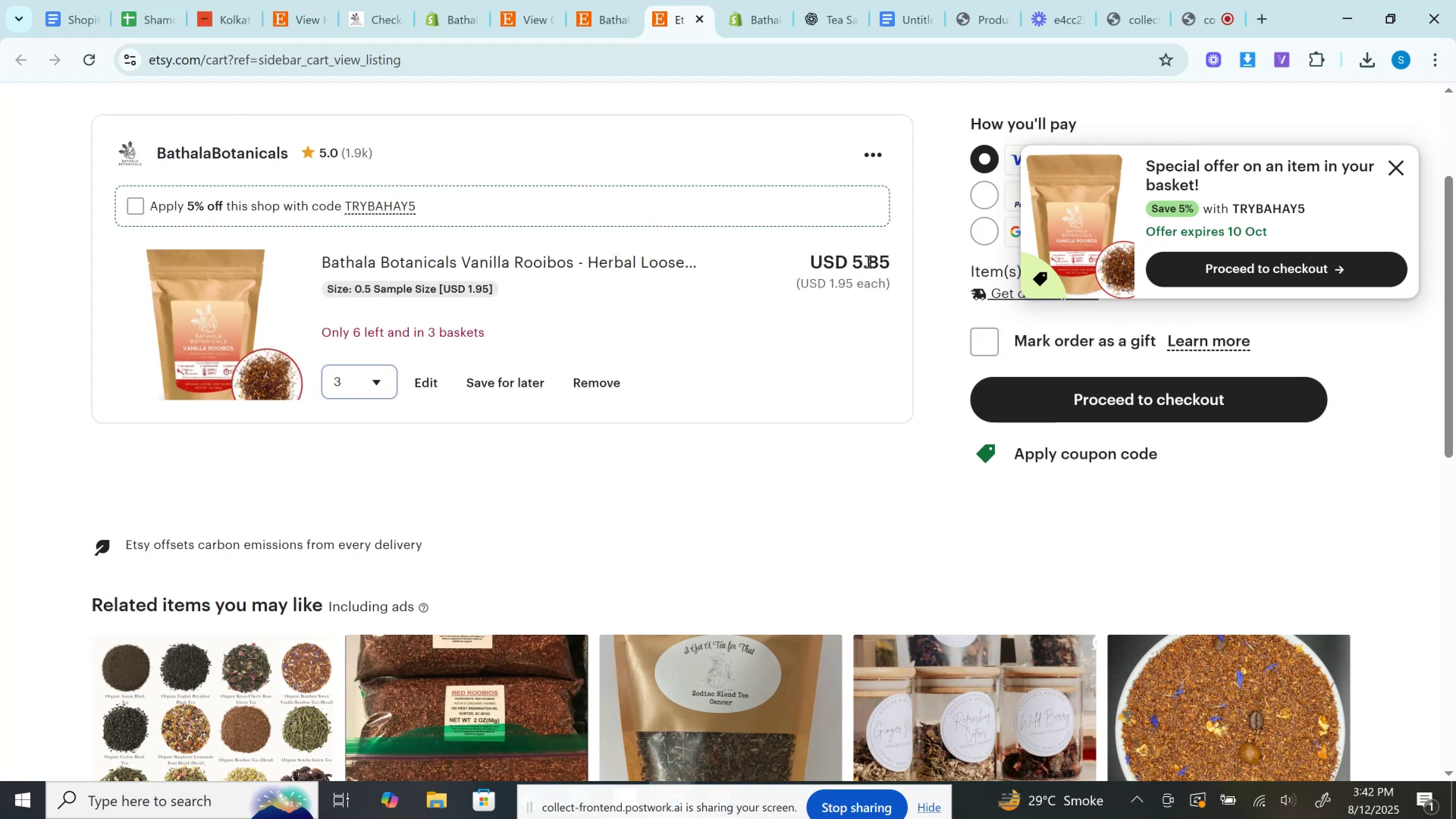 
double_click([867, 261])
 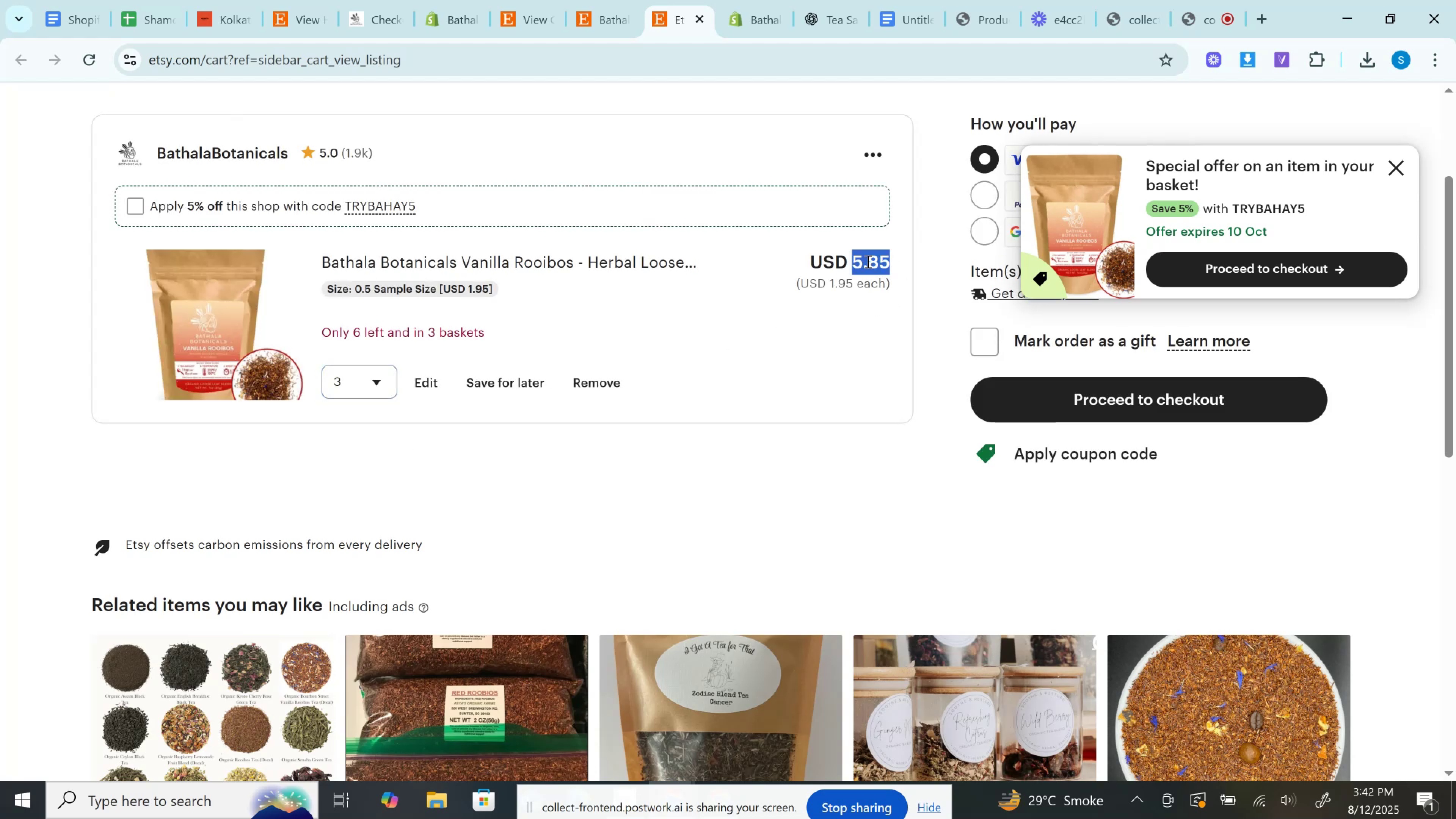 
key(Control+C)
 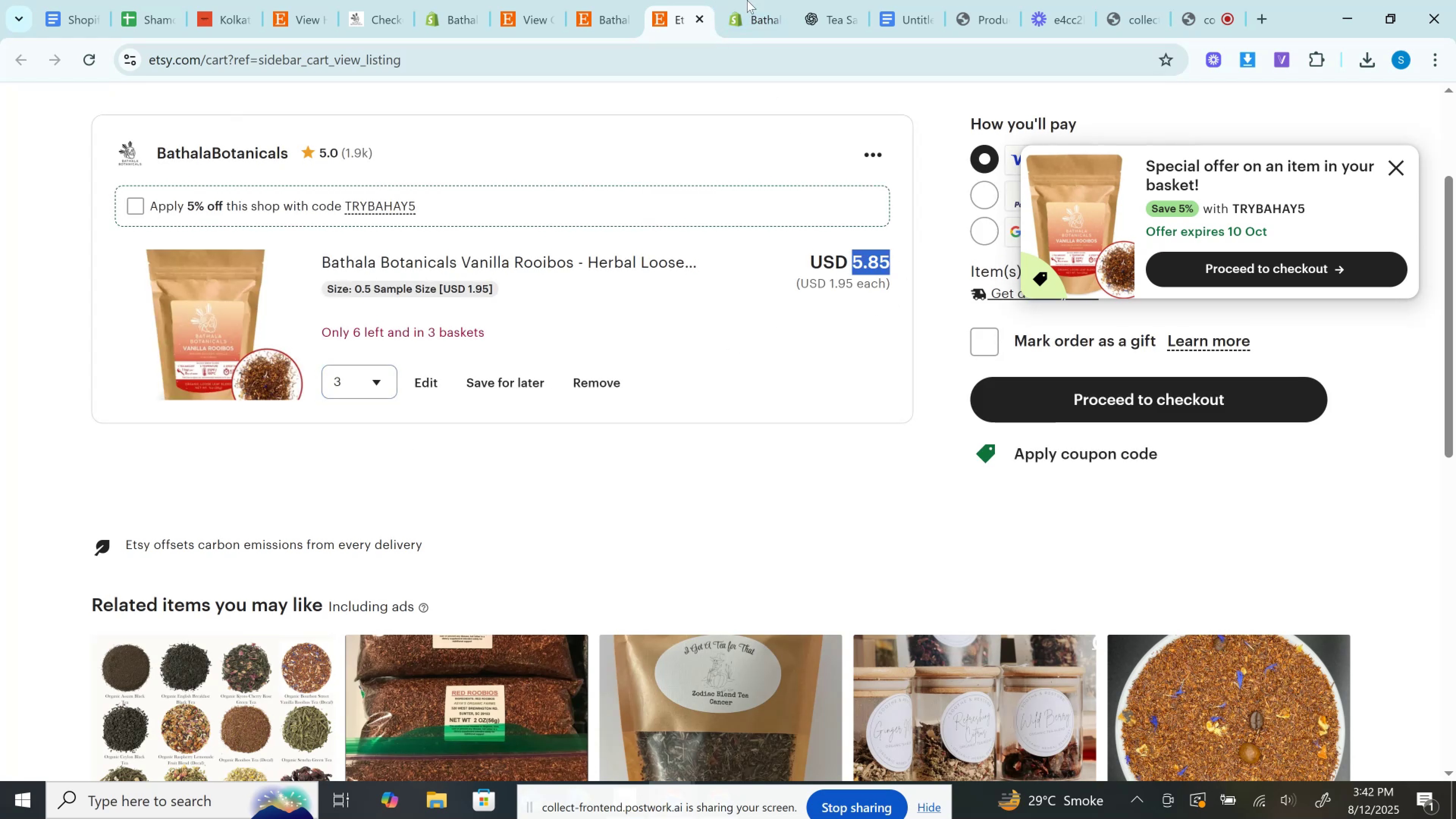 
left_click([758, 0])
 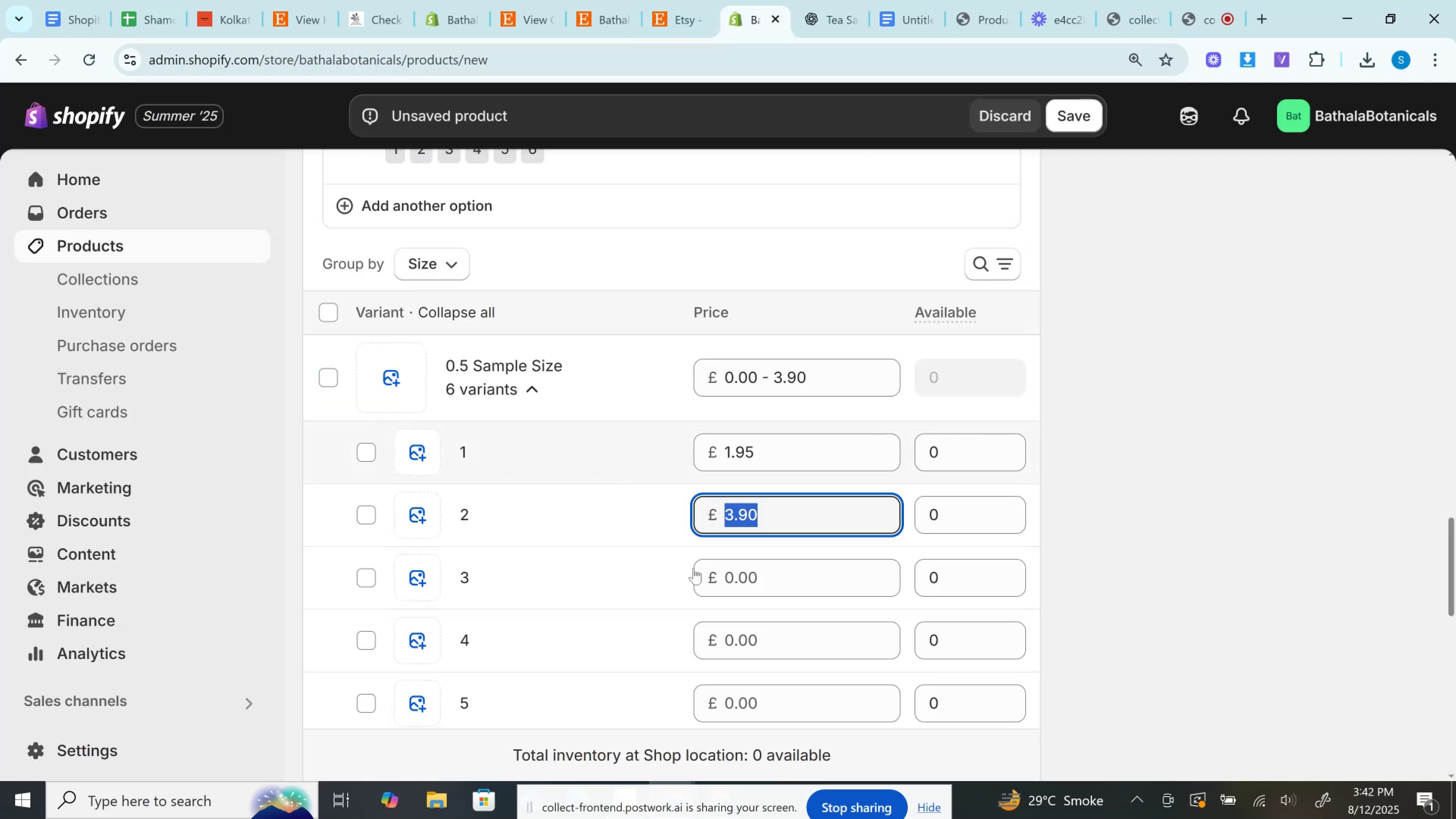 
left_click([730, 568])
 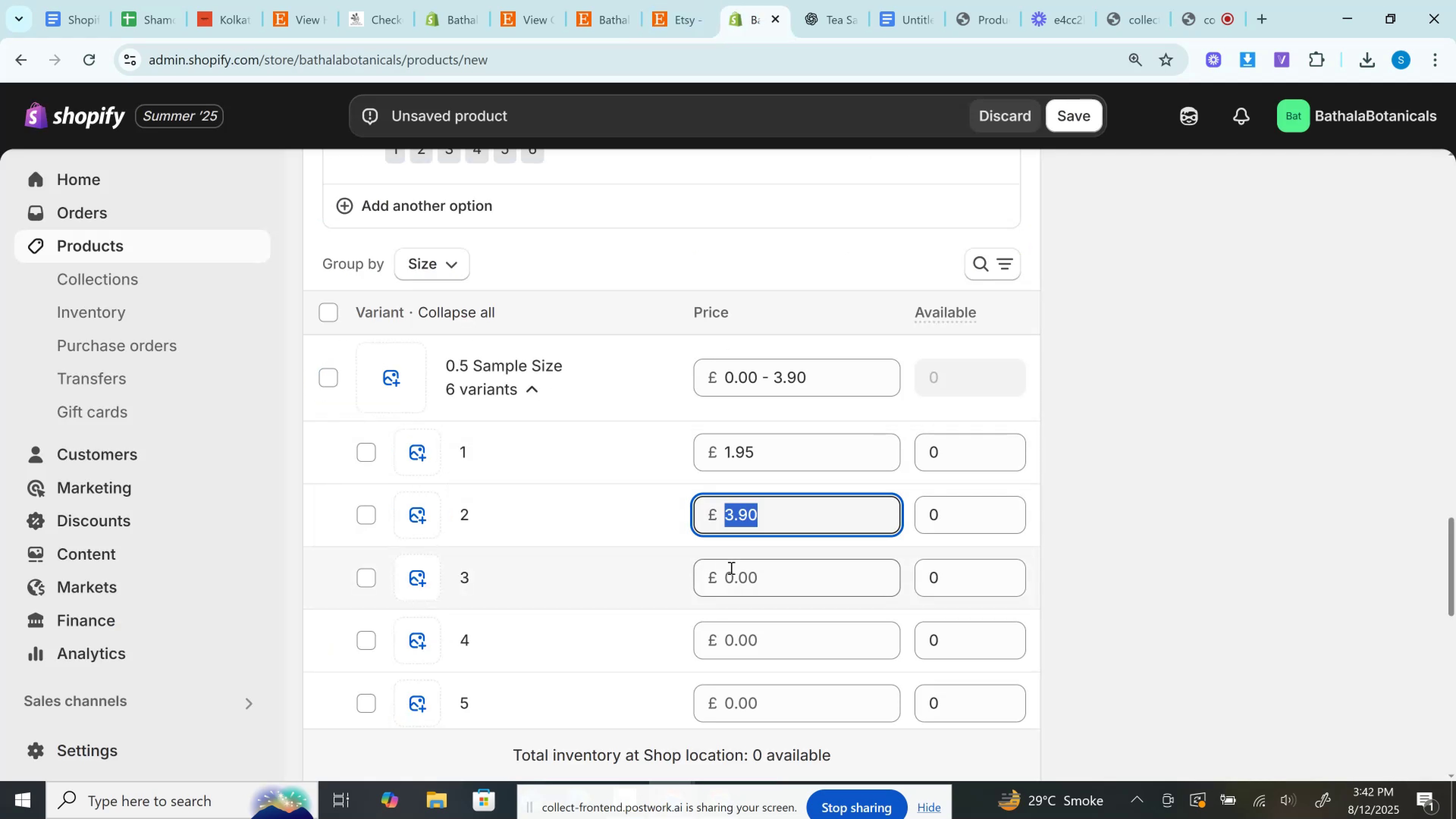 
key(Control+V)
 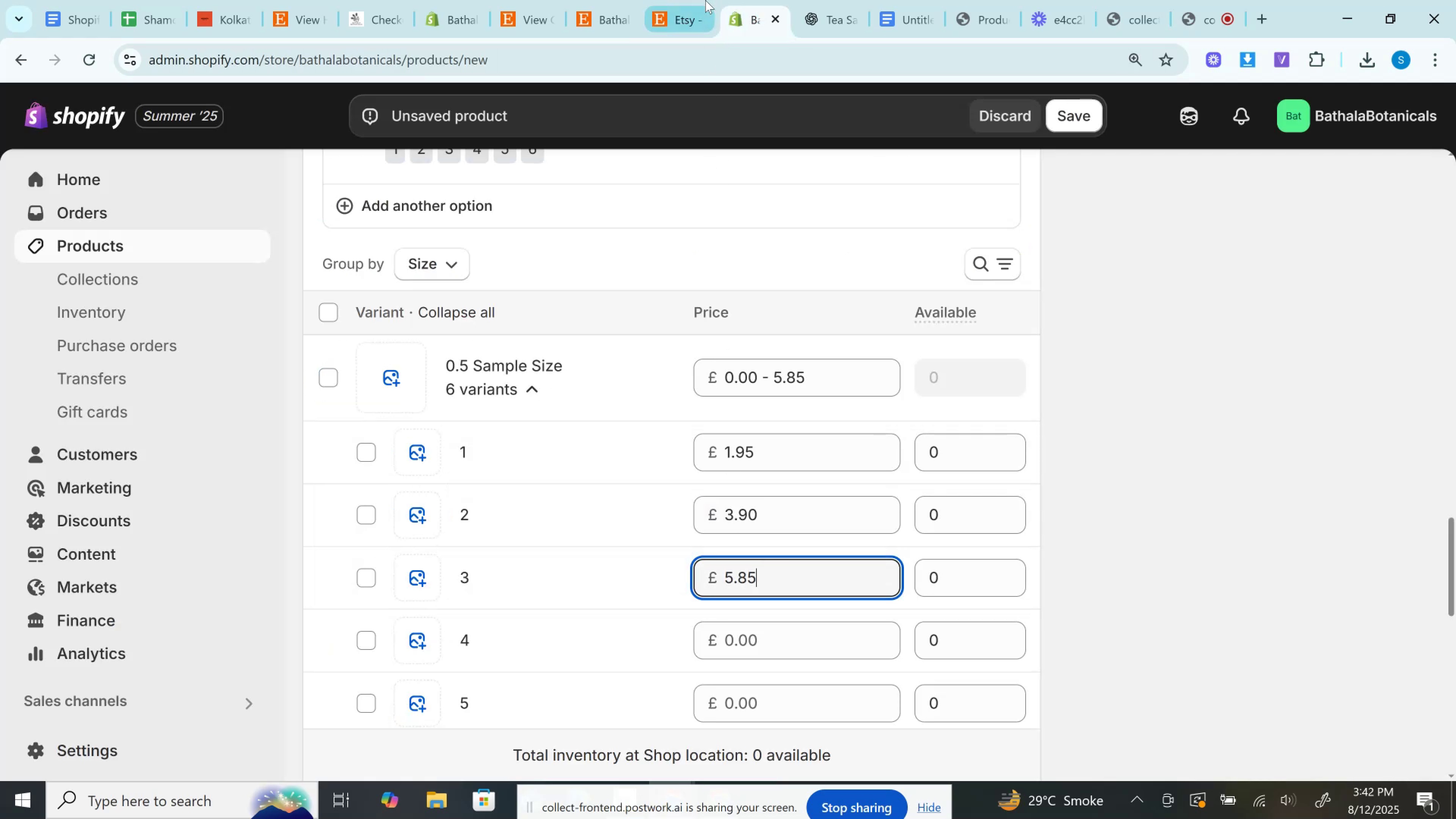 
left_click([697, 0])
 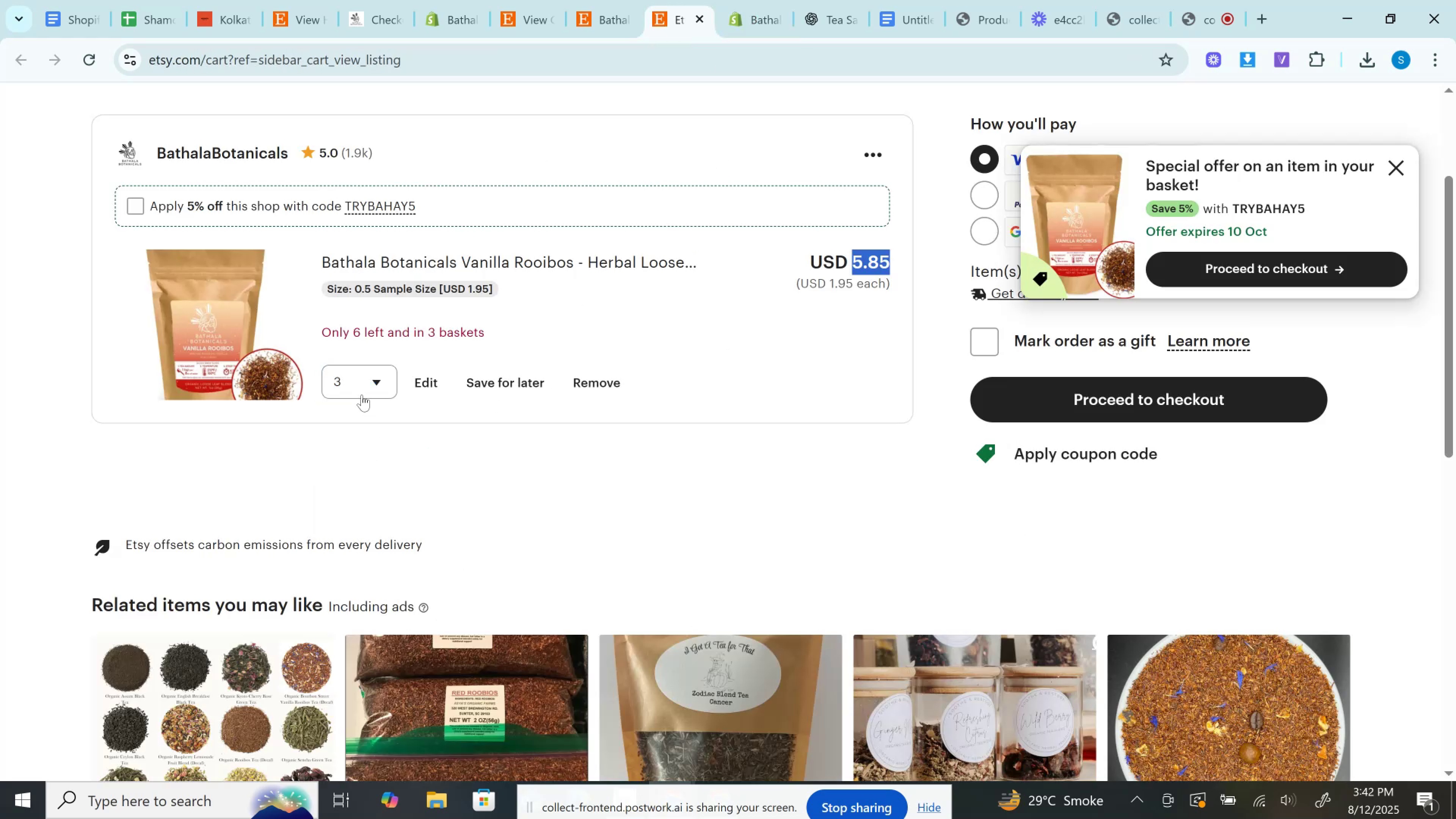 
left_click([362, 378])
 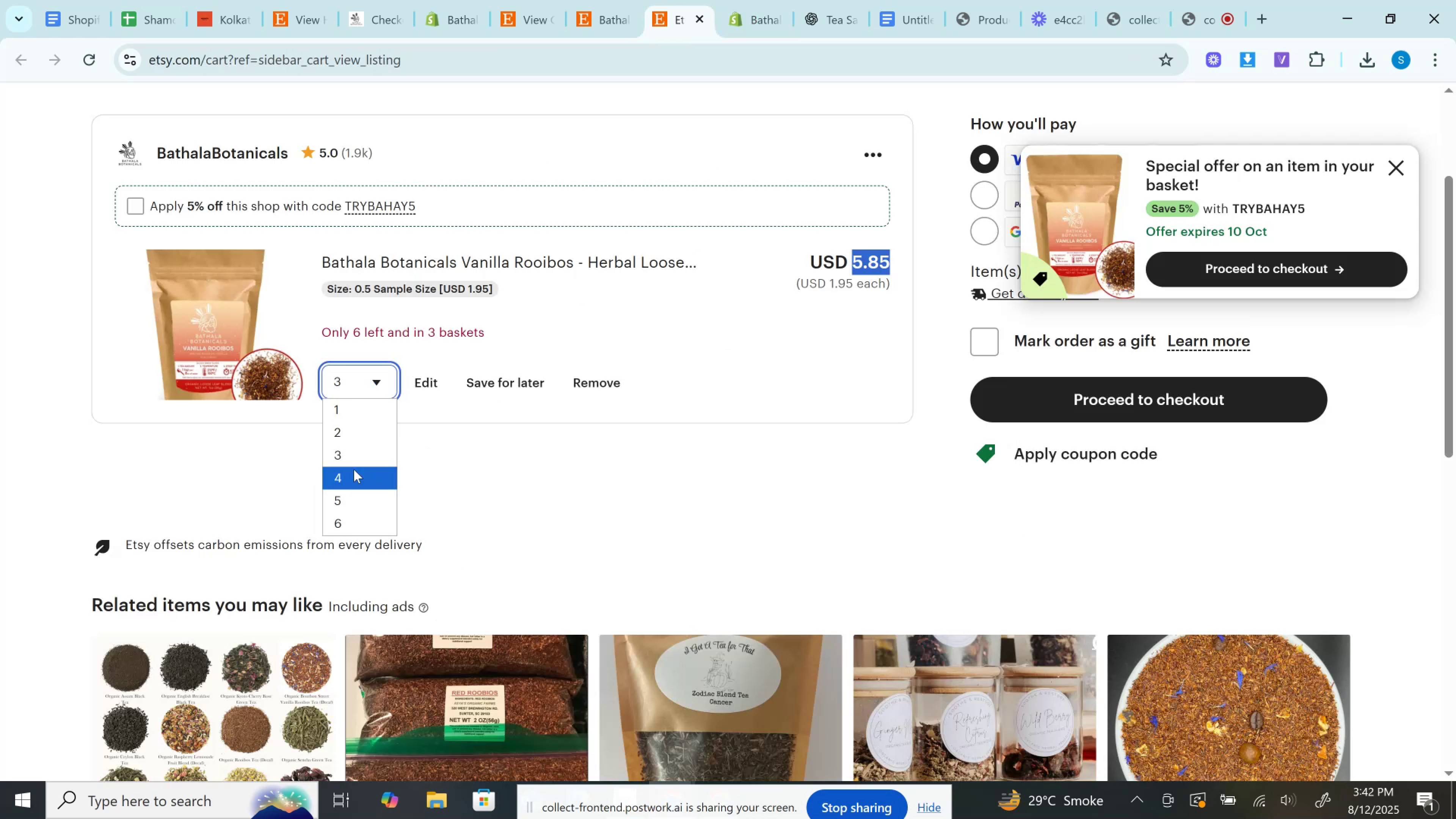 
left_click([354, 469])
 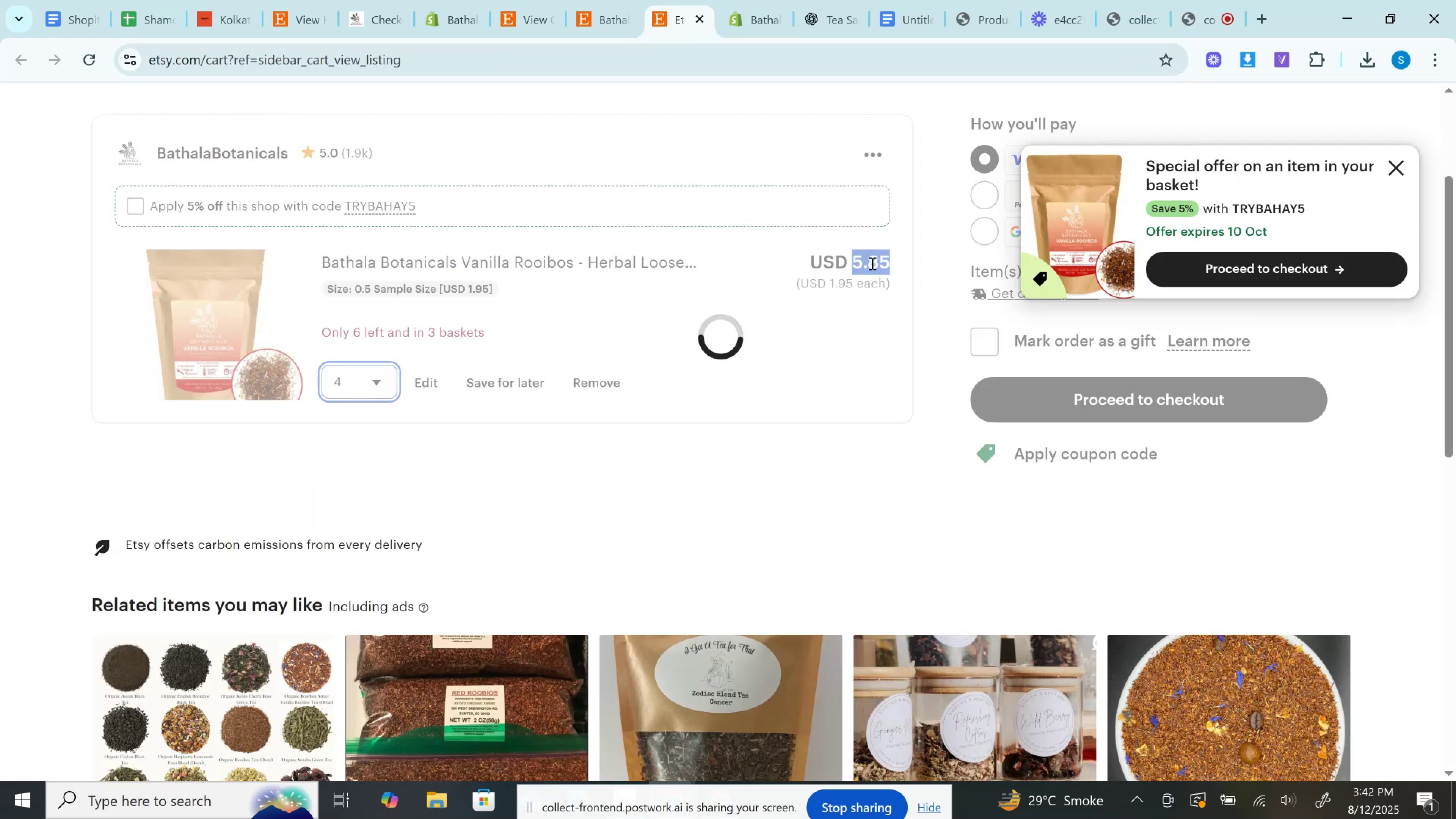 
left_click([872, 262])
 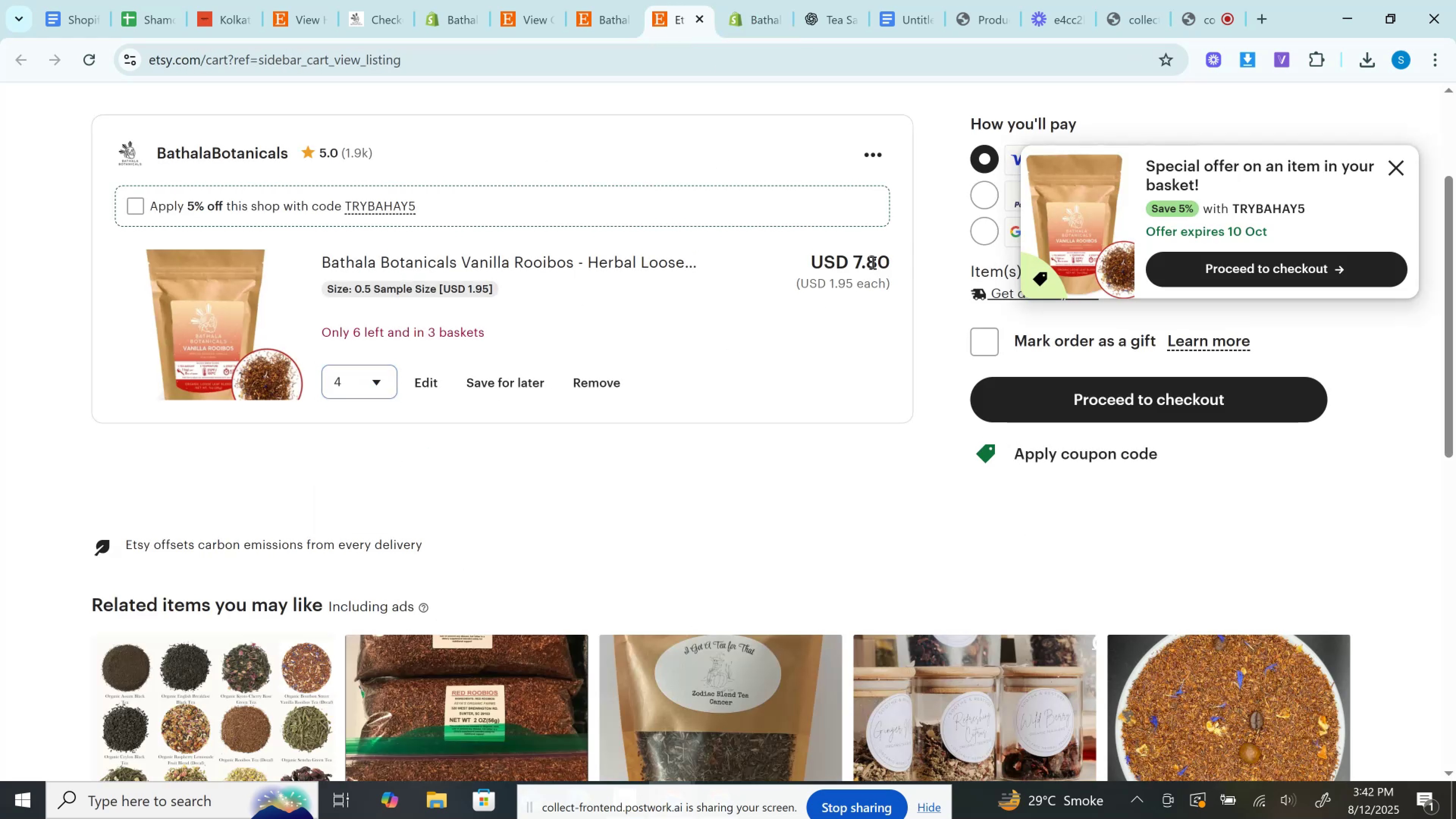 
double_click([872, 262])
 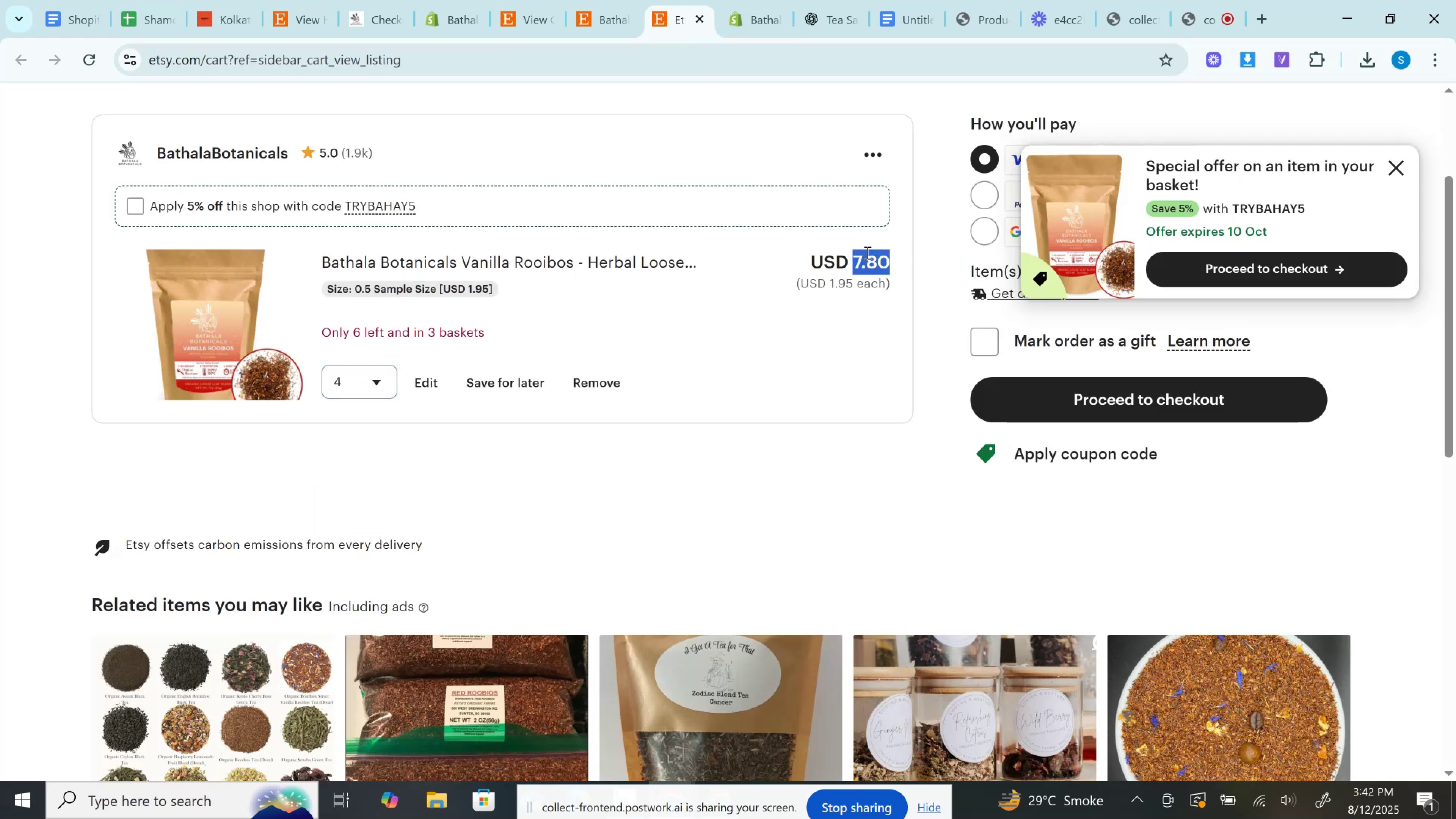 
key(Control+C)
 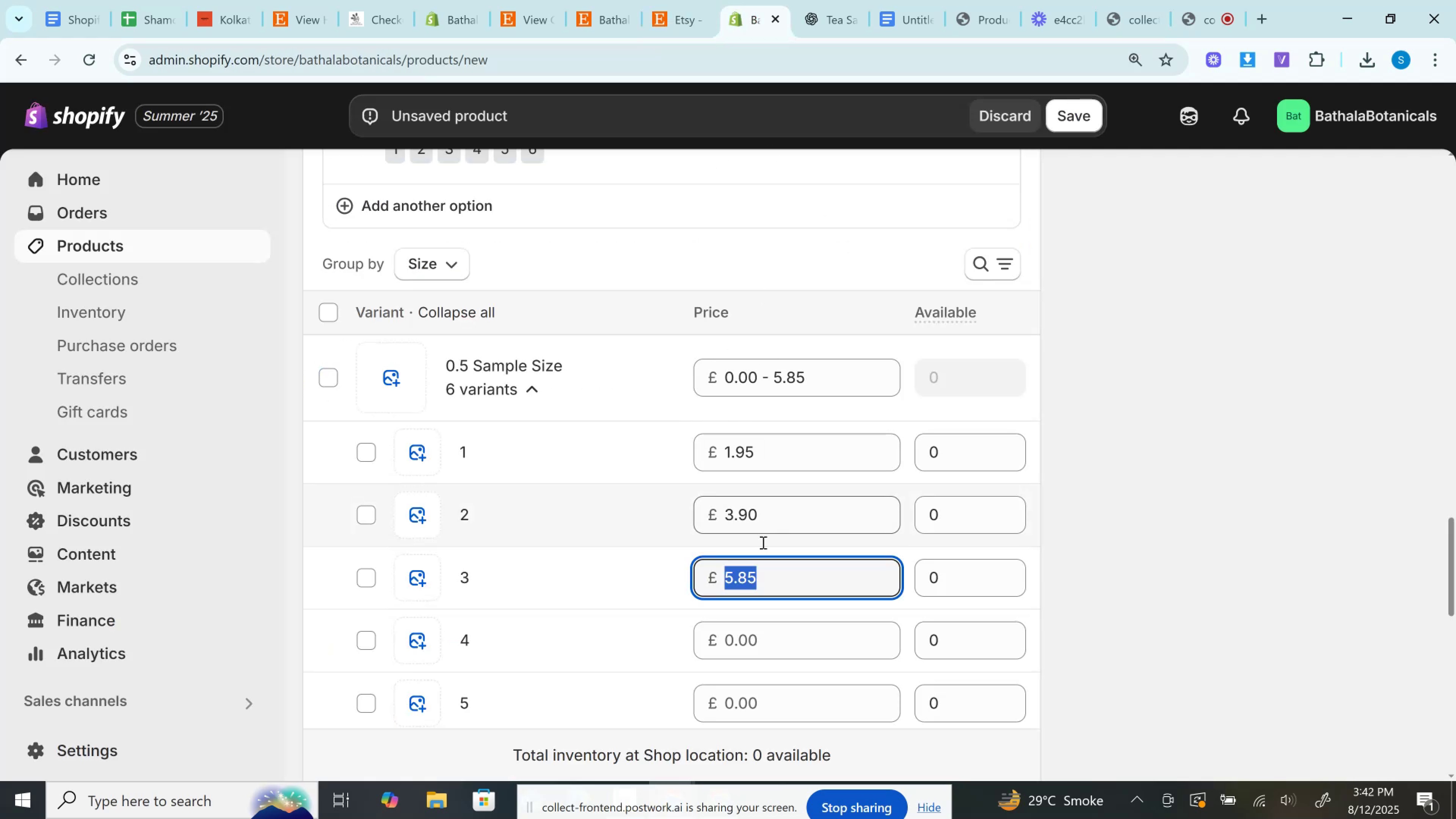 
left_click([755, 649])
 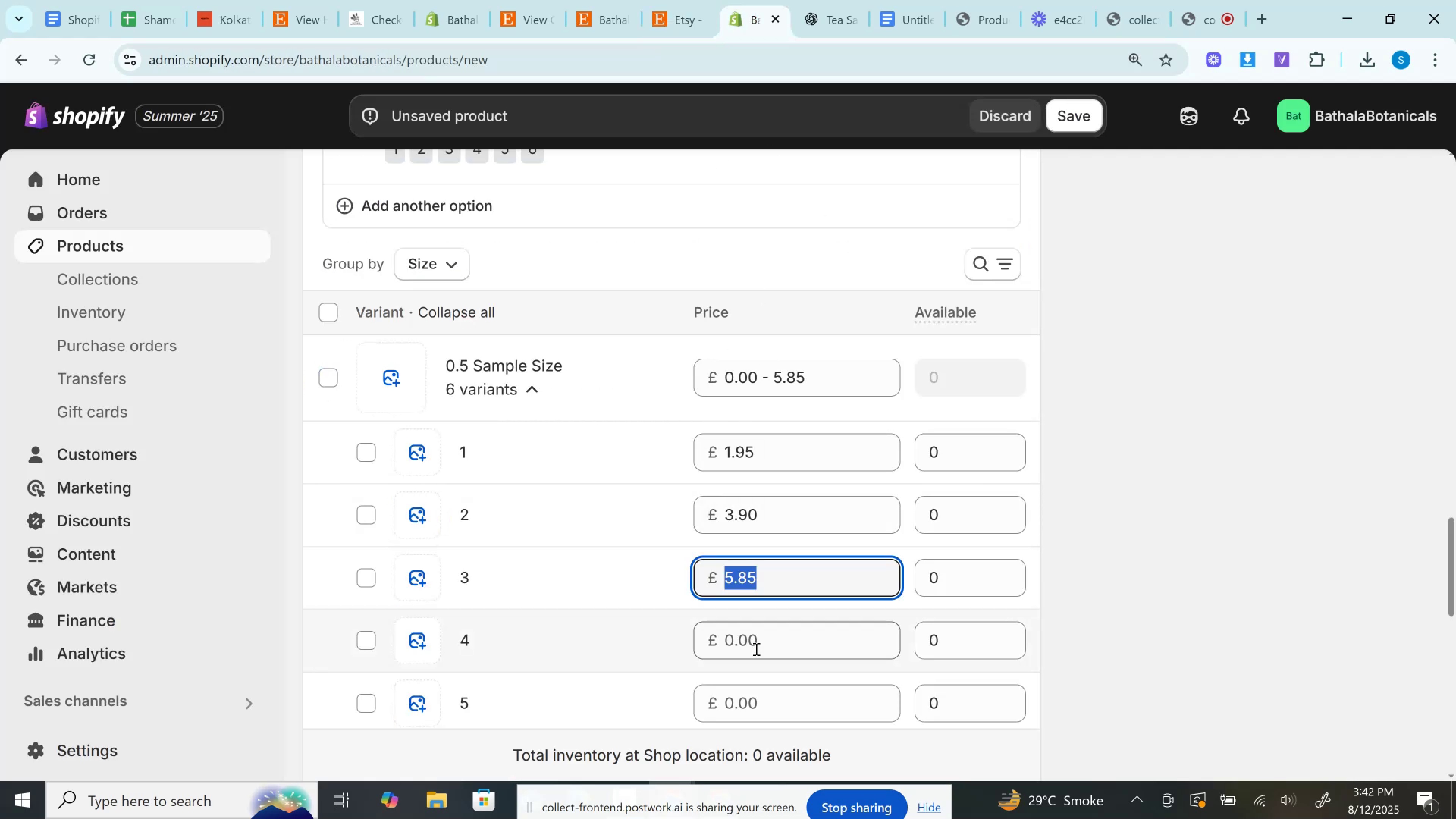 
key(Control+V)
 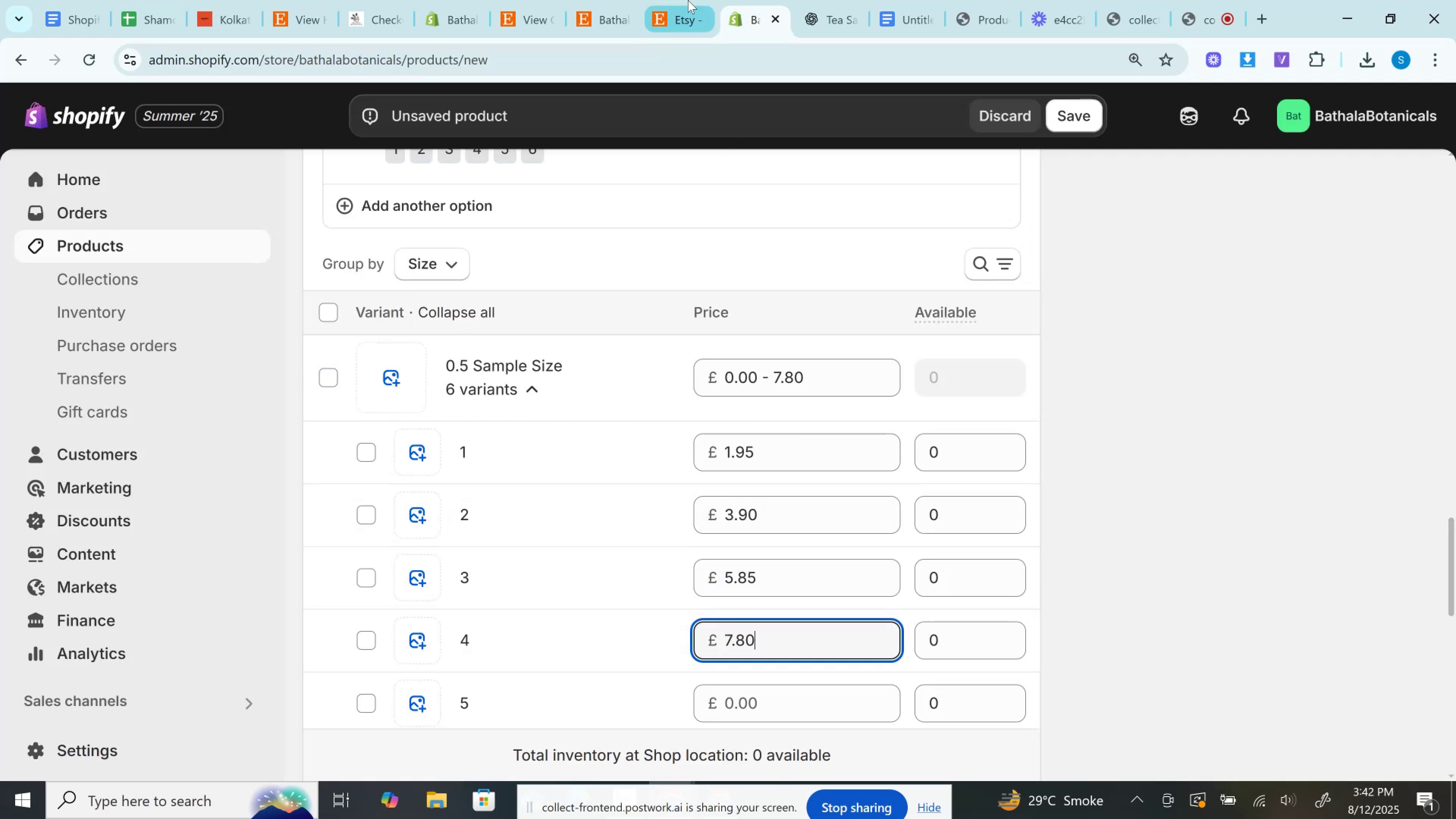 
left_click([686, 0])
 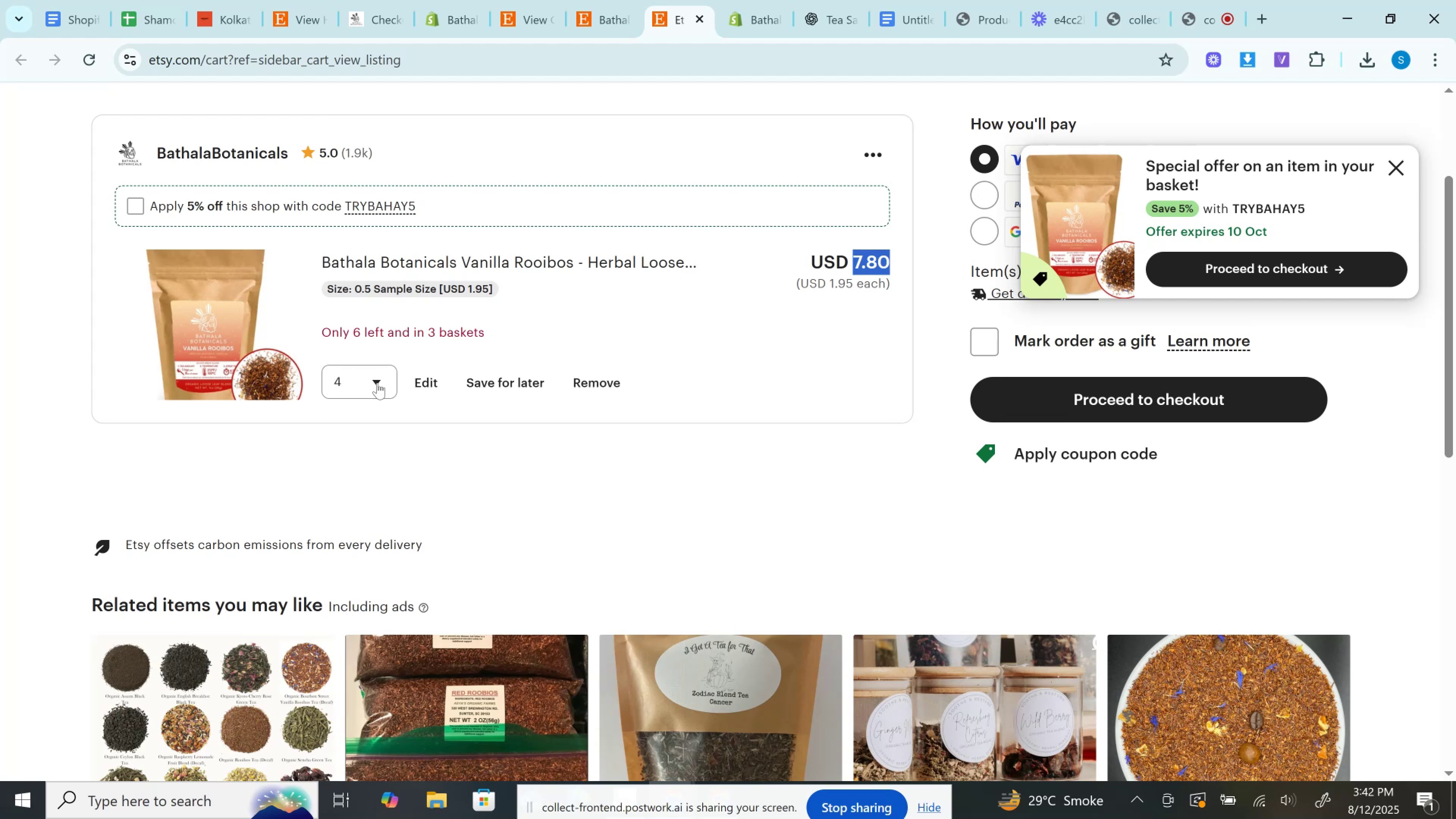 
left_click([381, 379])
 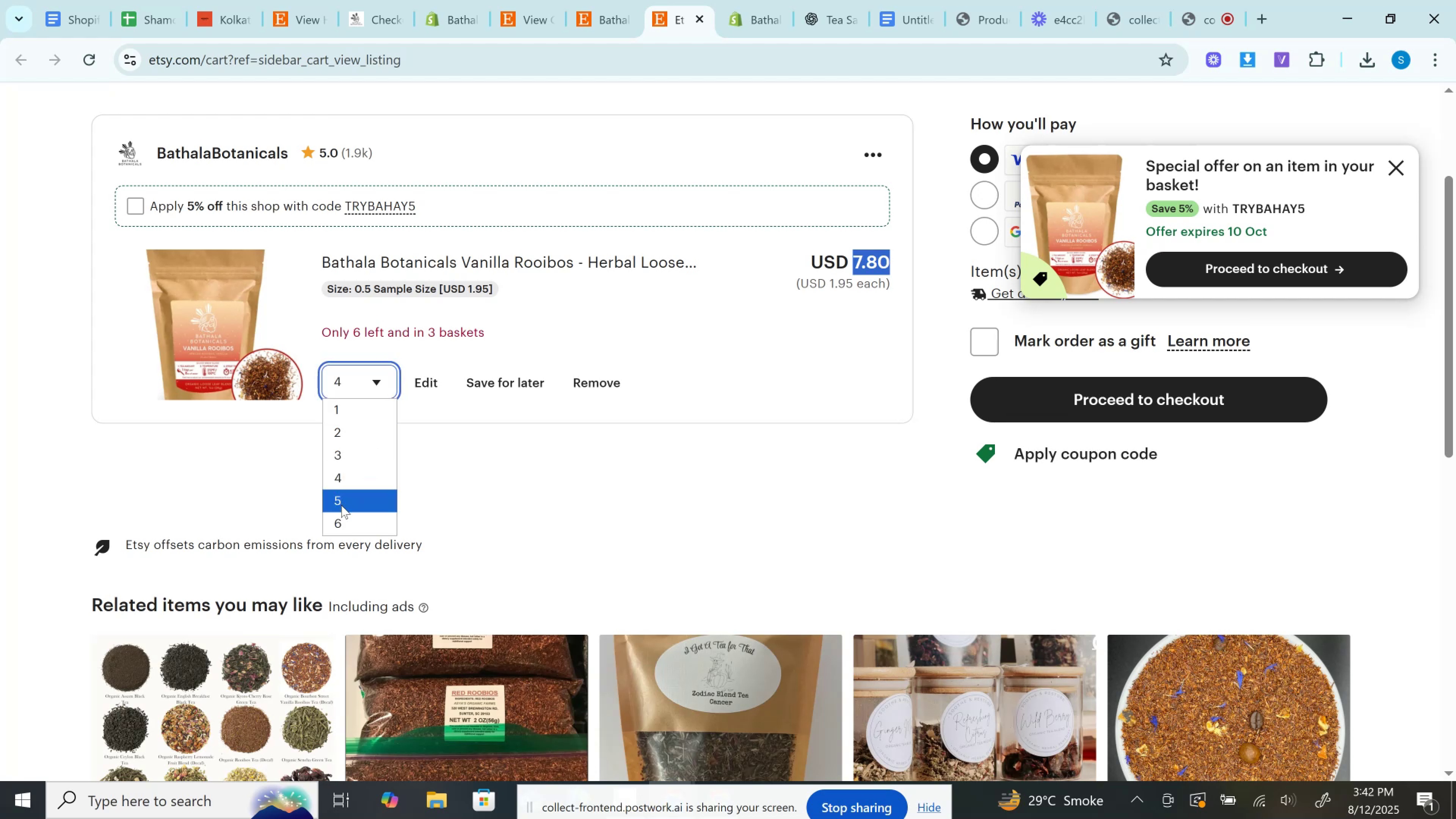 
left_click([341, 505])
 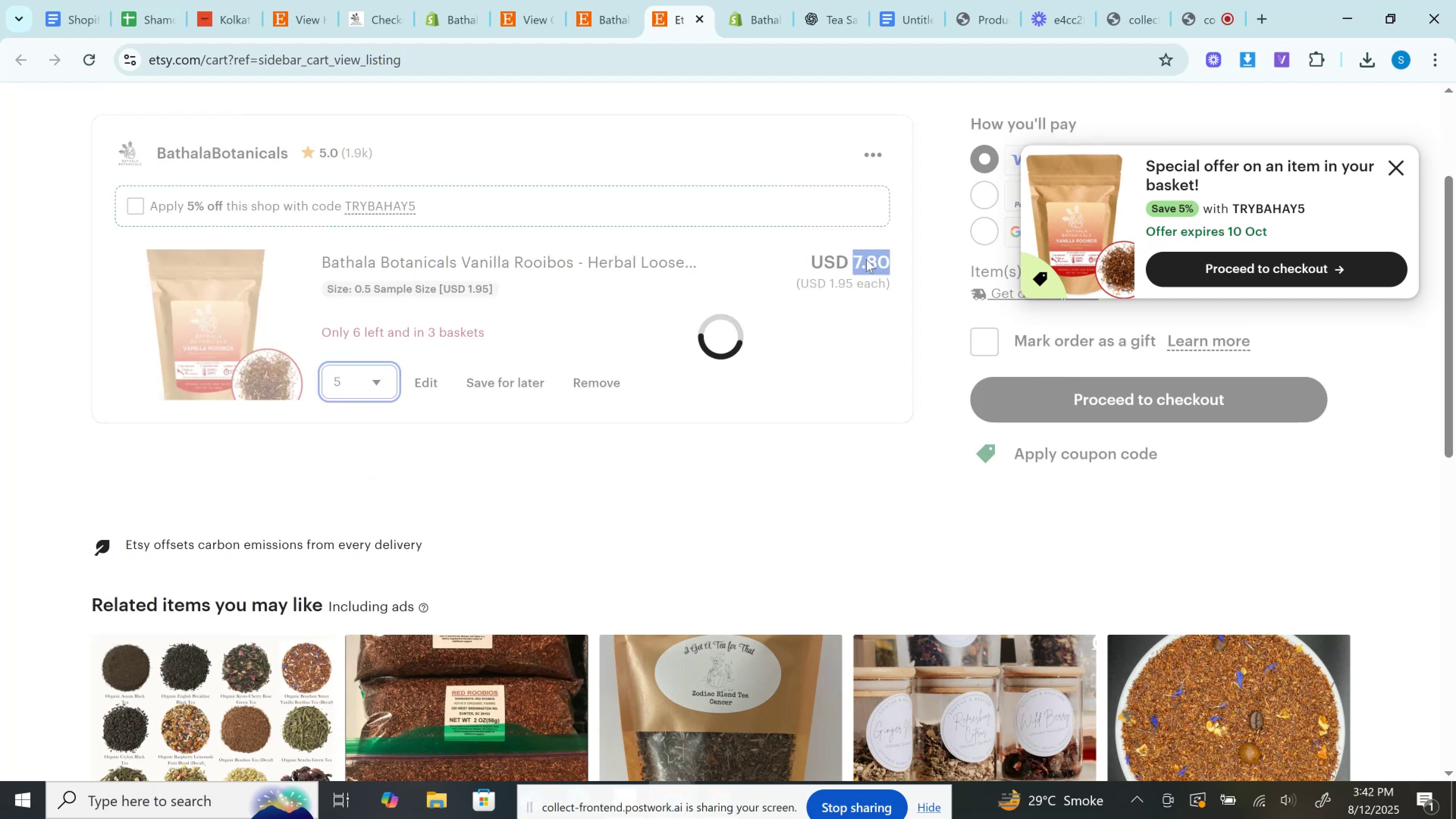 
left_click([866, 259])
 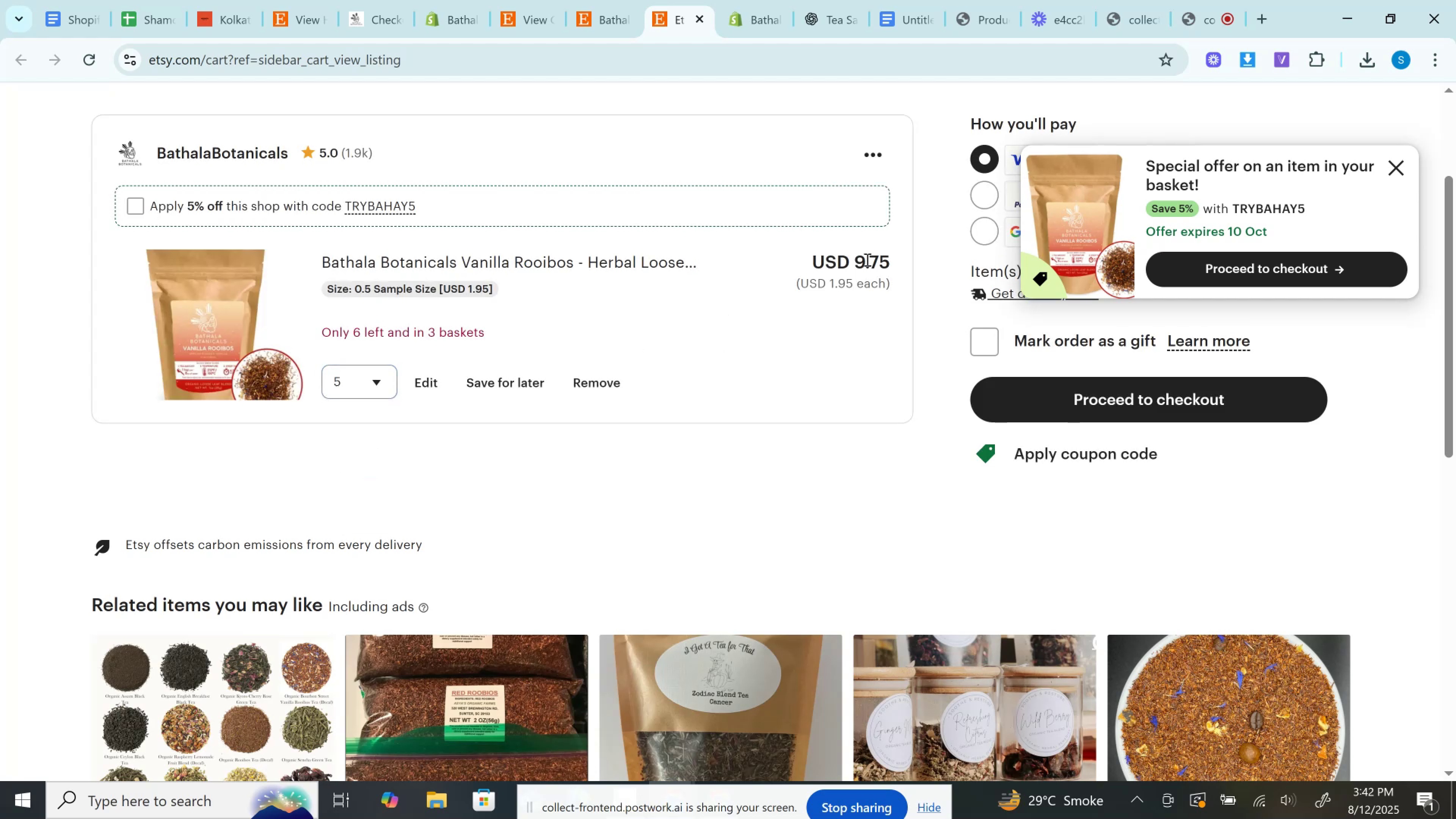 
double_click([866, 259])
 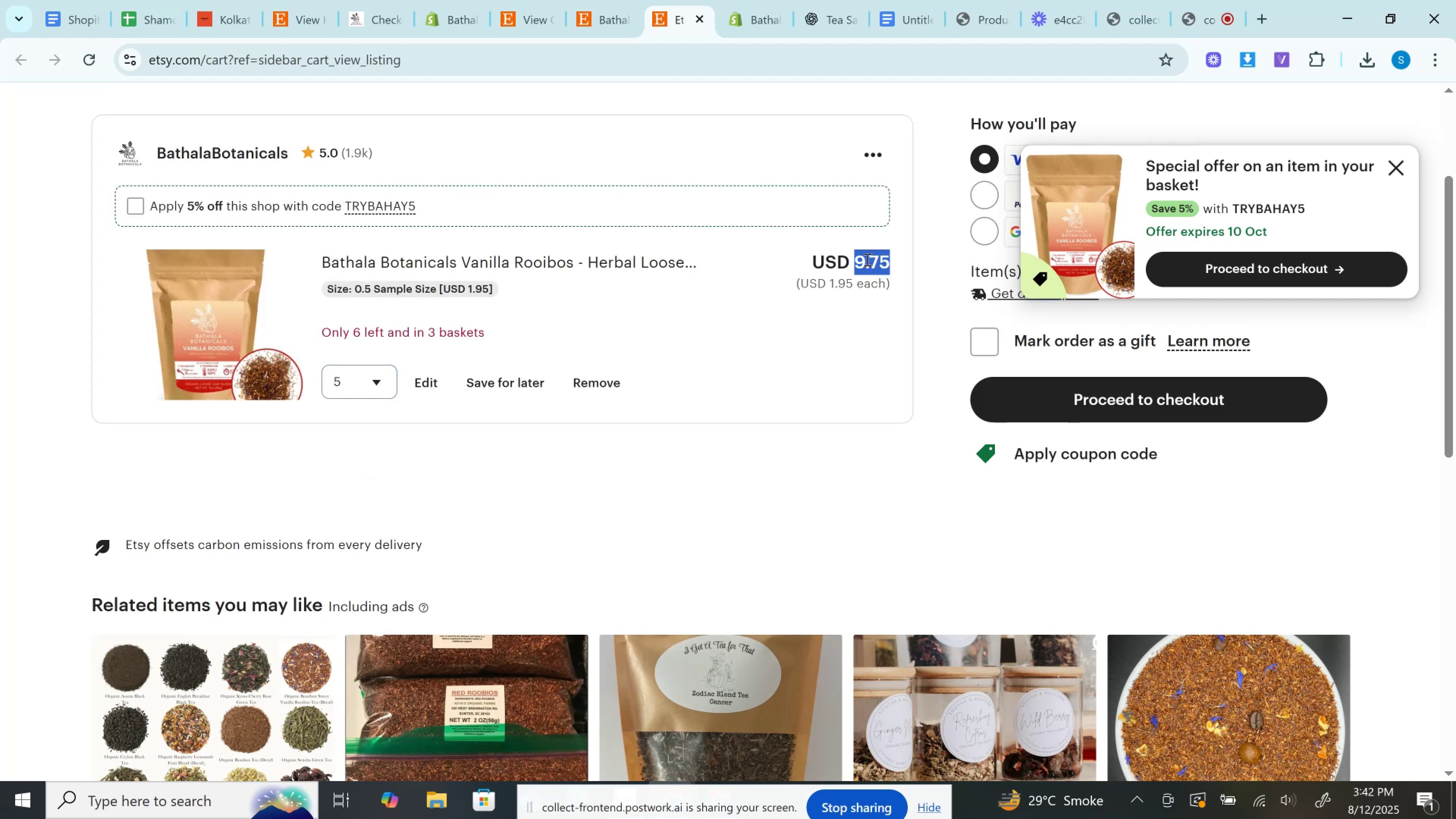 
key(Control+C)
 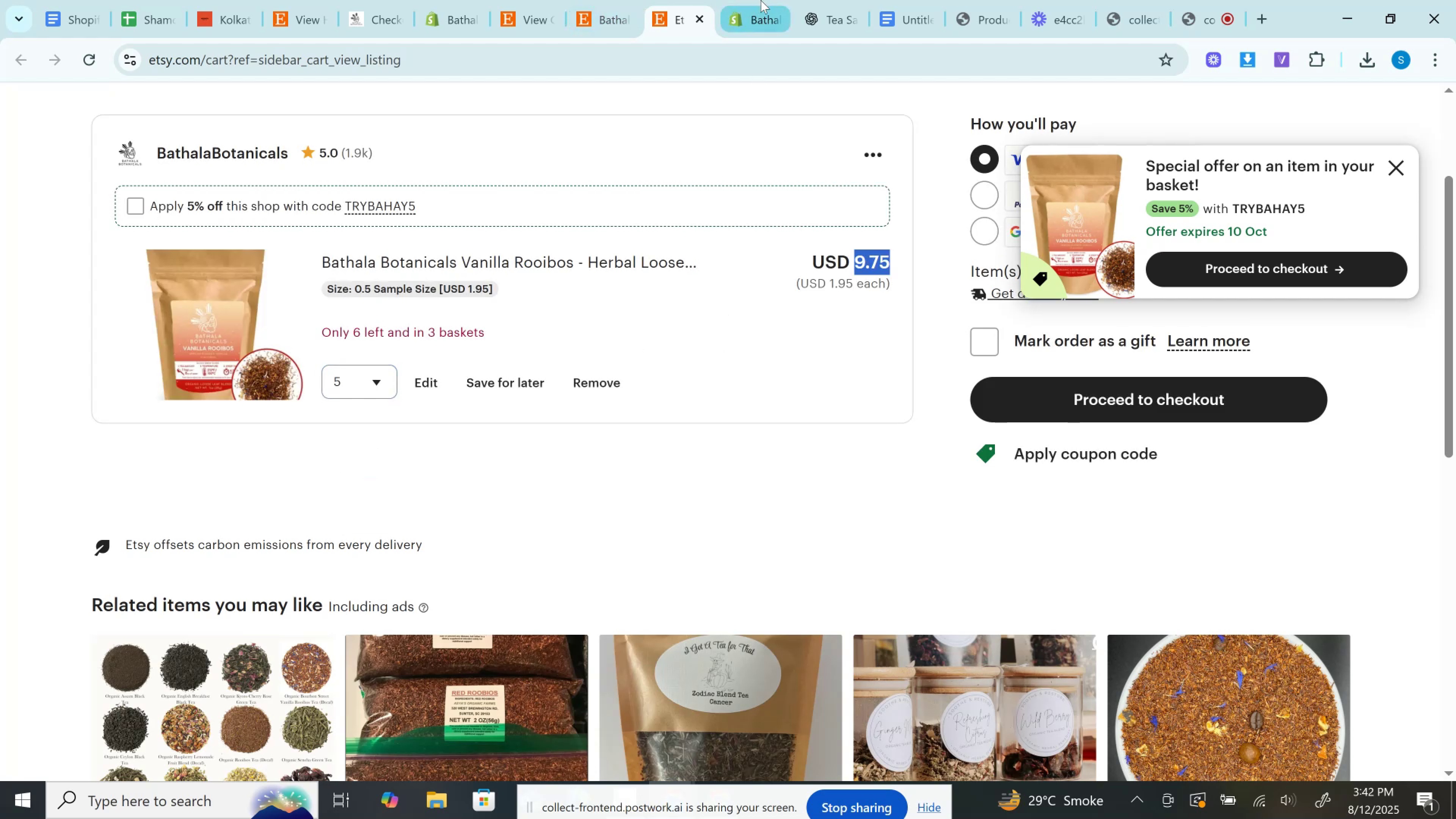 
left_click([761, 0])
 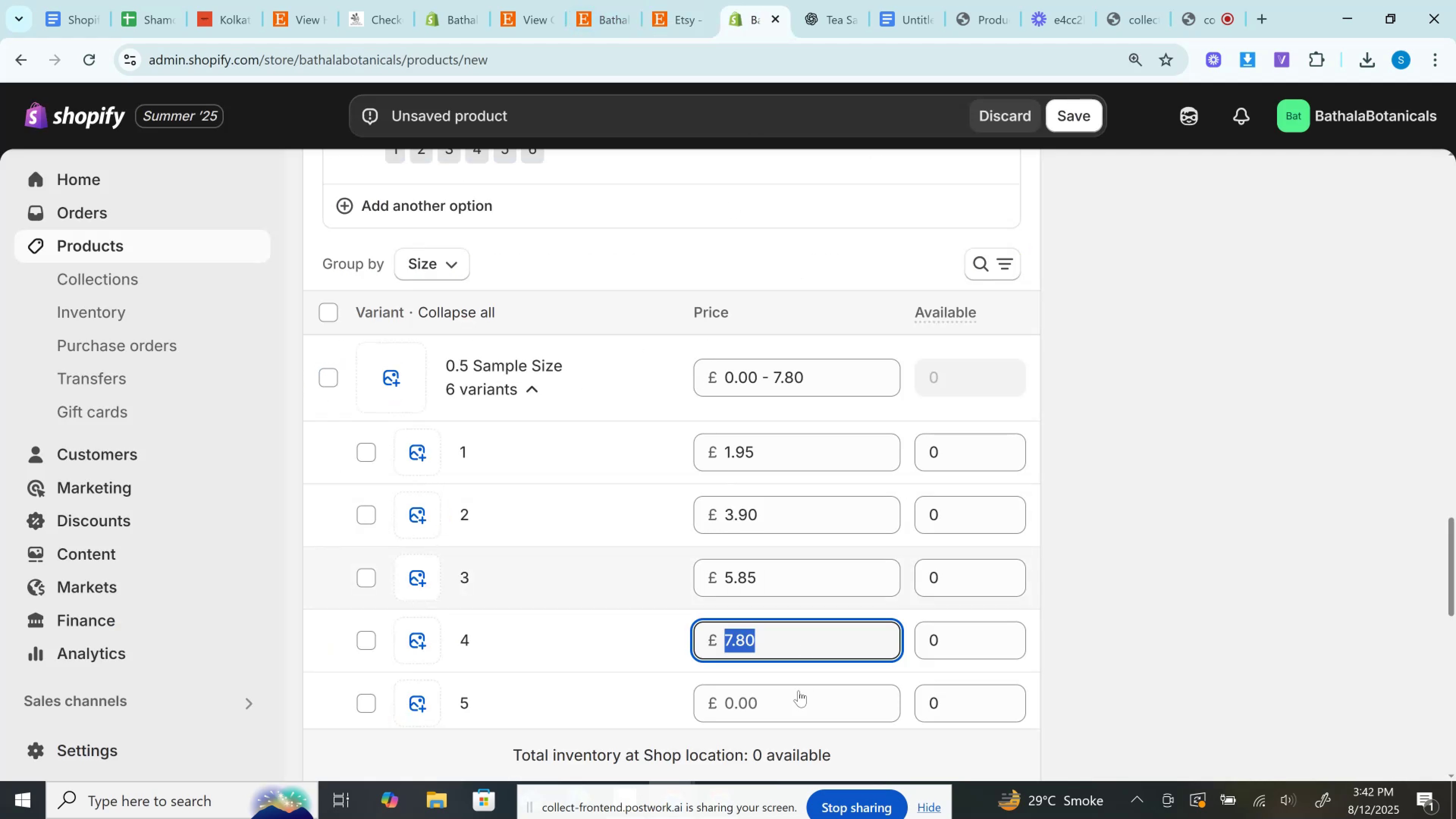 
left_click([783, 723])
 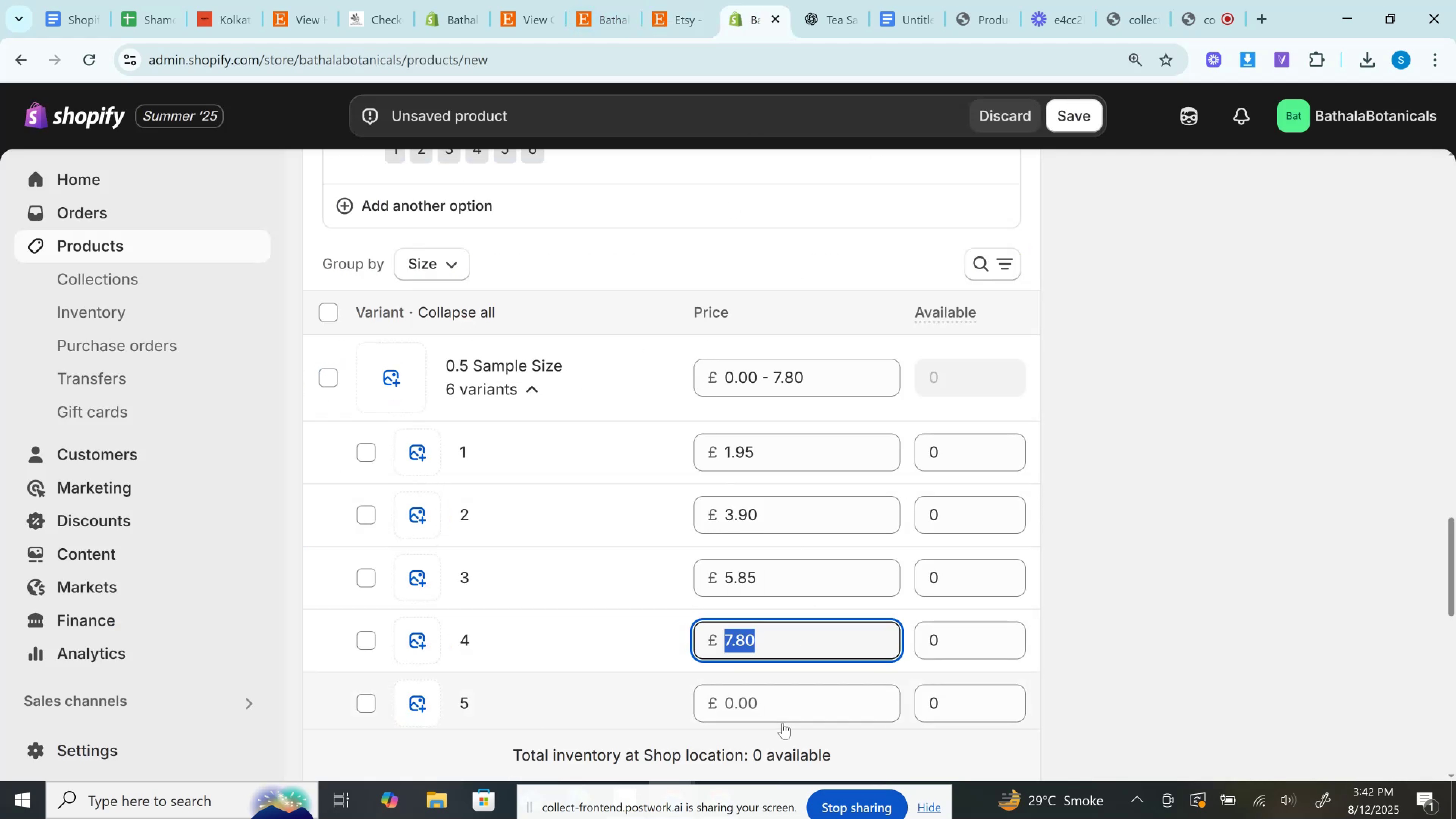 
key(Control+V)
 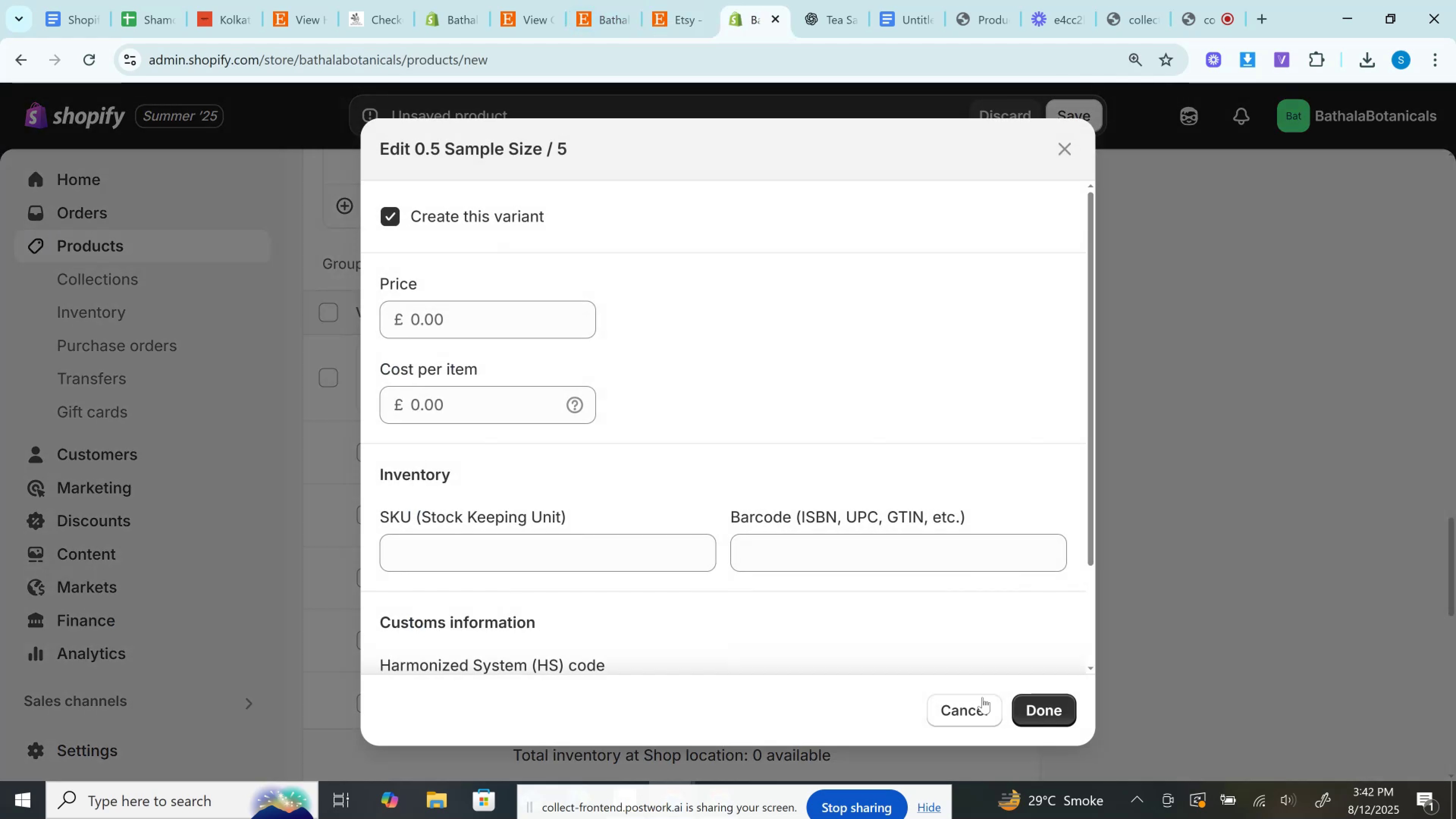 
left_click([965, 708])
 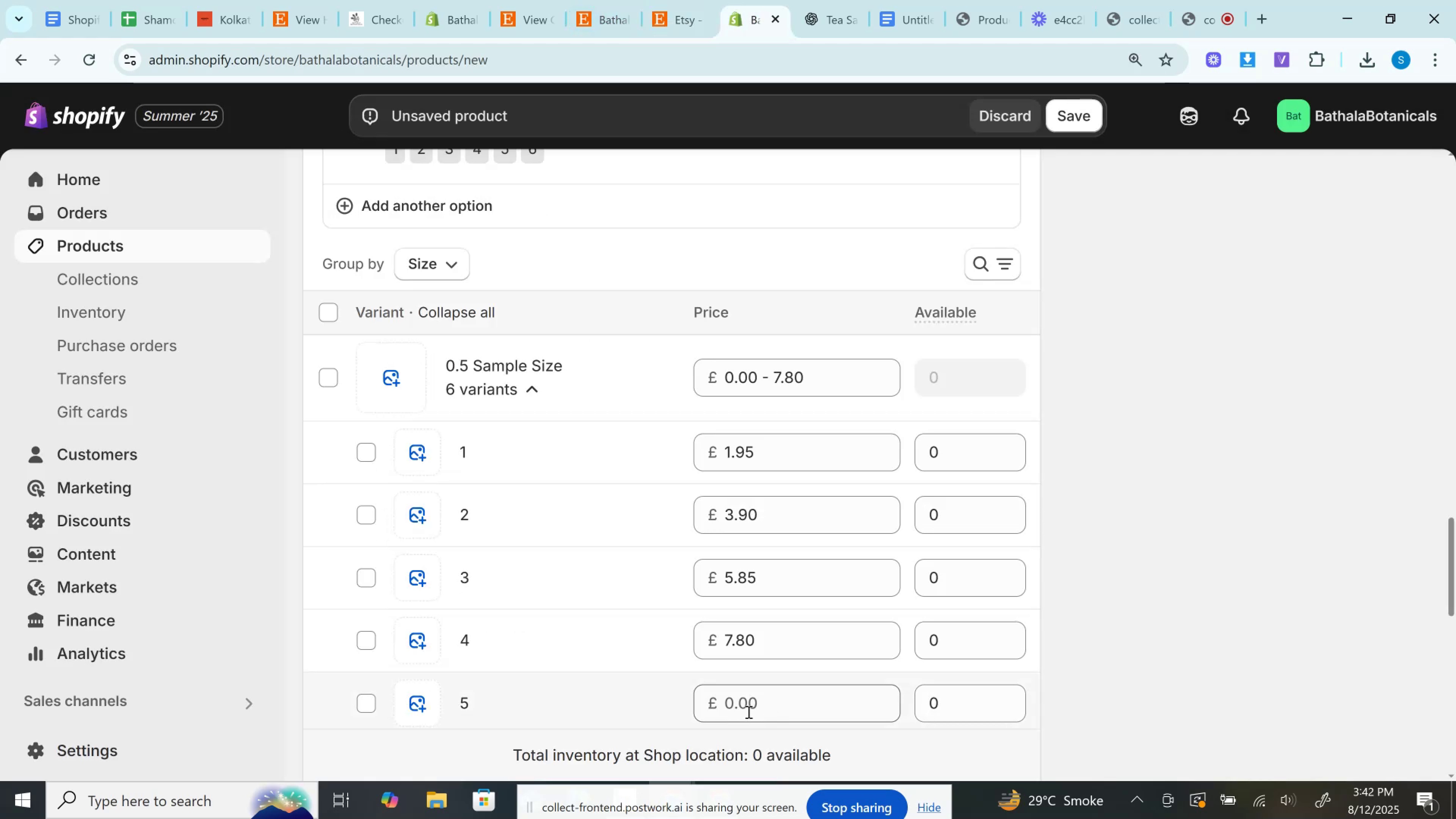 
left_click([755, 707])
 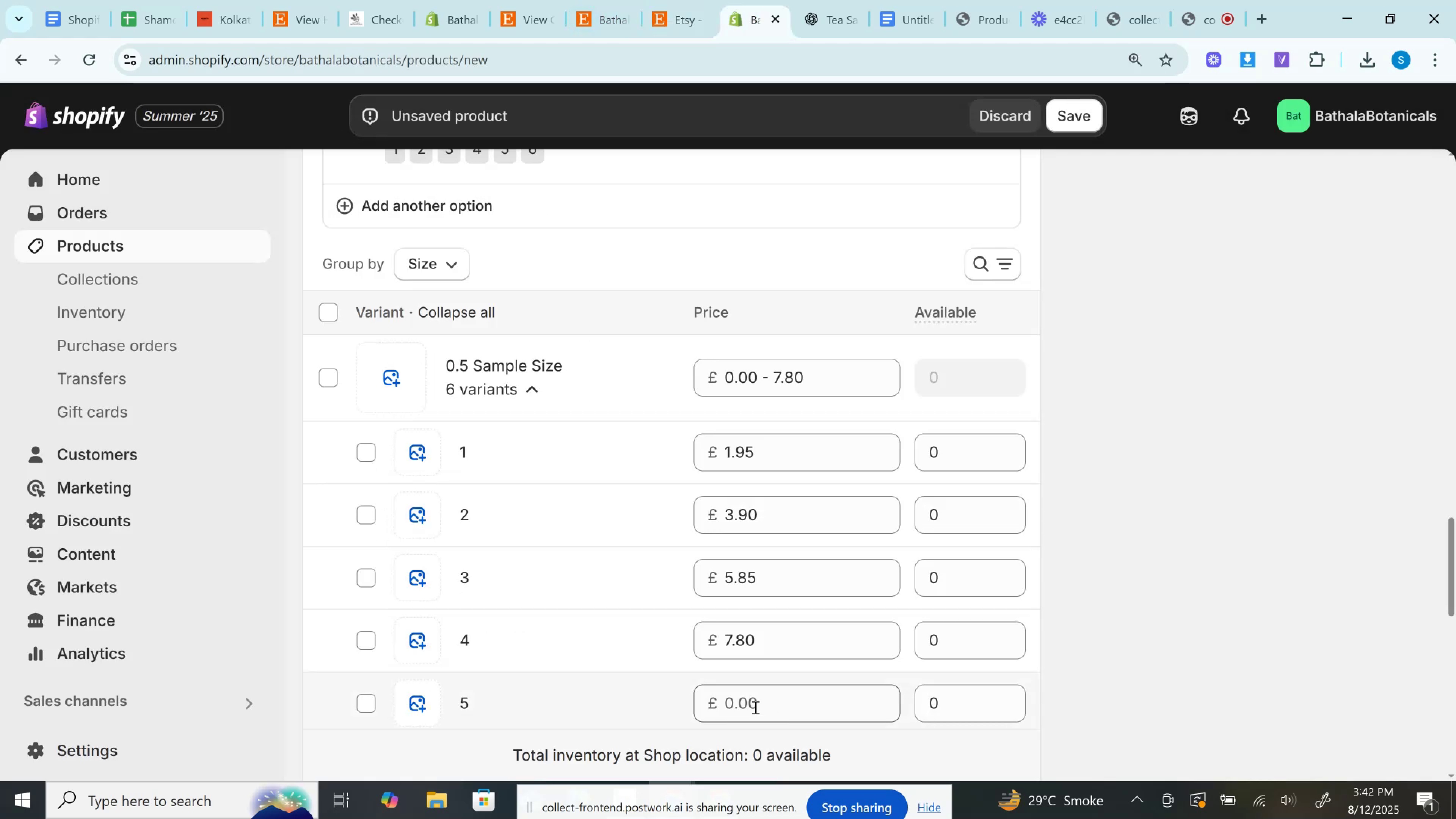 
key(Control+V)
 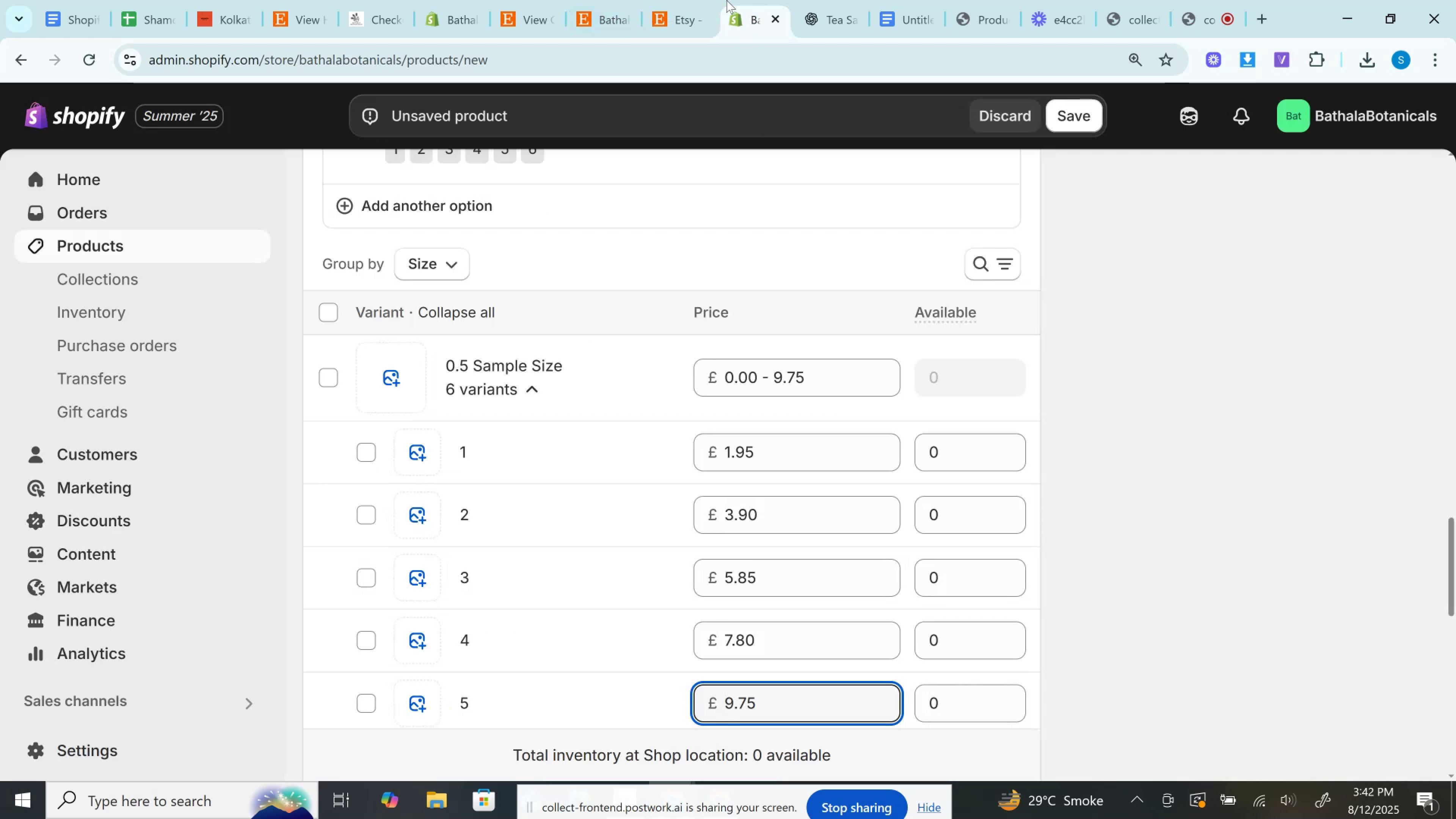 
left_click([685, 0])
 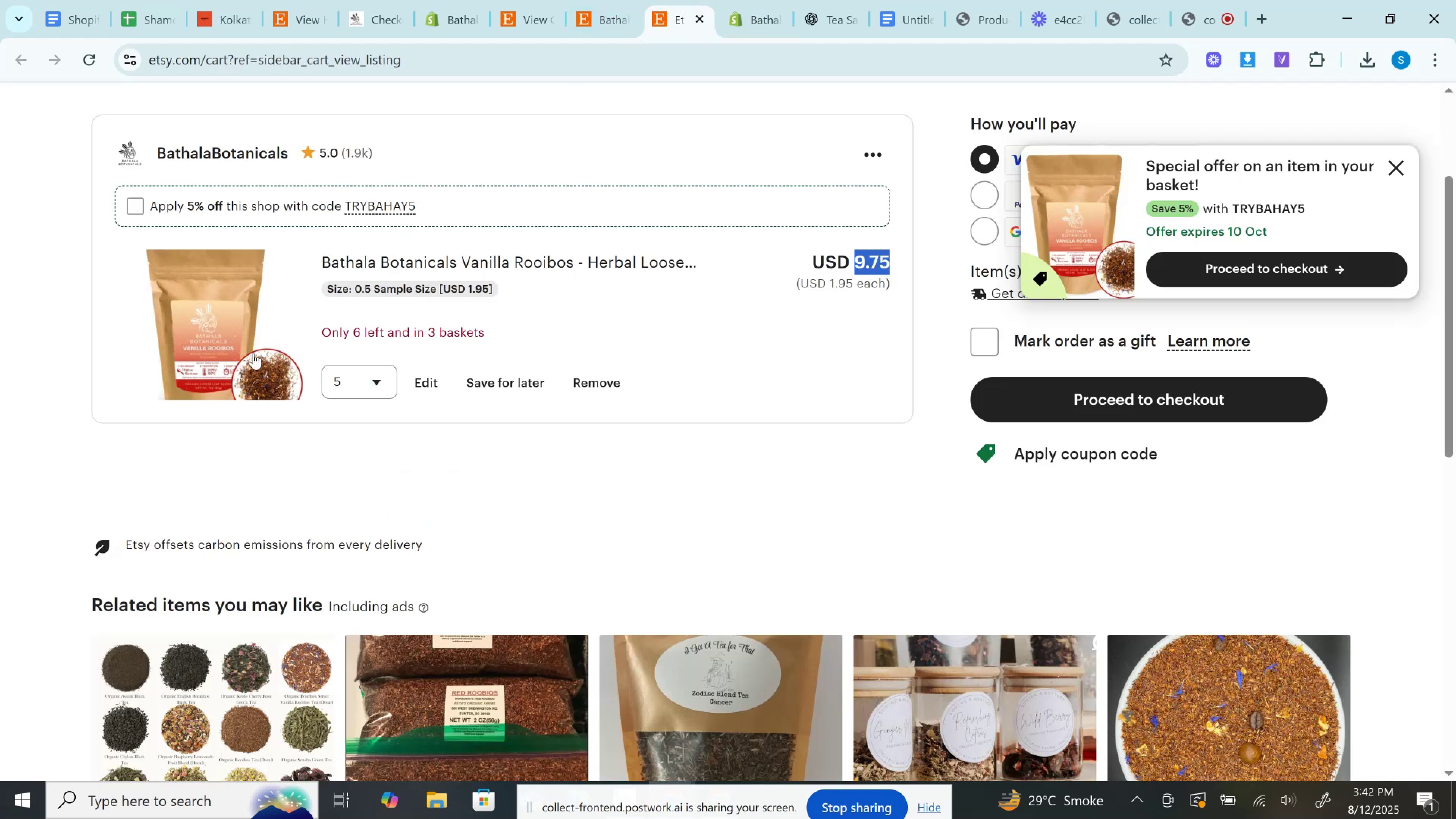 
left_click([334, 378])
 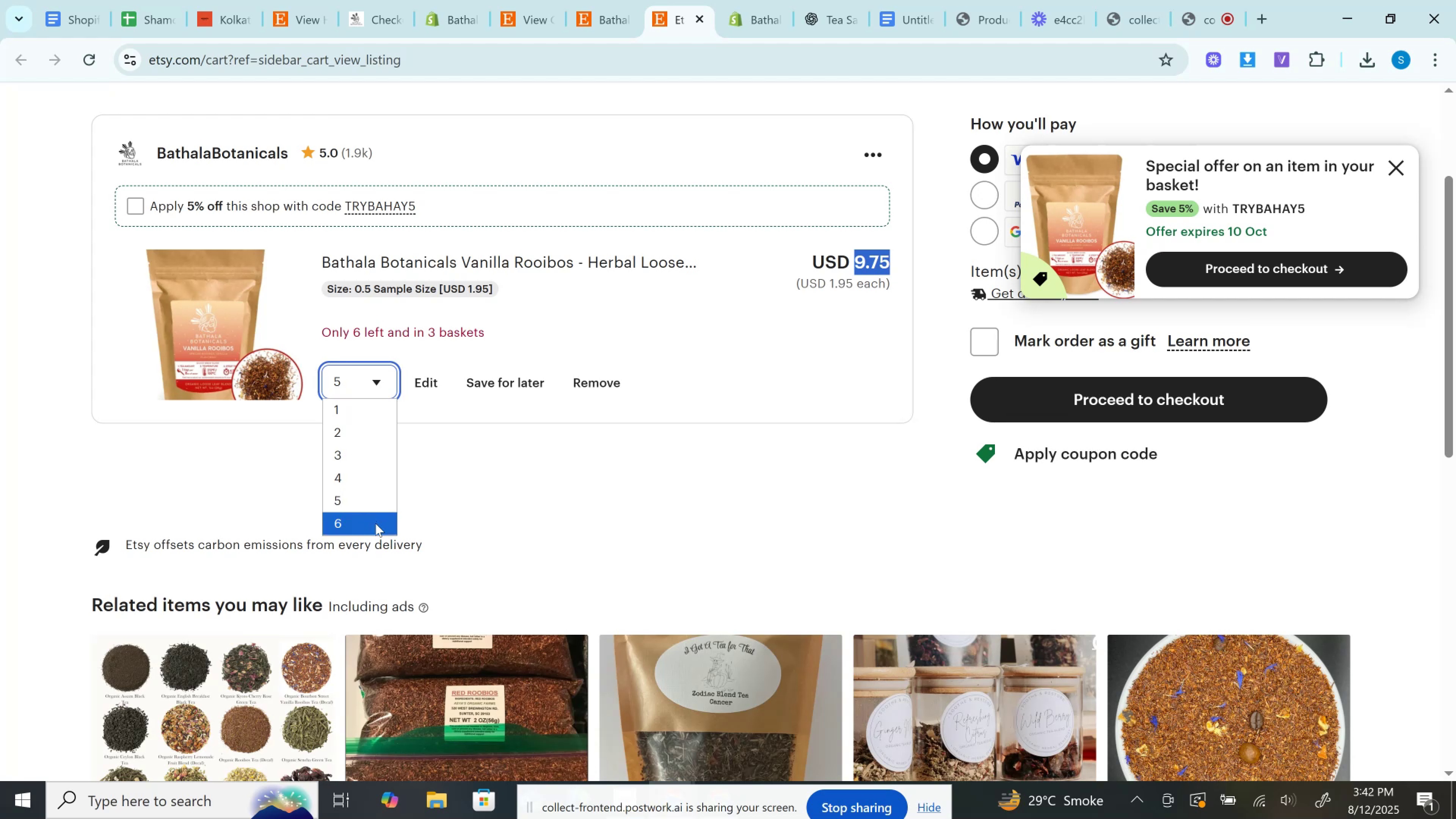 
left_click([375, 523])
 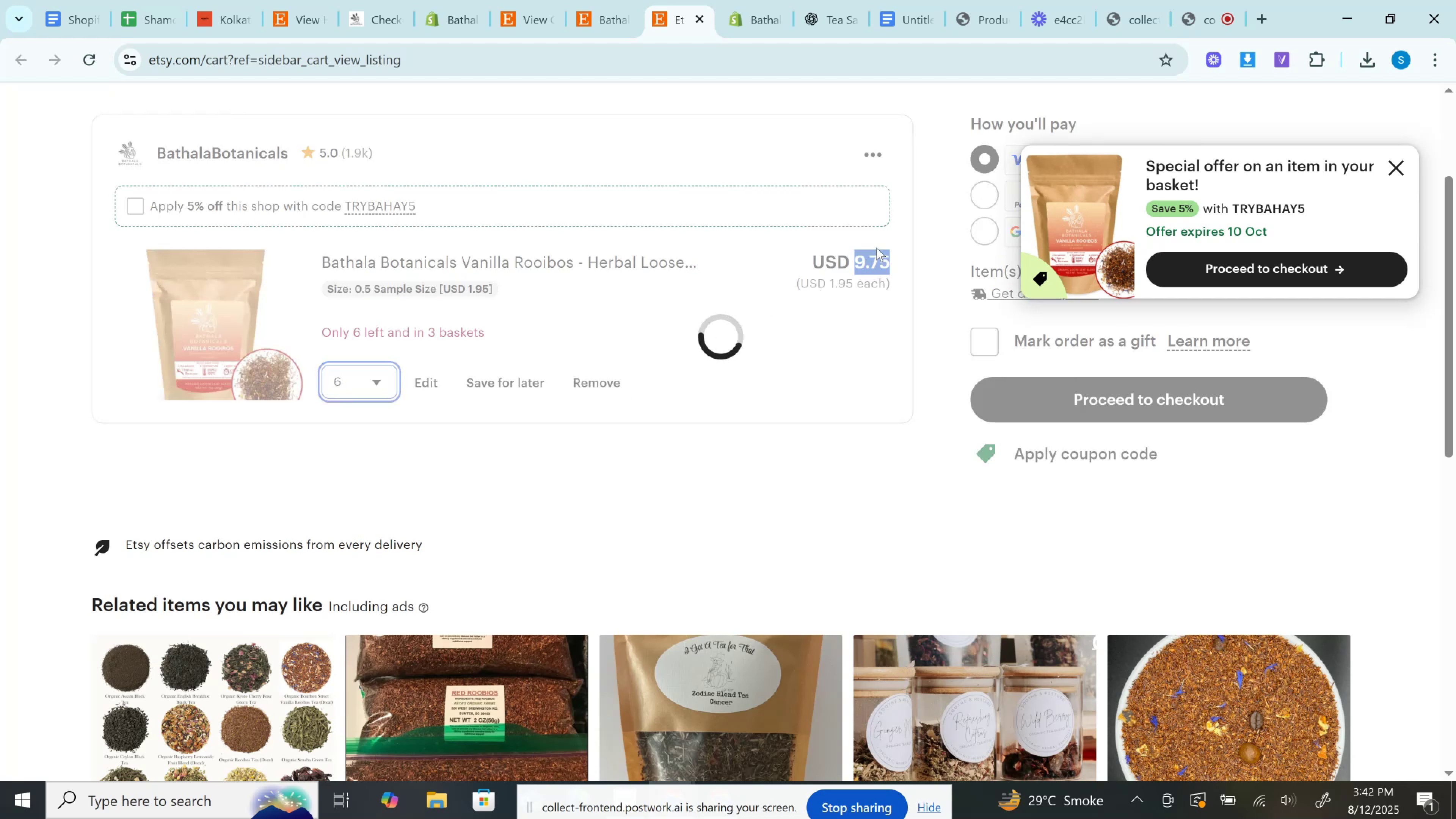 
left_click([867, 262])
 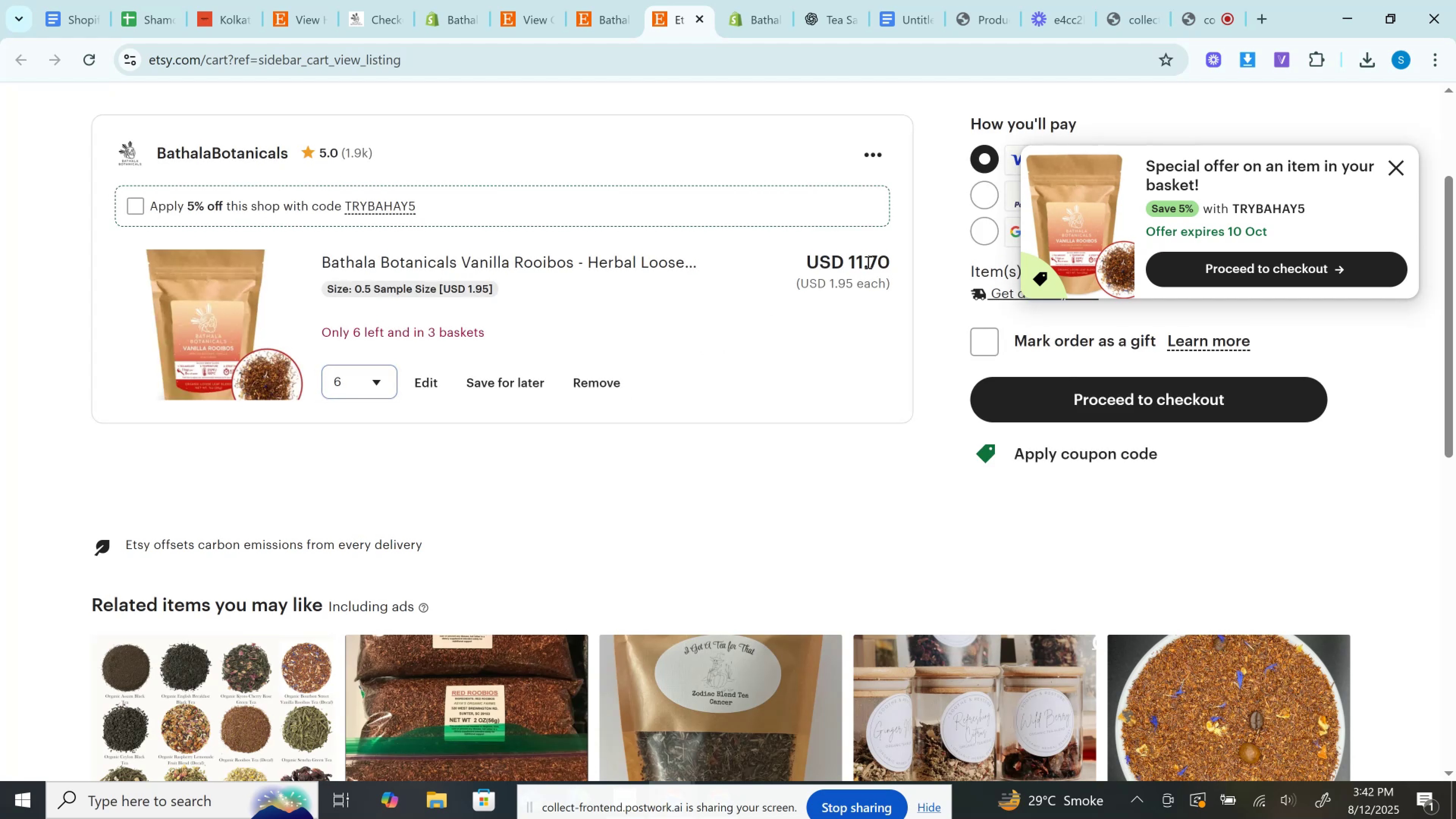 
double_click([867, 262])
 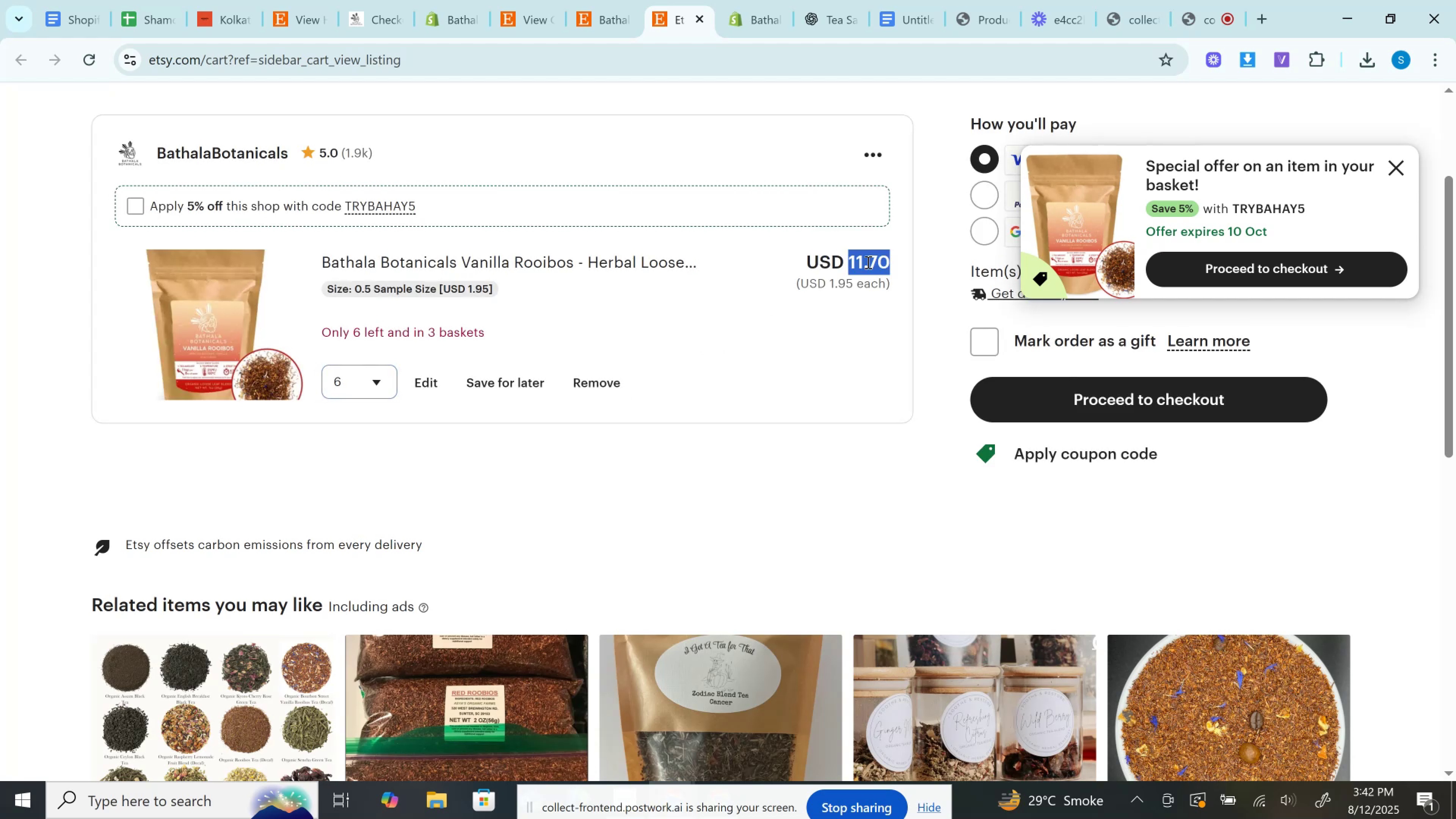 
key(Control+C)
 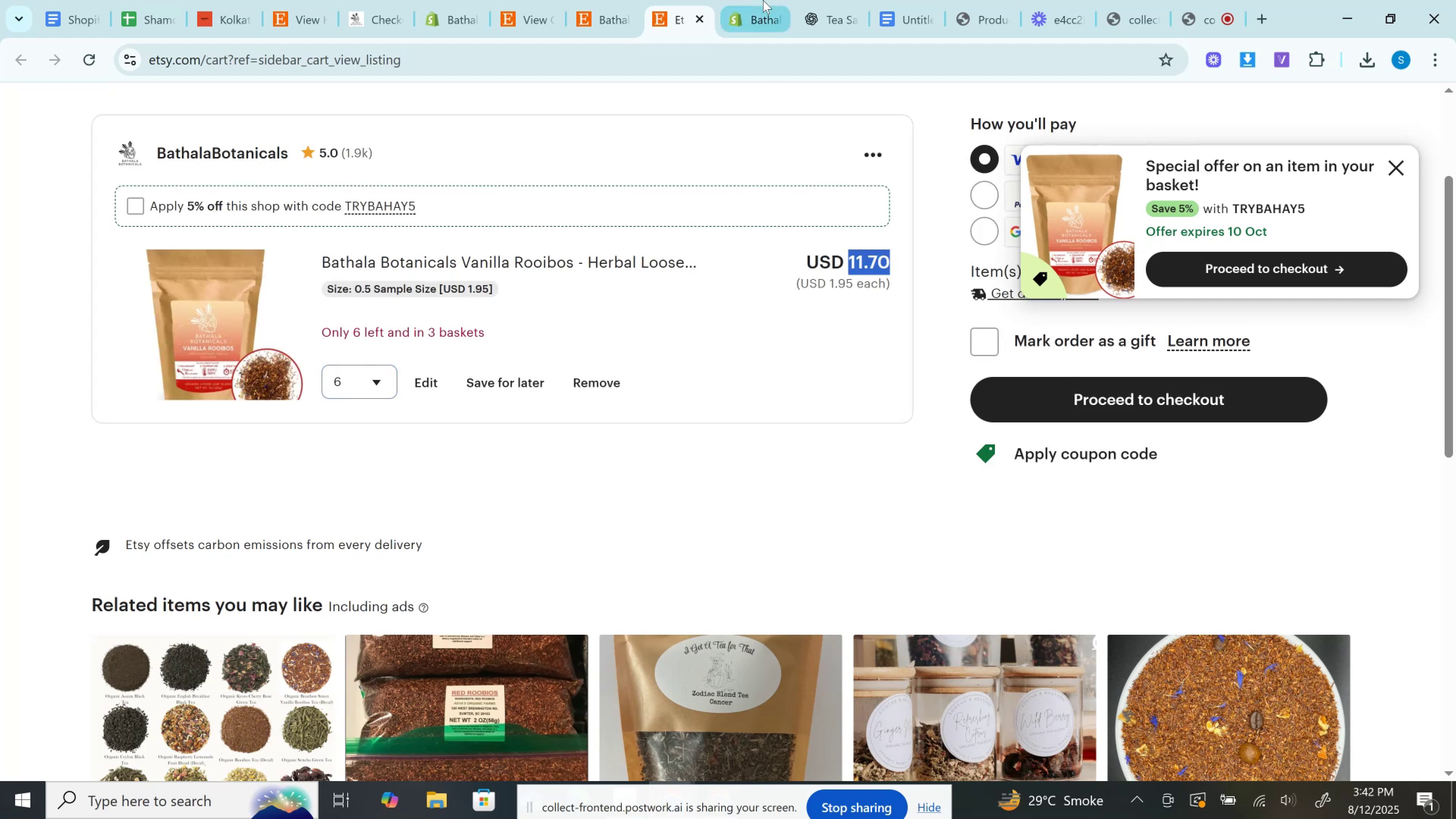 
left_click([763, 0])
 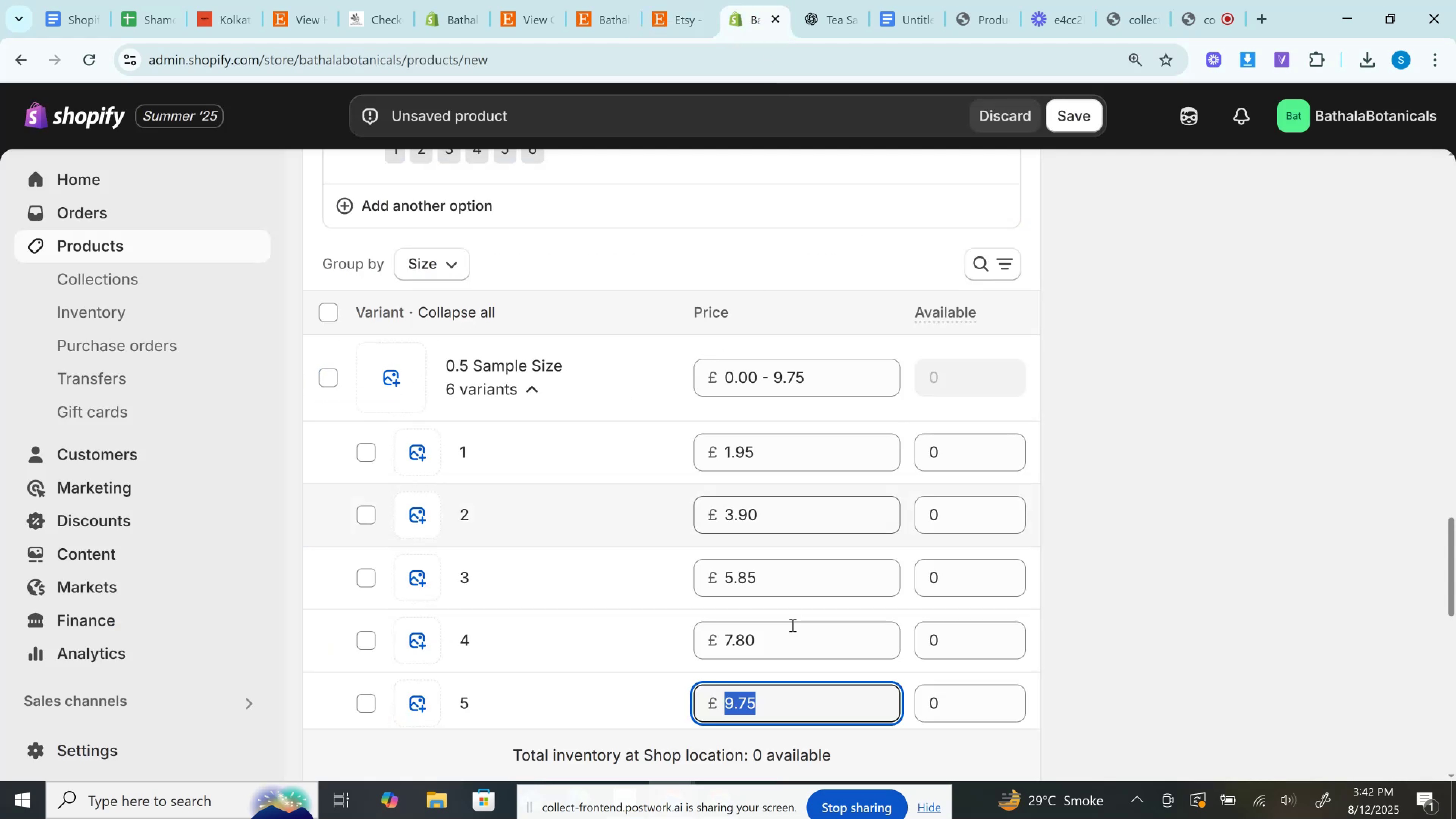 
scroll: coordinate [792, 618], scroll_direction: down, amount: 1.0
 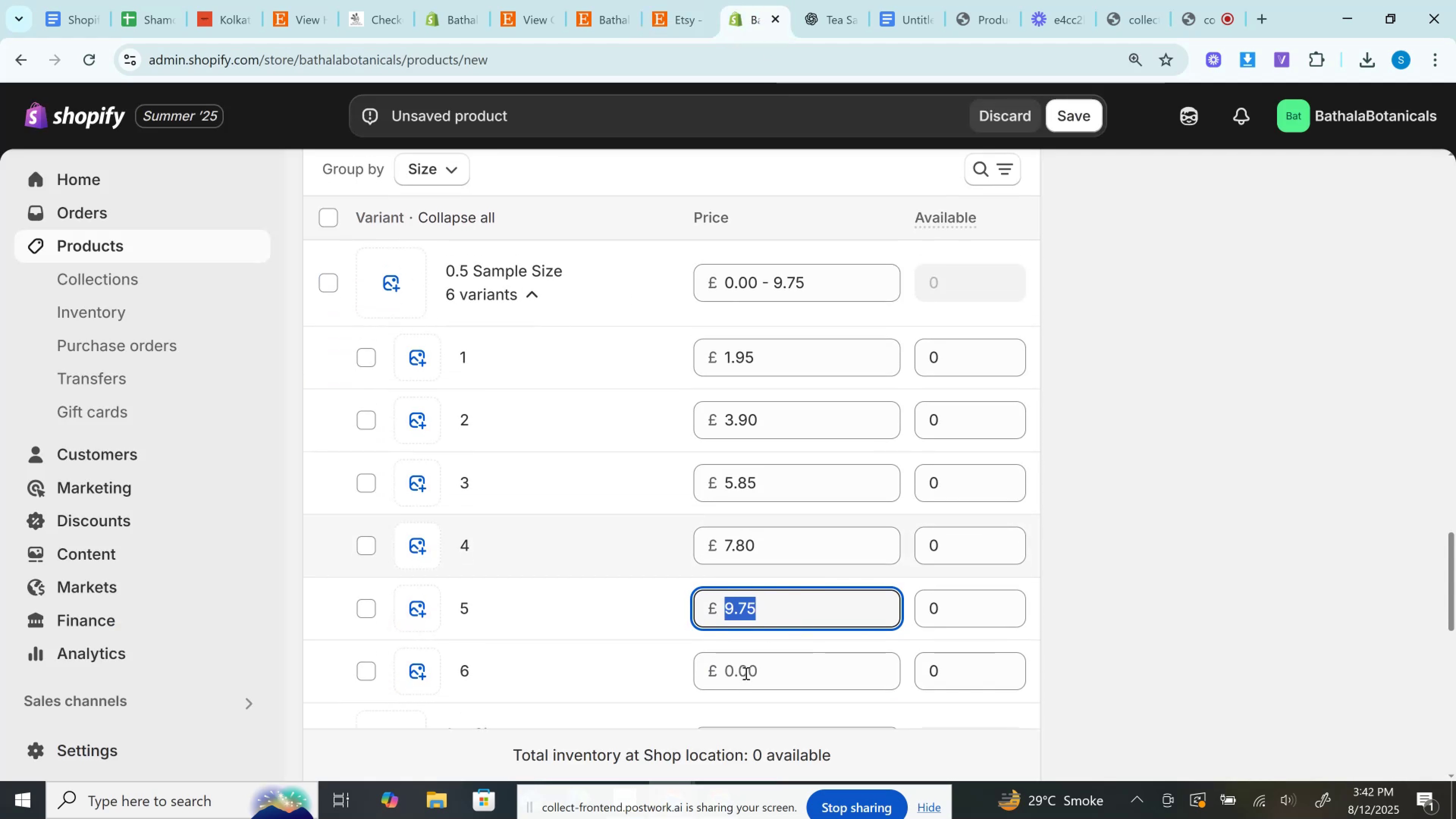 
left_click([744, 673])
 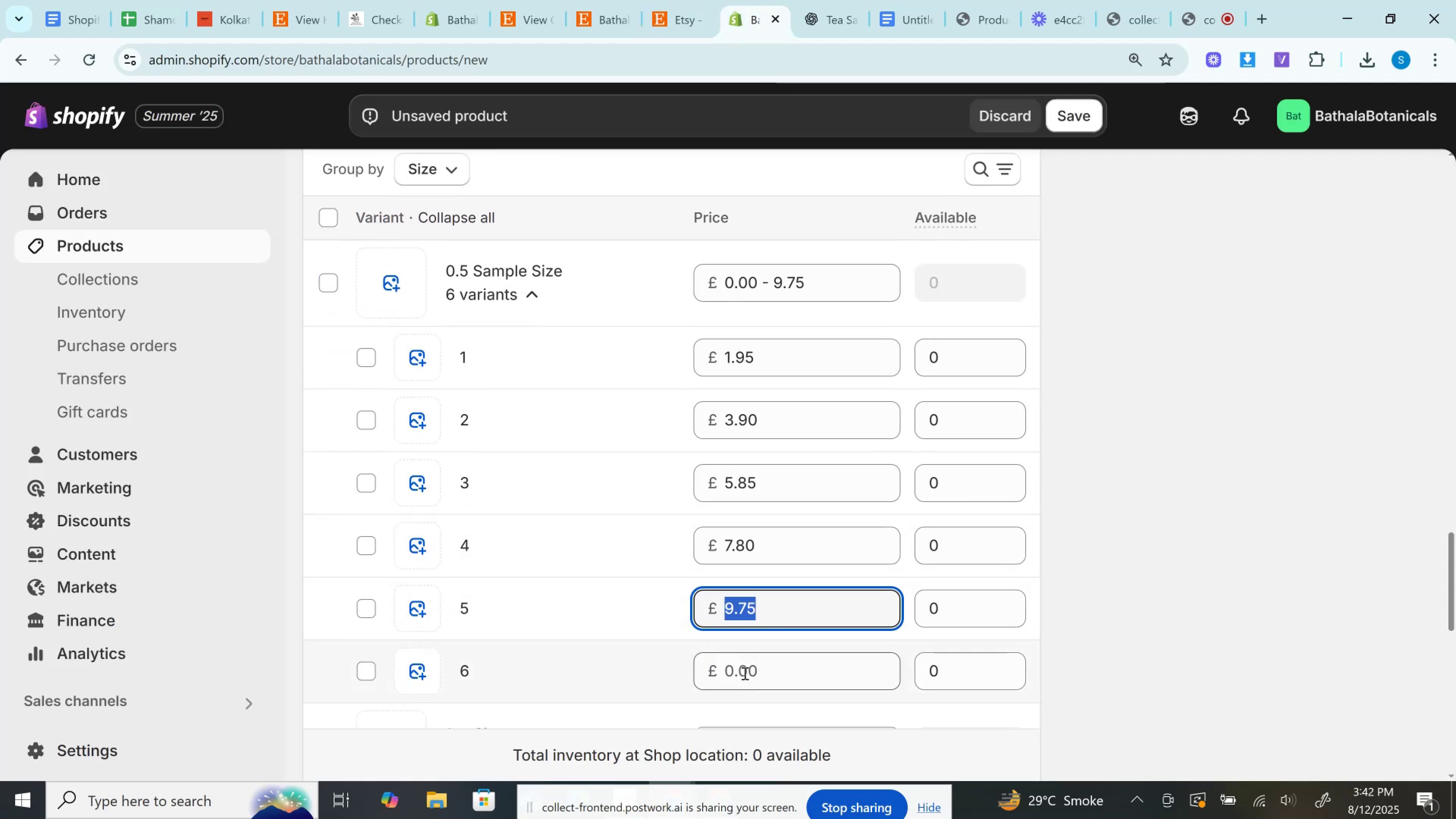 
key(Control+V)
 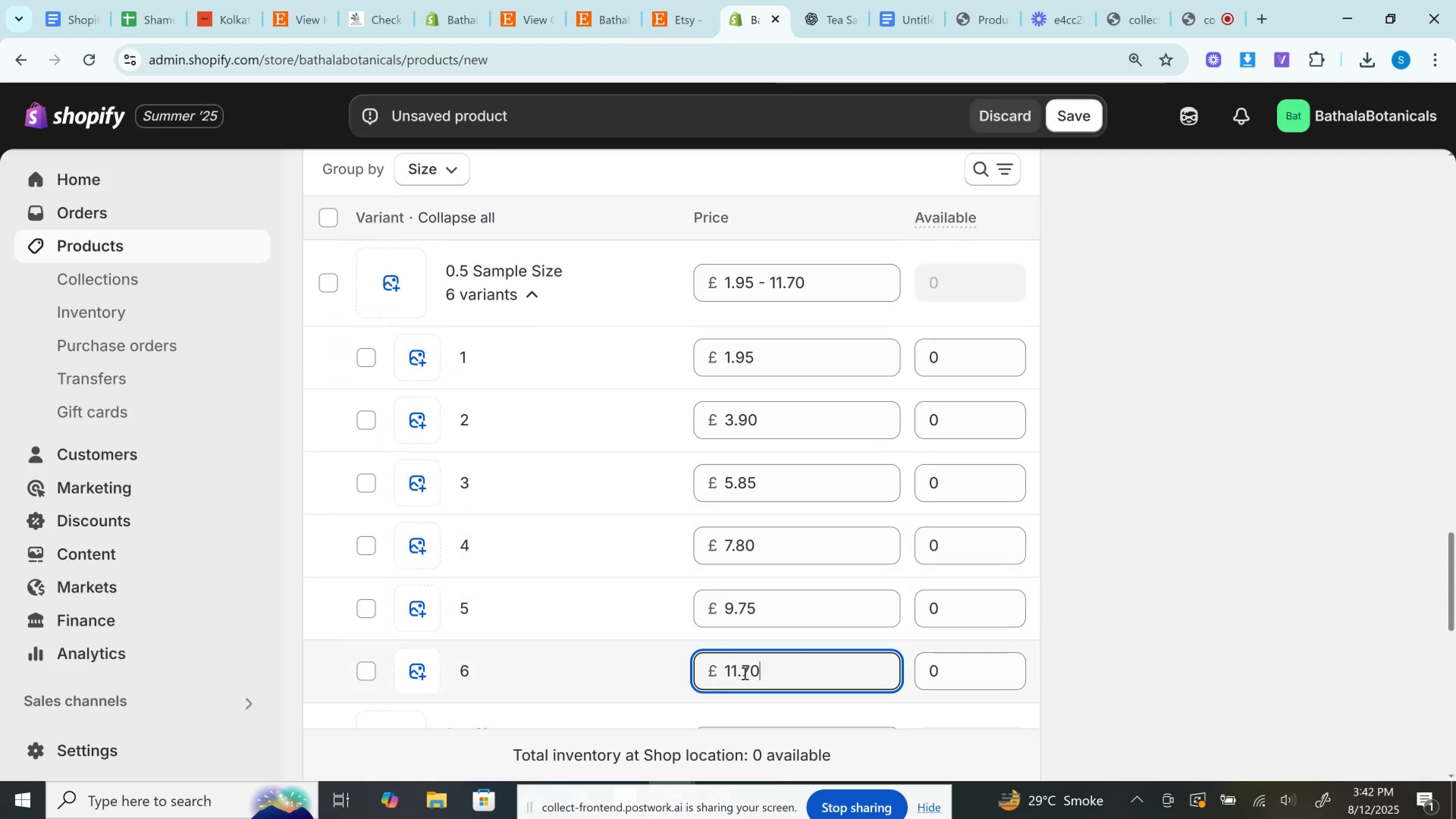 
scroll: coordinate [742, 673], scroll_direction: down, amount: 3.0
 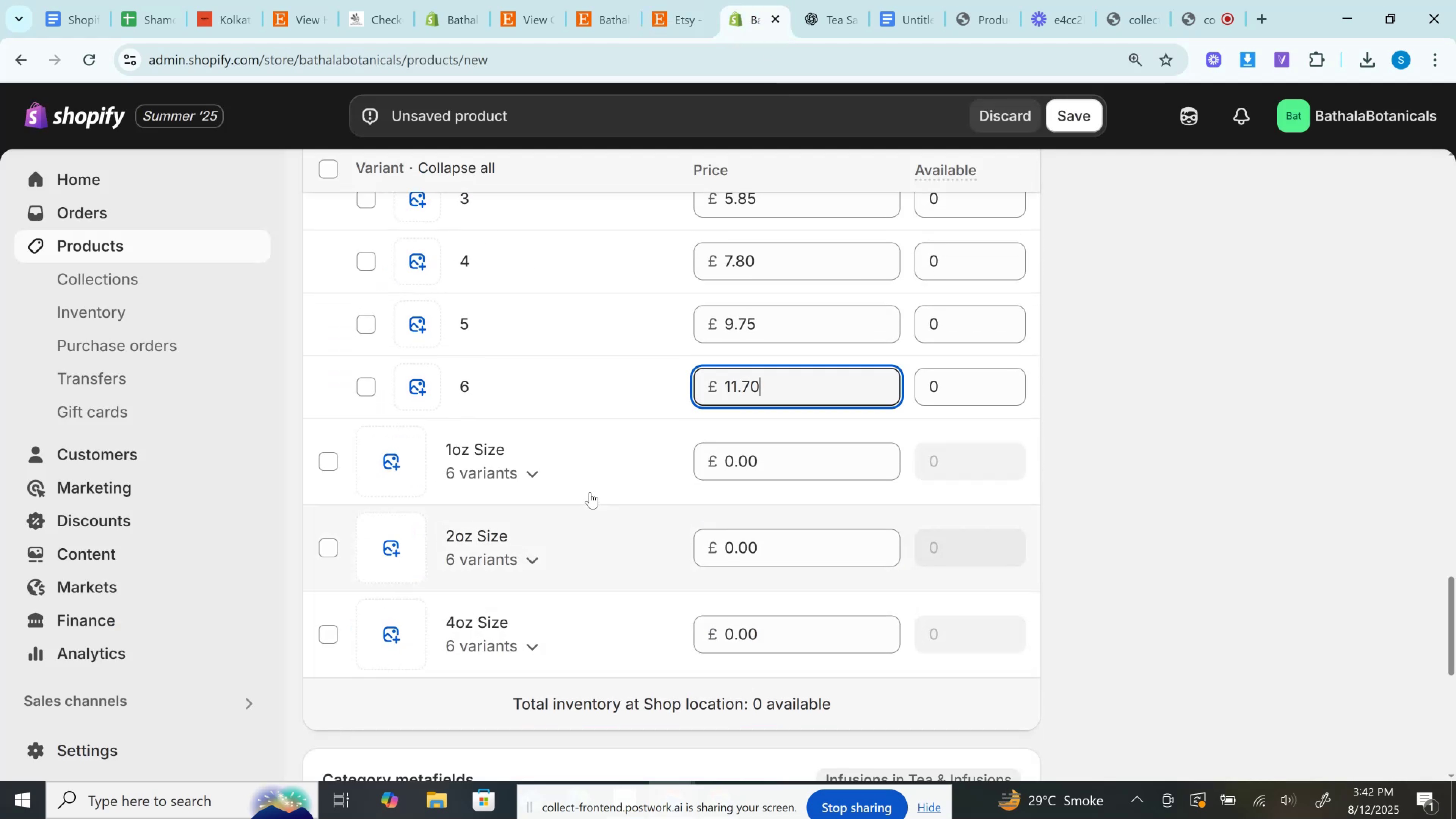 
scroll: coordinate [546, 479], scroll_direction: up, amount: 3.0
 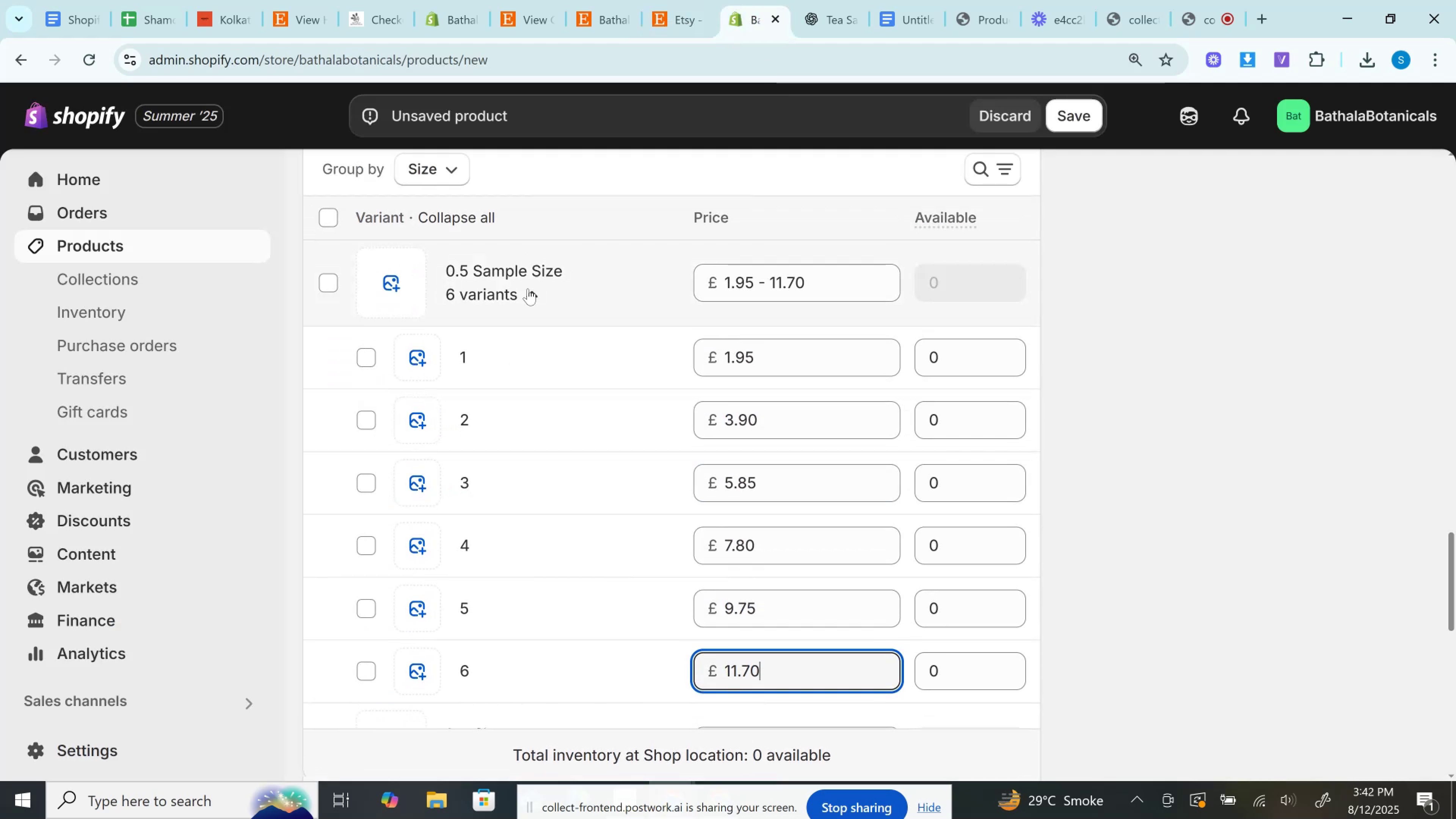 
left_click([528, 293])
 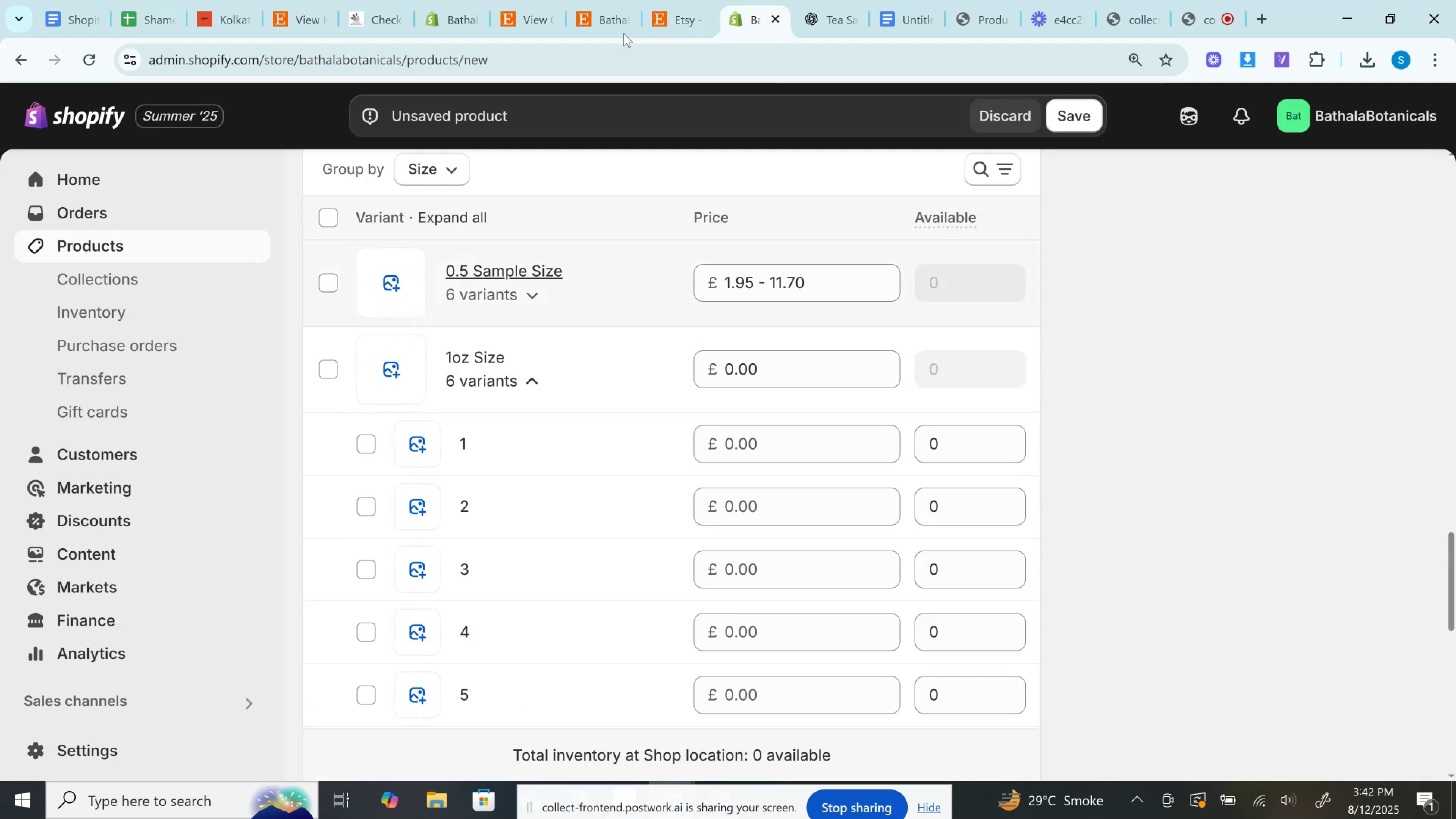 
left_click([659, 0])
 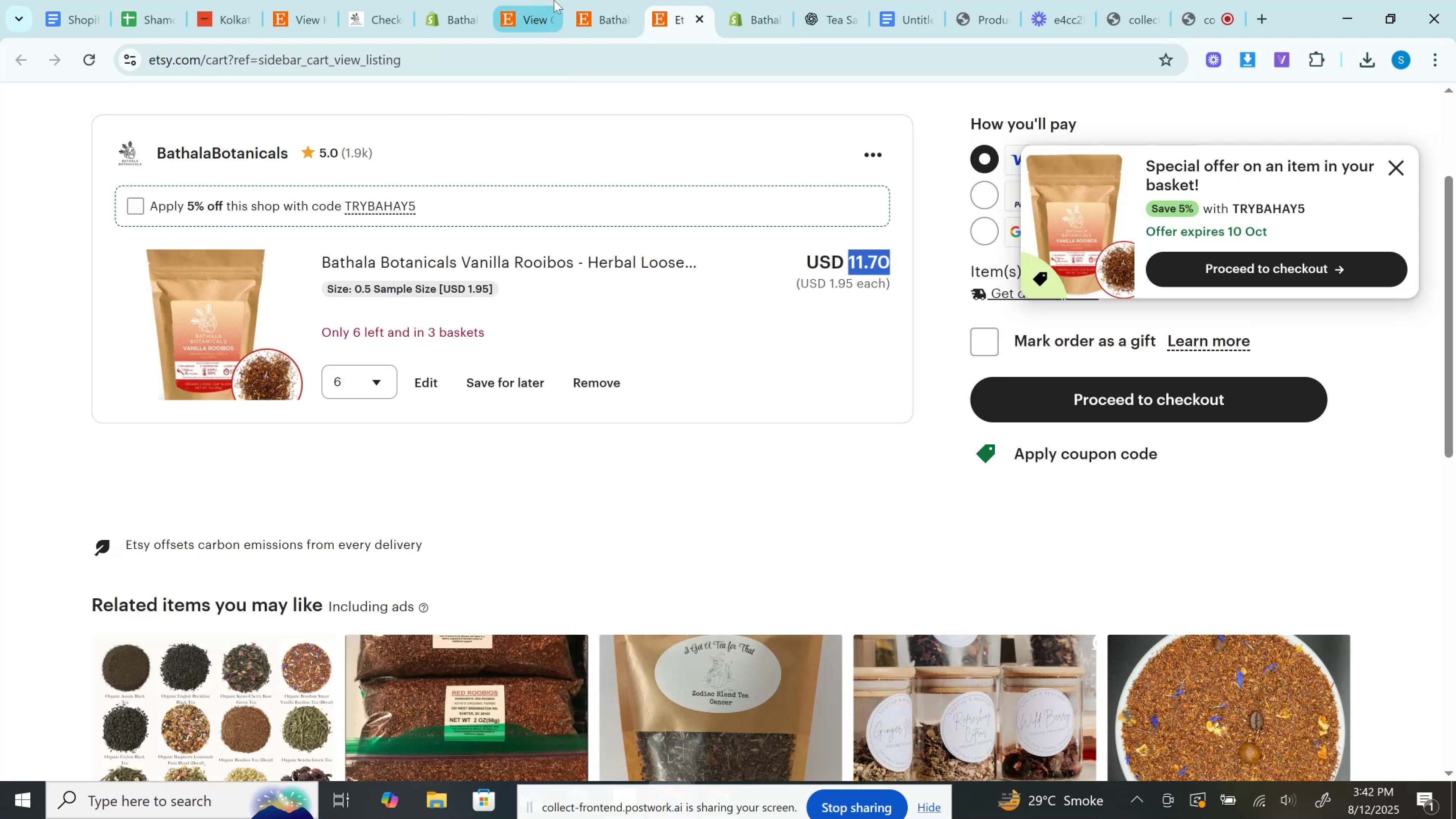 
left_click([606, 0])
 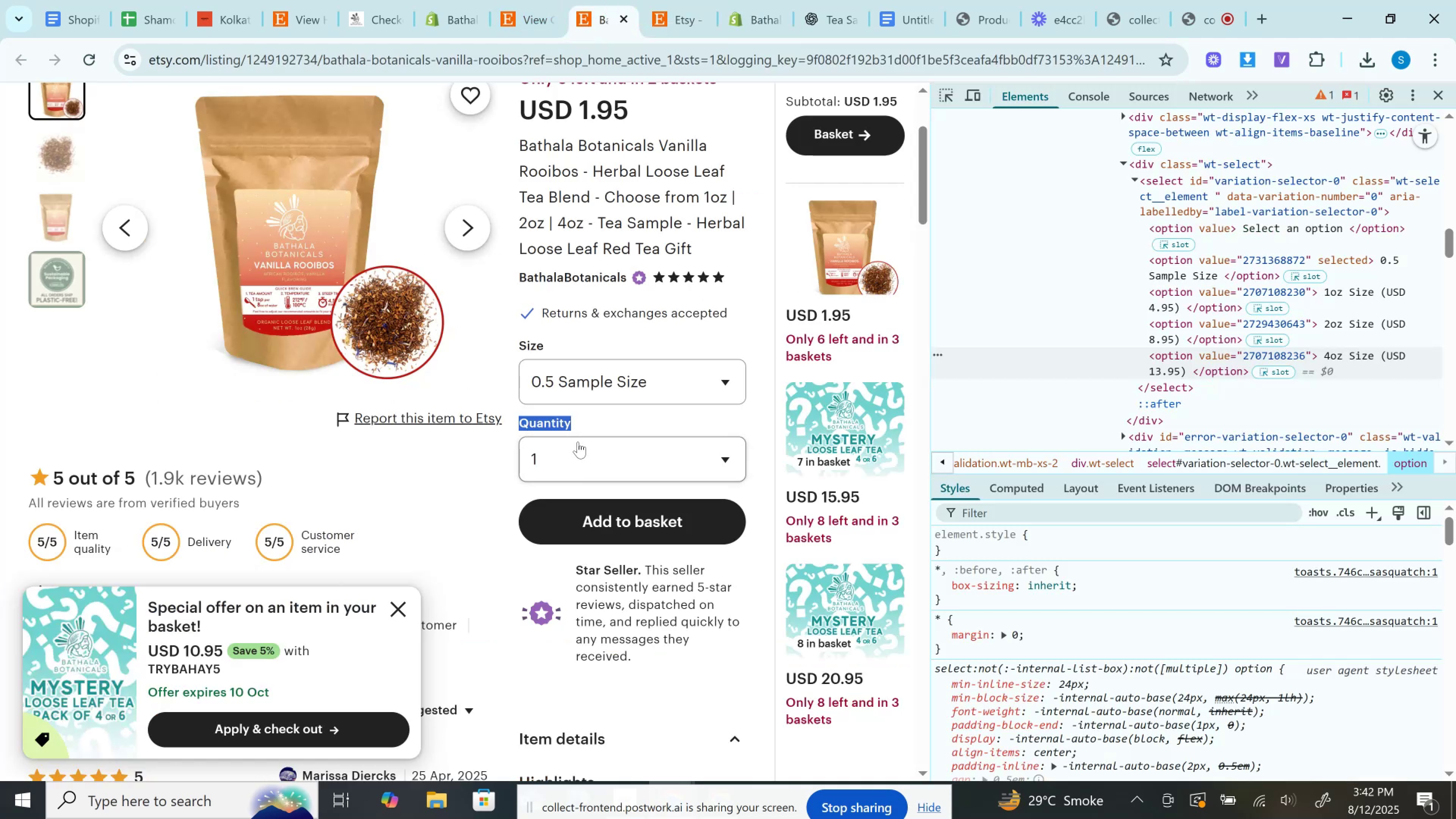 
left_click([579, 456])
 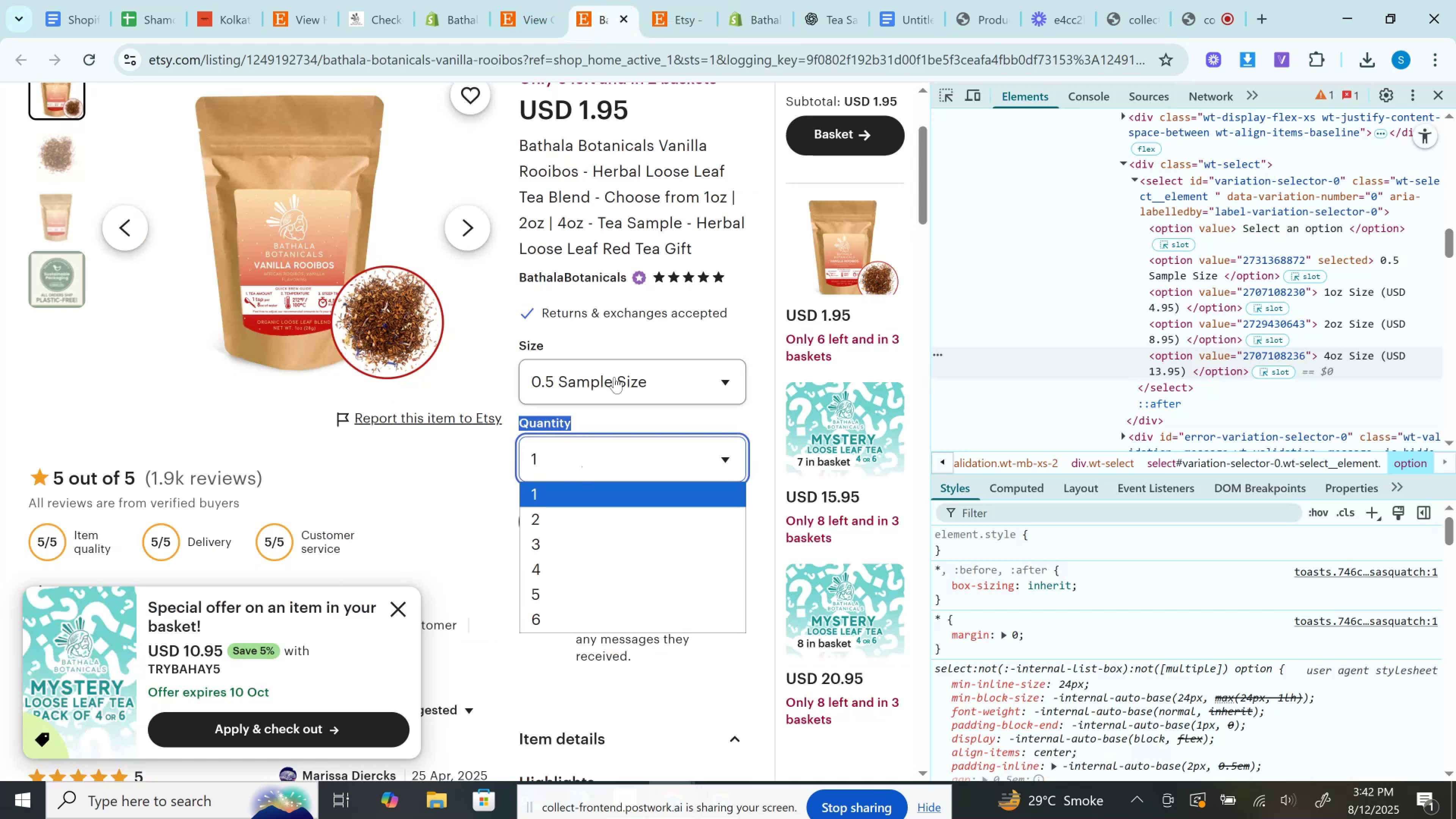 
left_click([614, 377])
 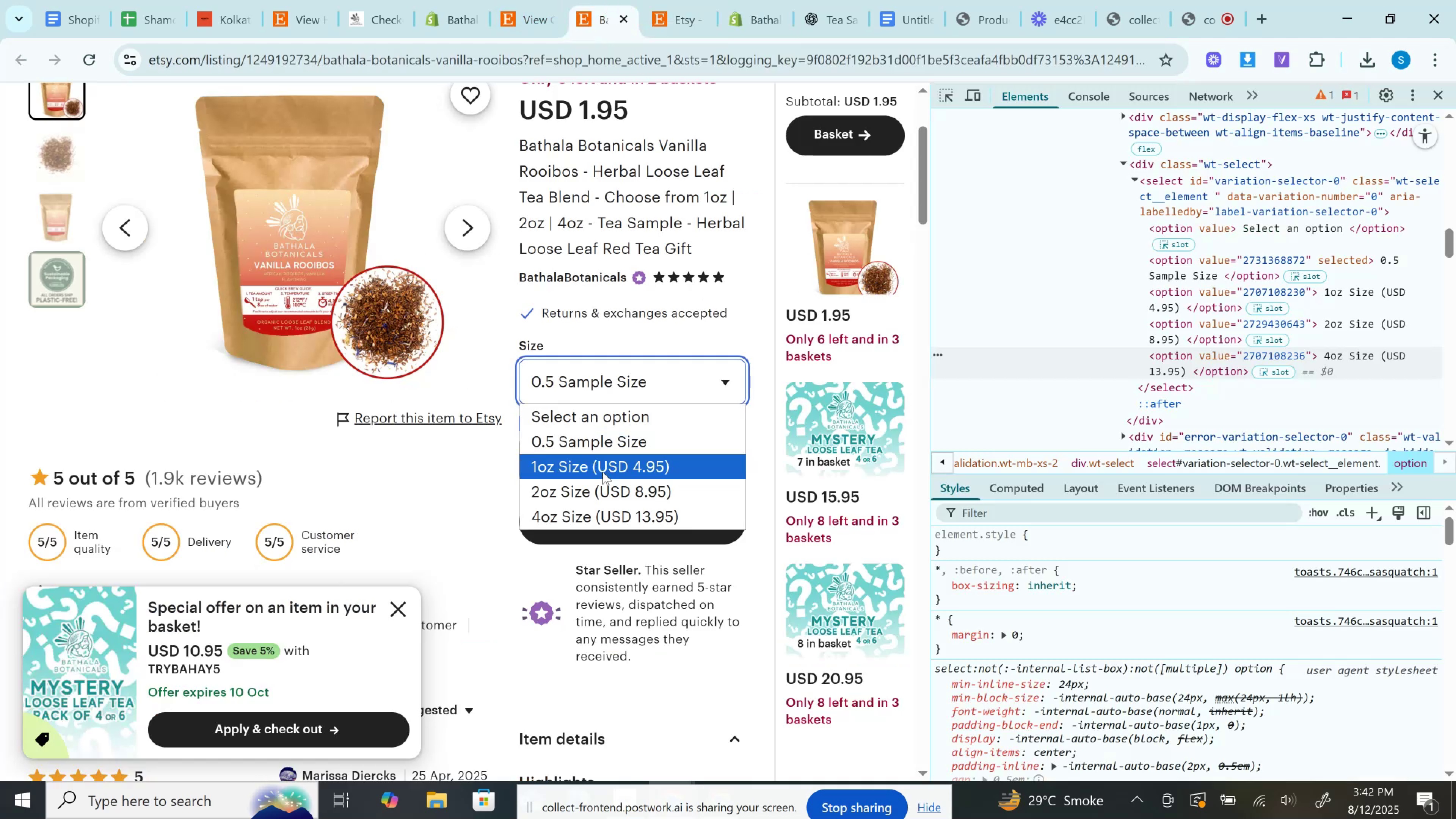 
left_click([602, 474])
 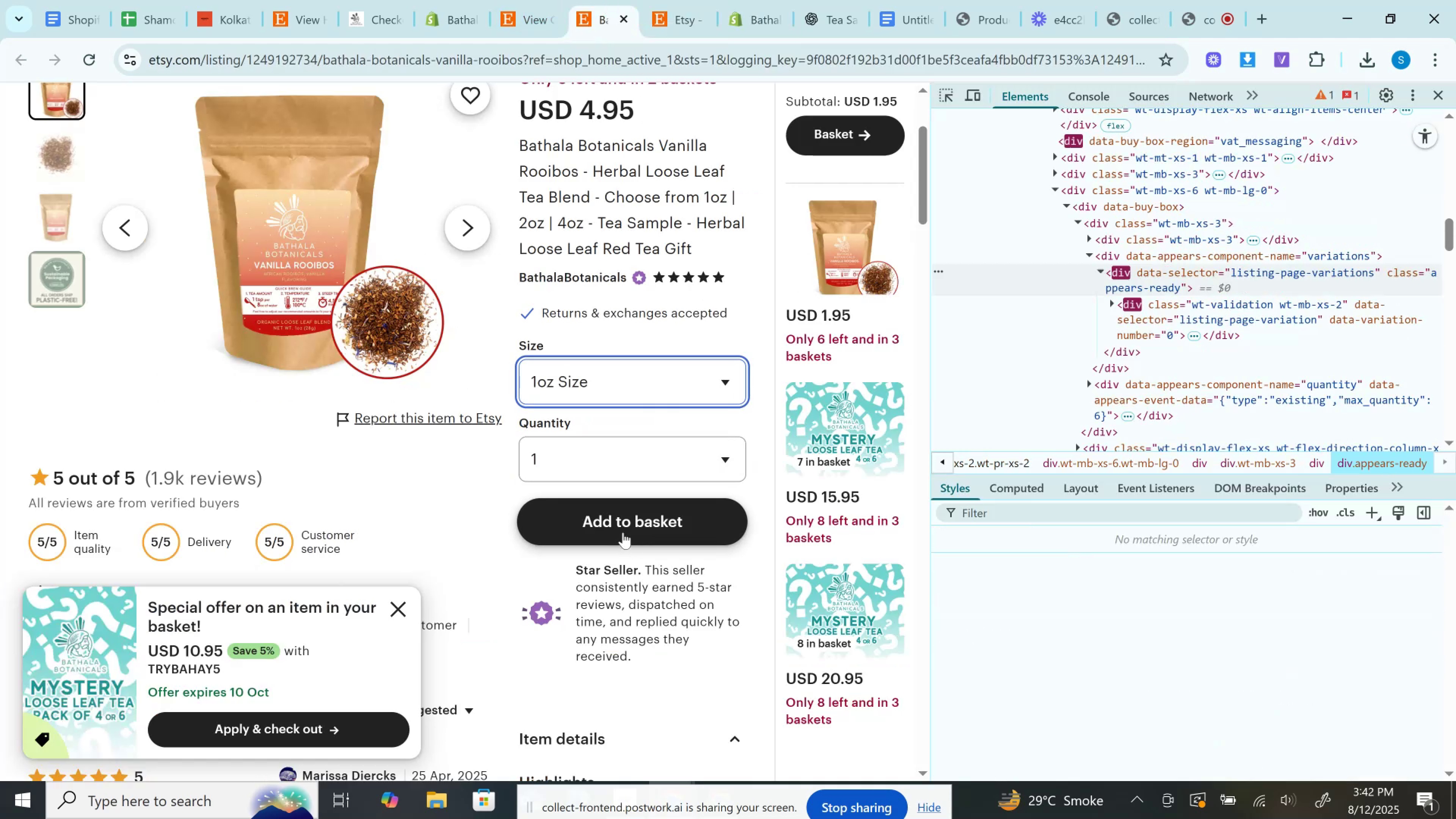 
left_click([623, 532])
 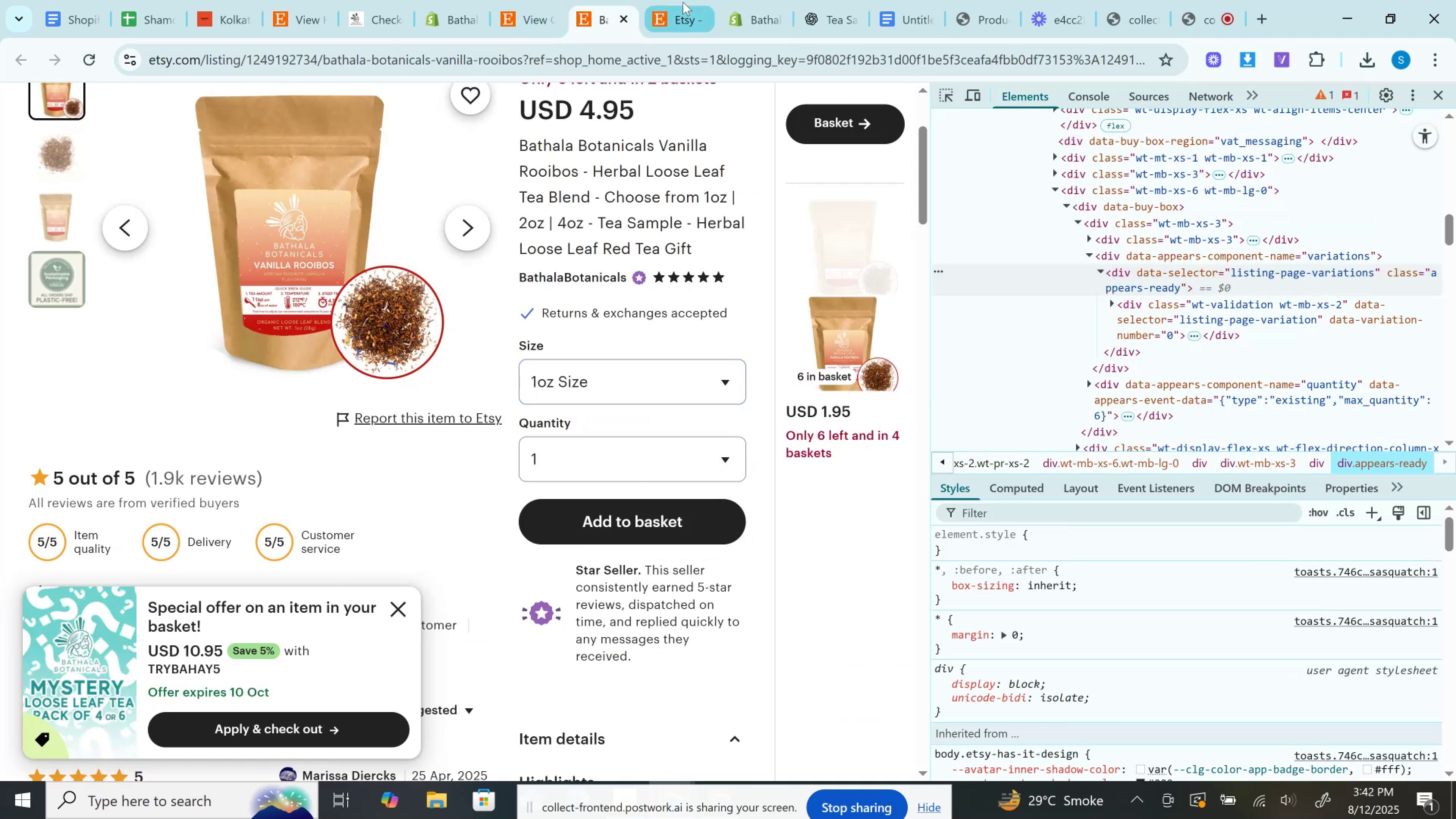 
left_click([683, 2])
 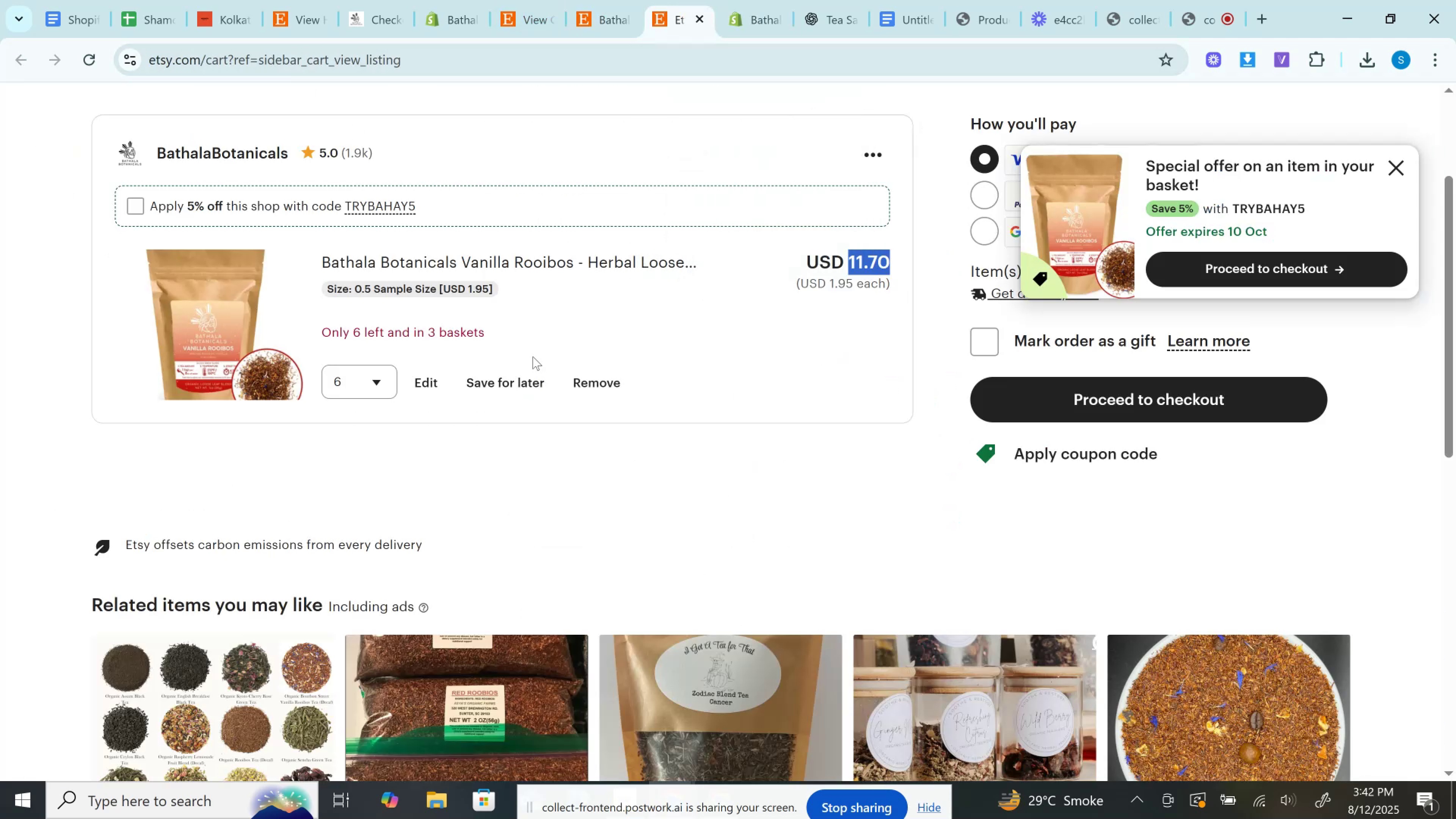 
left_click([593, 380])
 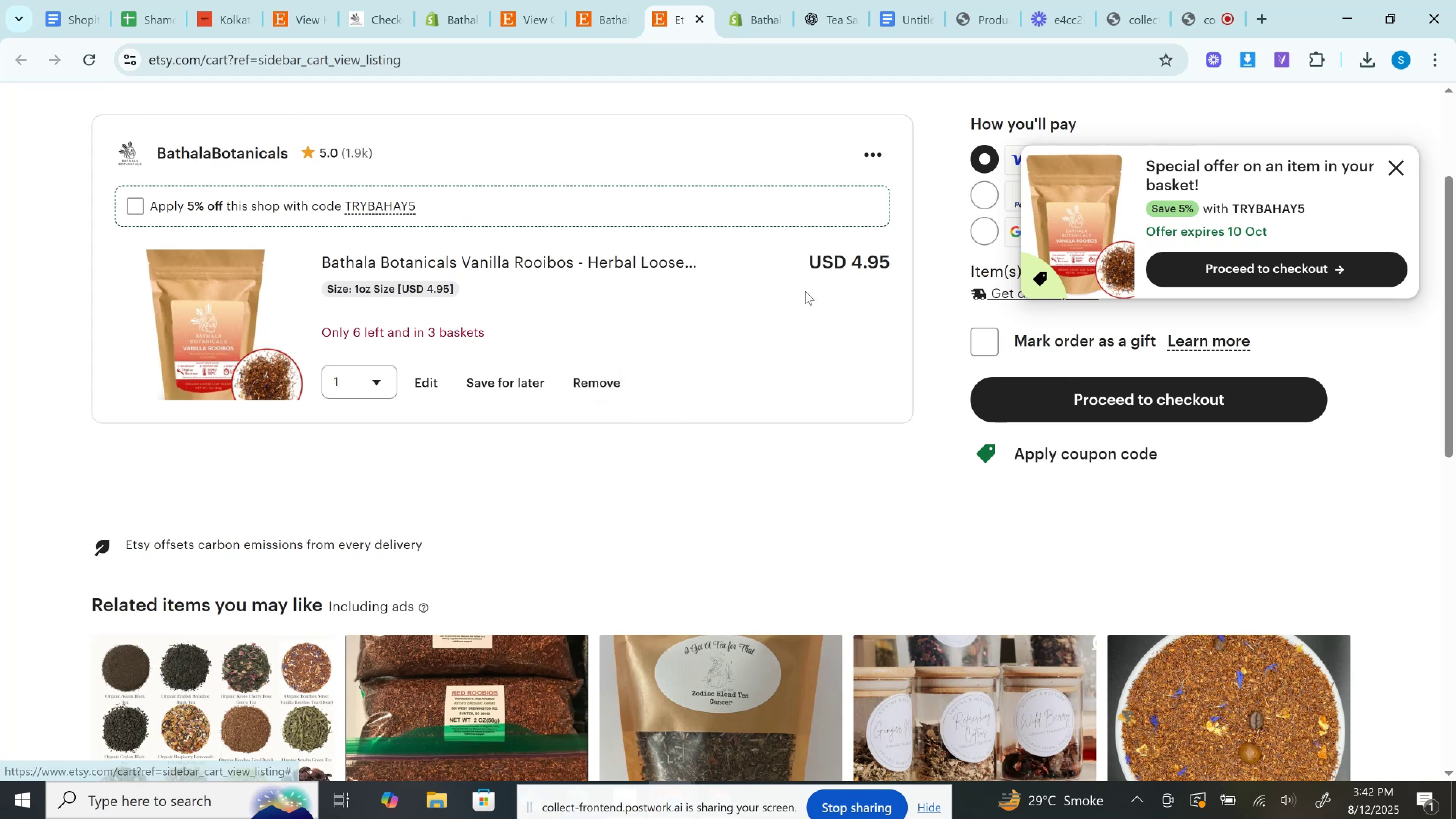 
double_click([855, 264])
 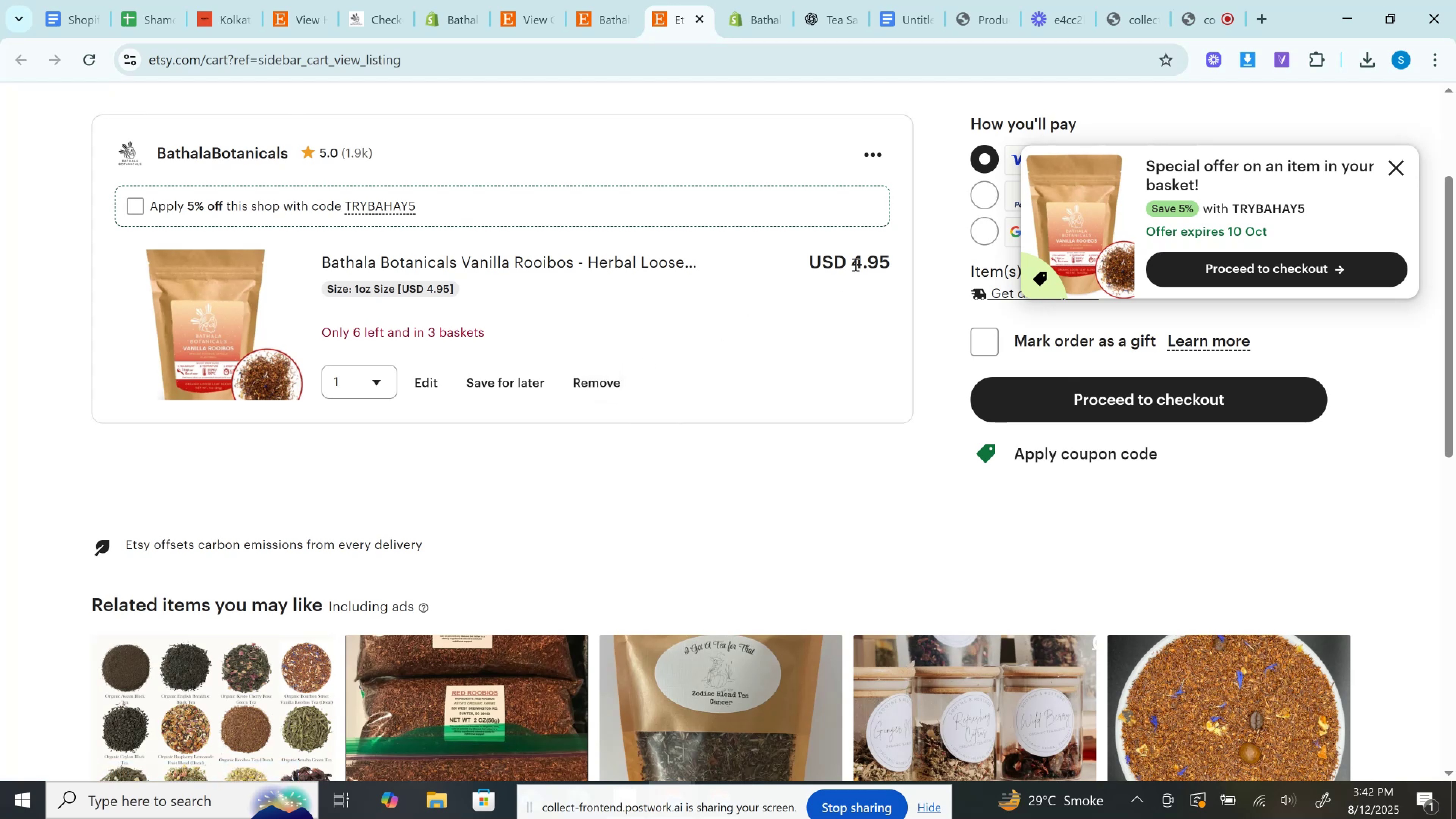 
hold_key(key=ControlLeft, duration=0.33)
 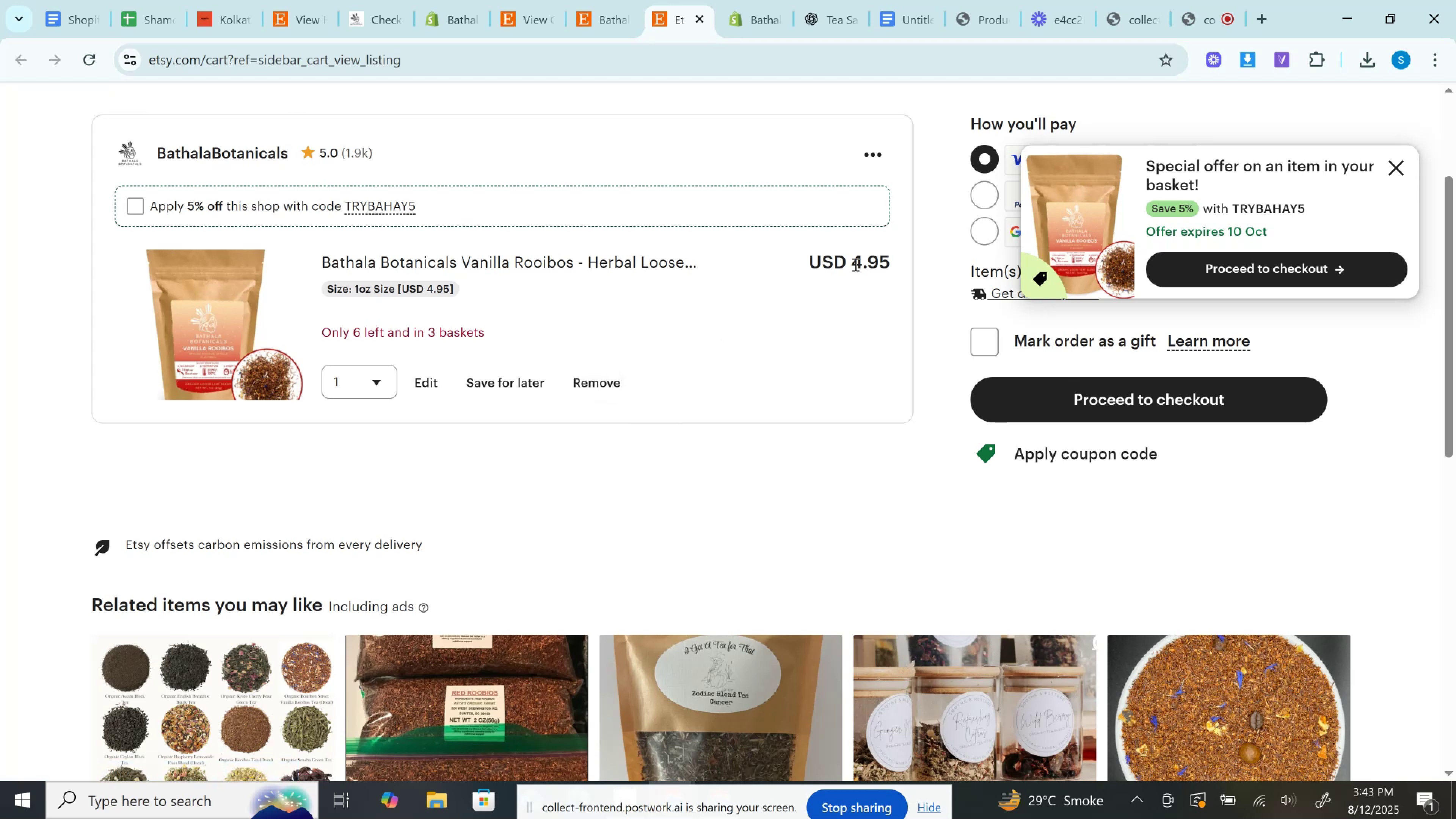 
double_click([855, 264])
 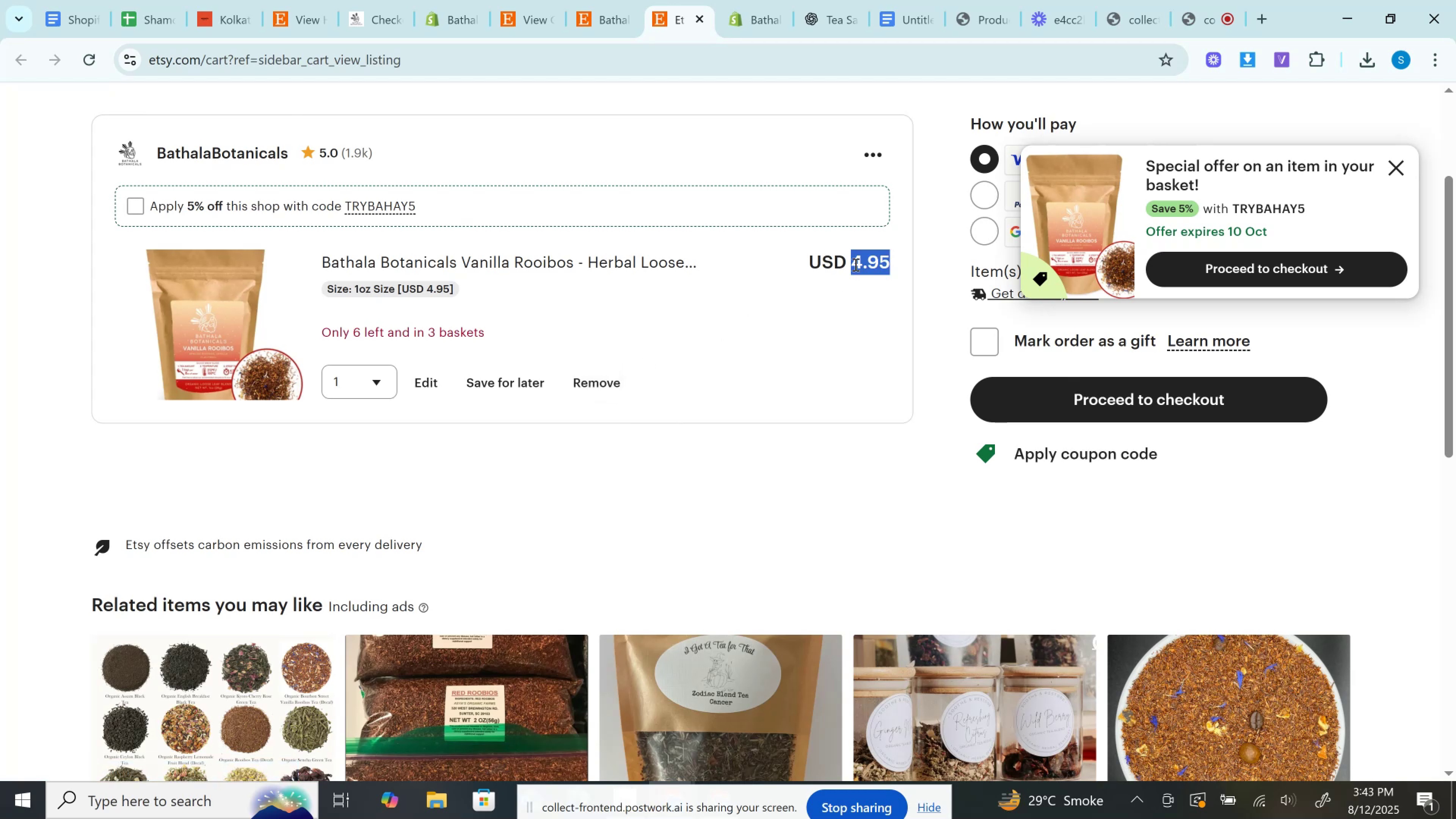 
key(Control+C)
 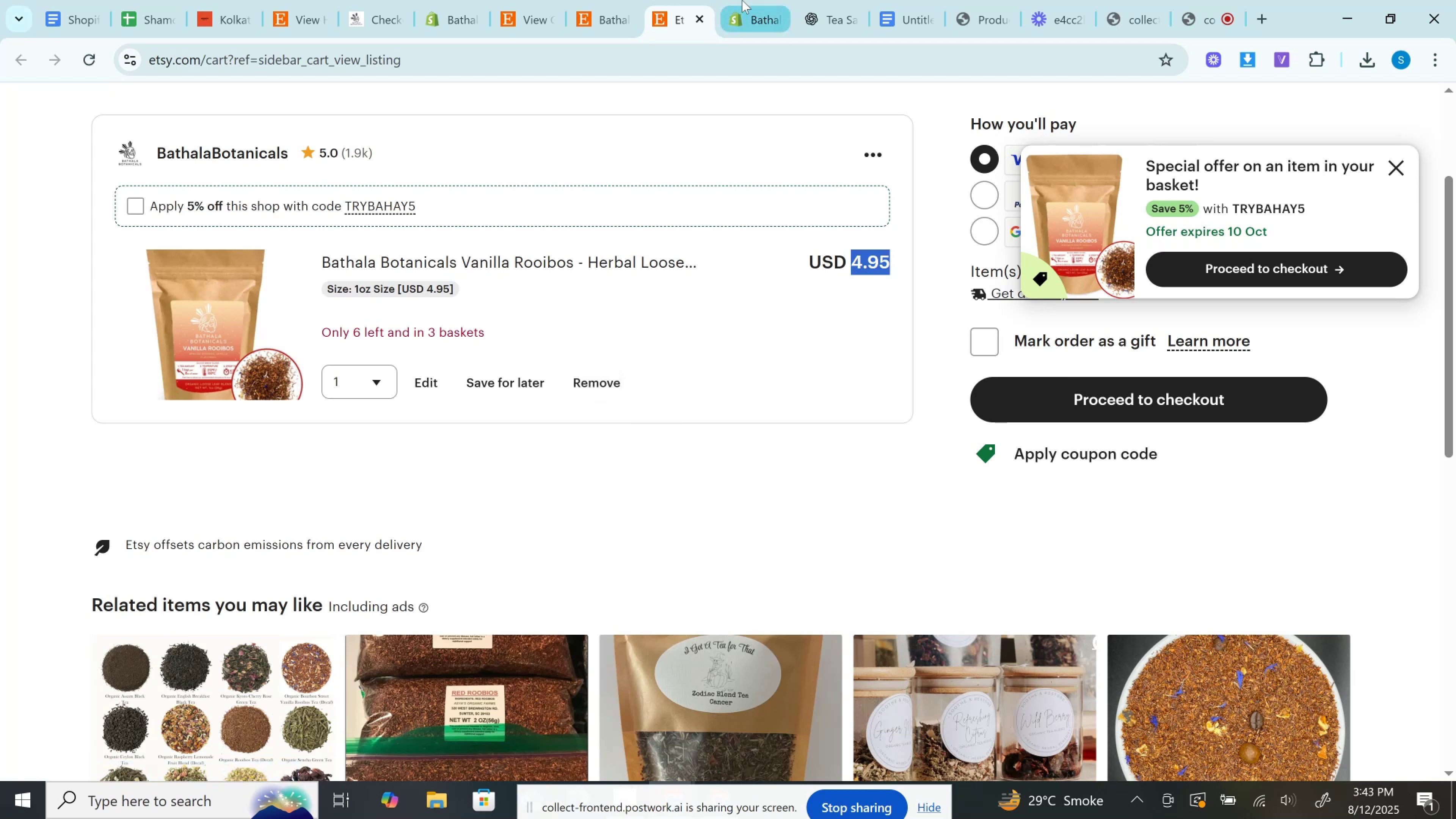 
left_click([742, 0])
 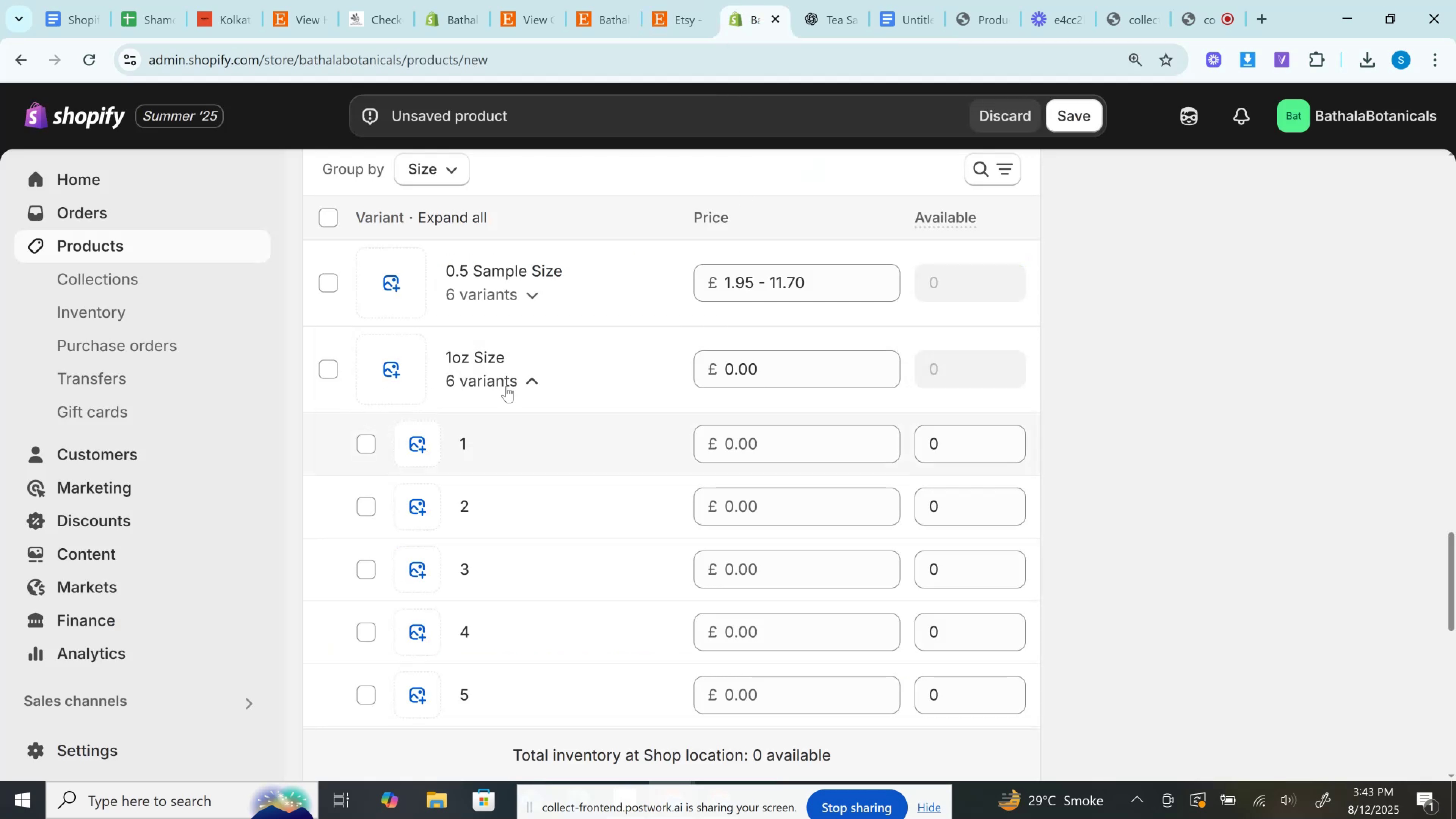 
left_click([720, 446])
 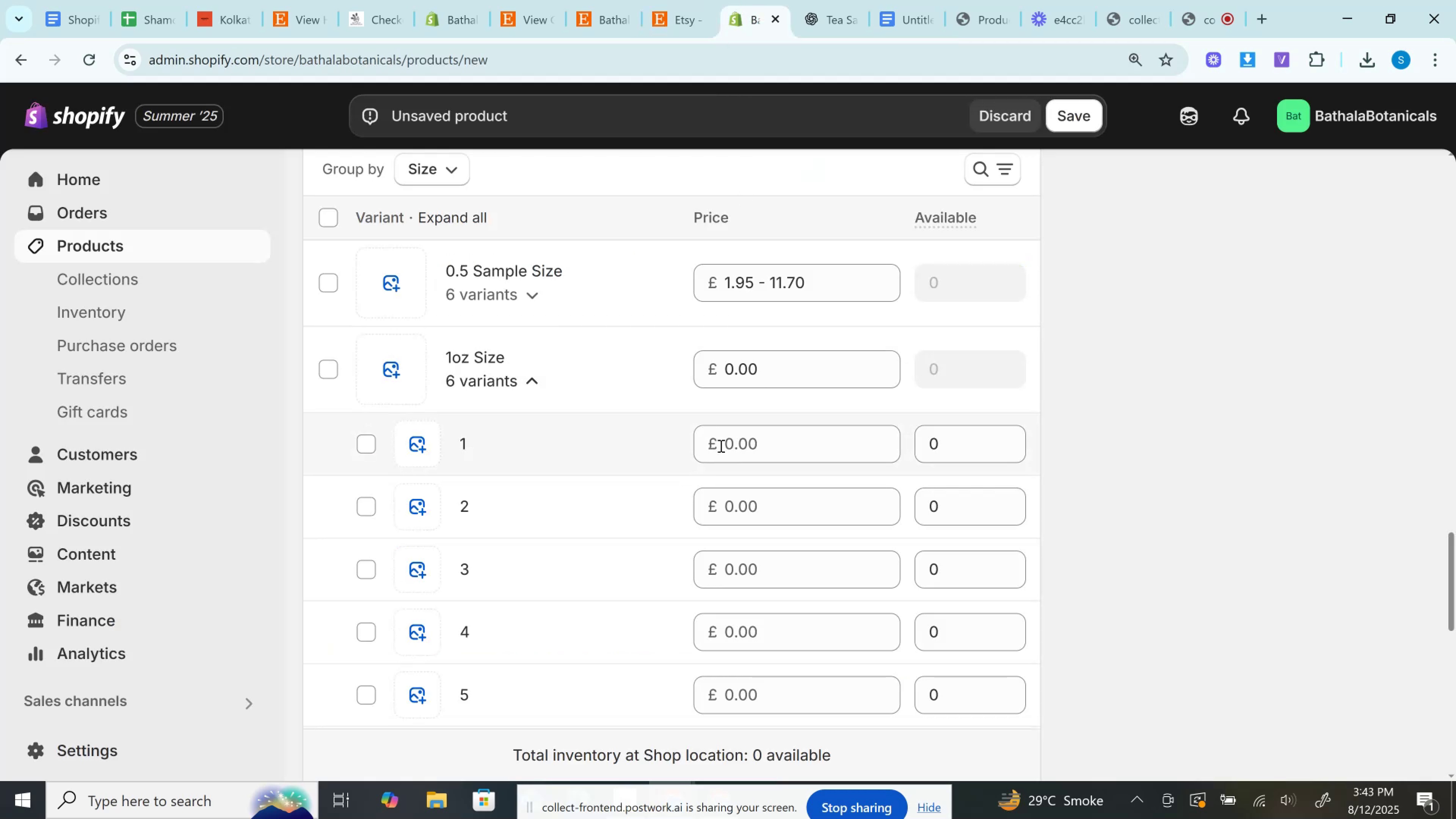 
key(Control+V)
 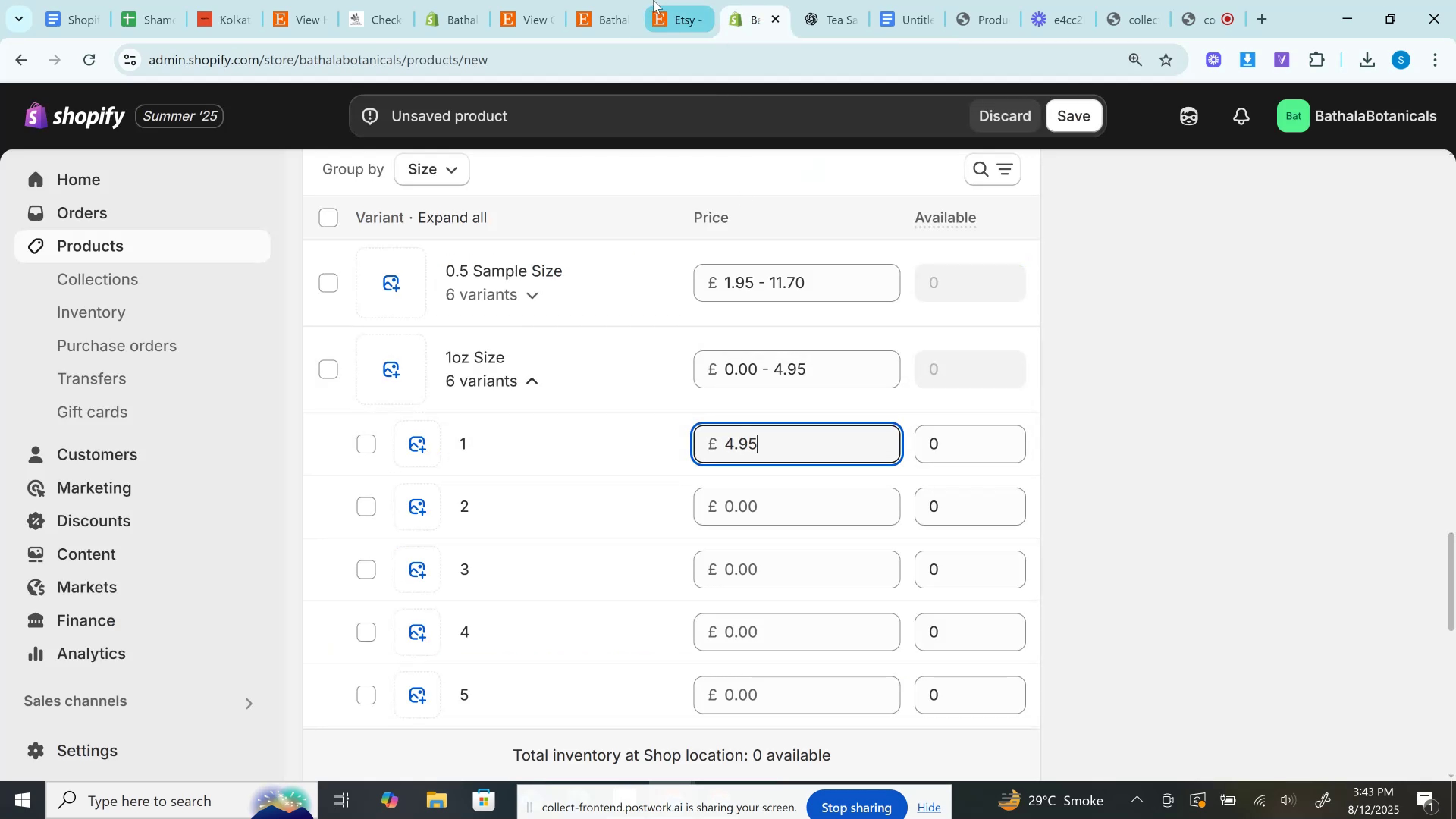 
left_click([682, 0])
 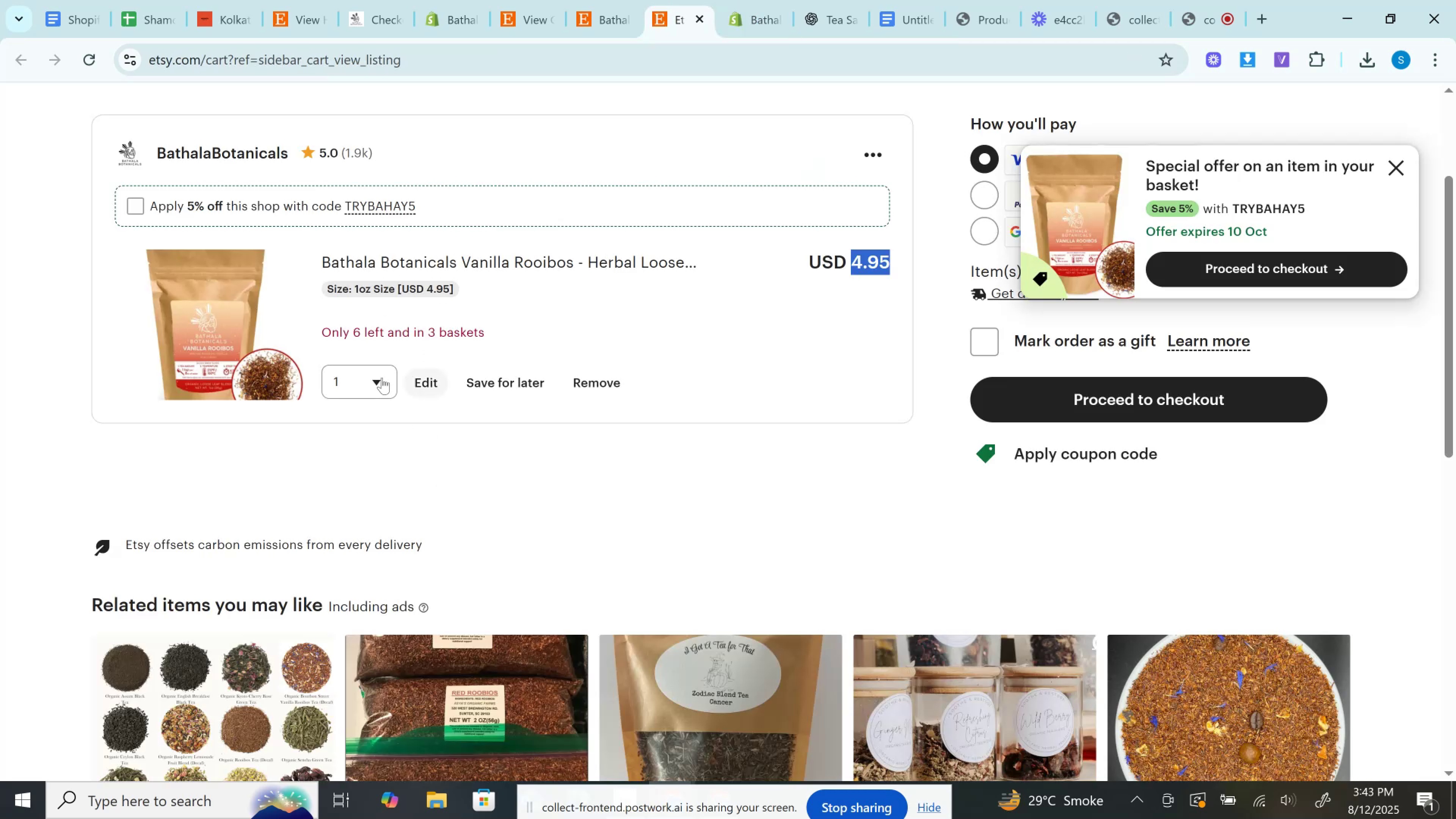 
left_click([360, 380])
 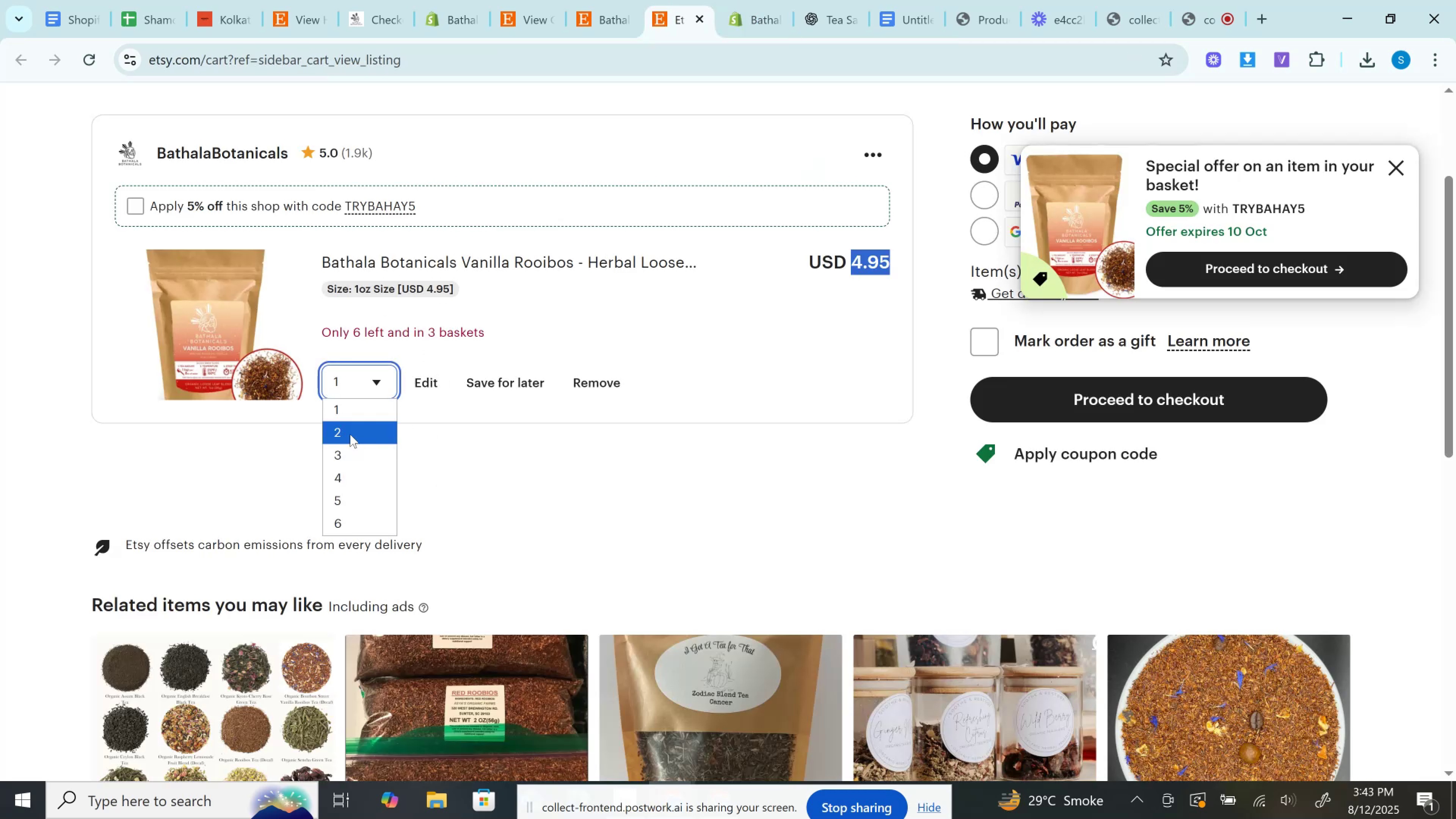 
left_click([350, 433])
 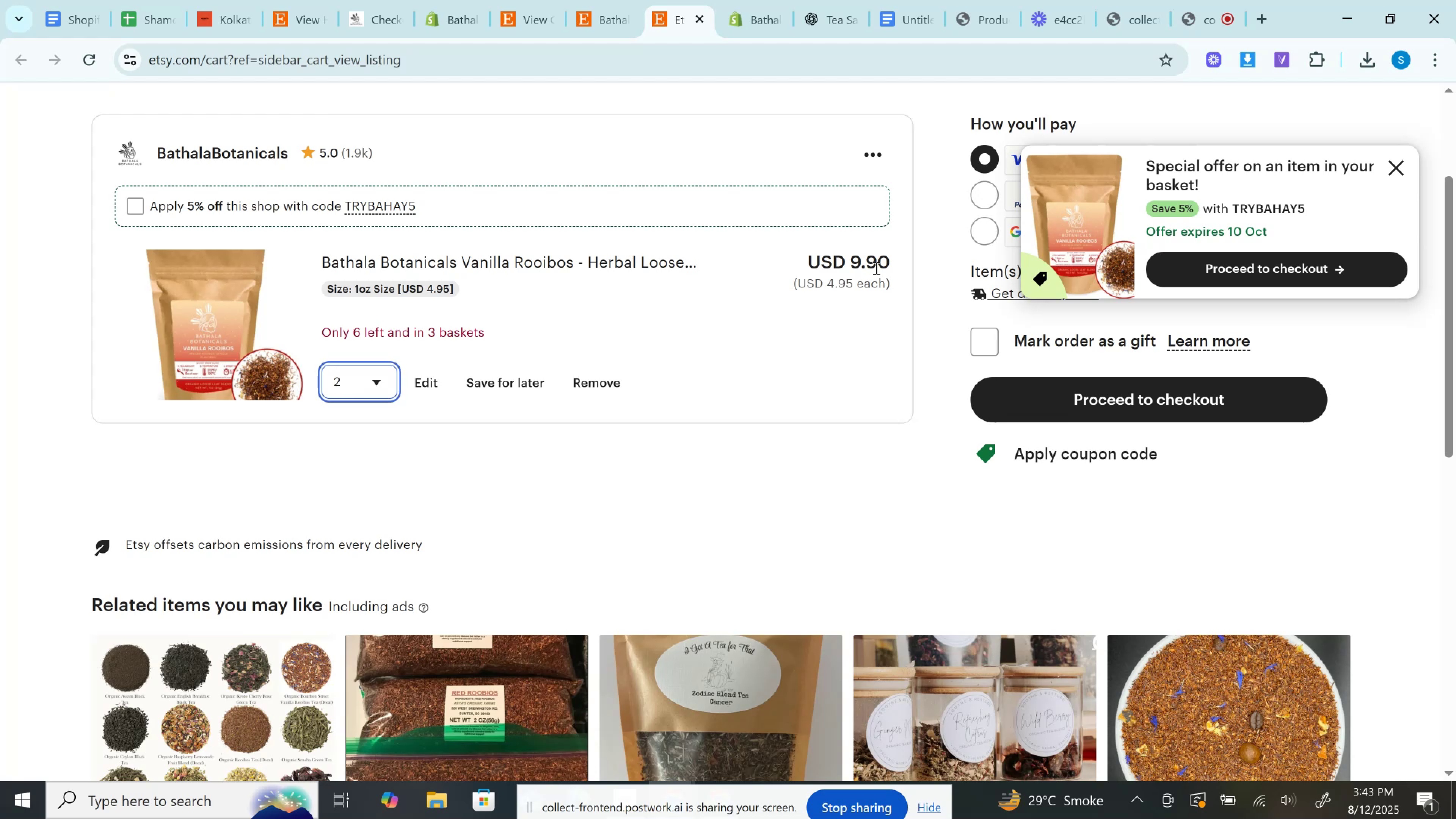 
double_click([875, 268])
 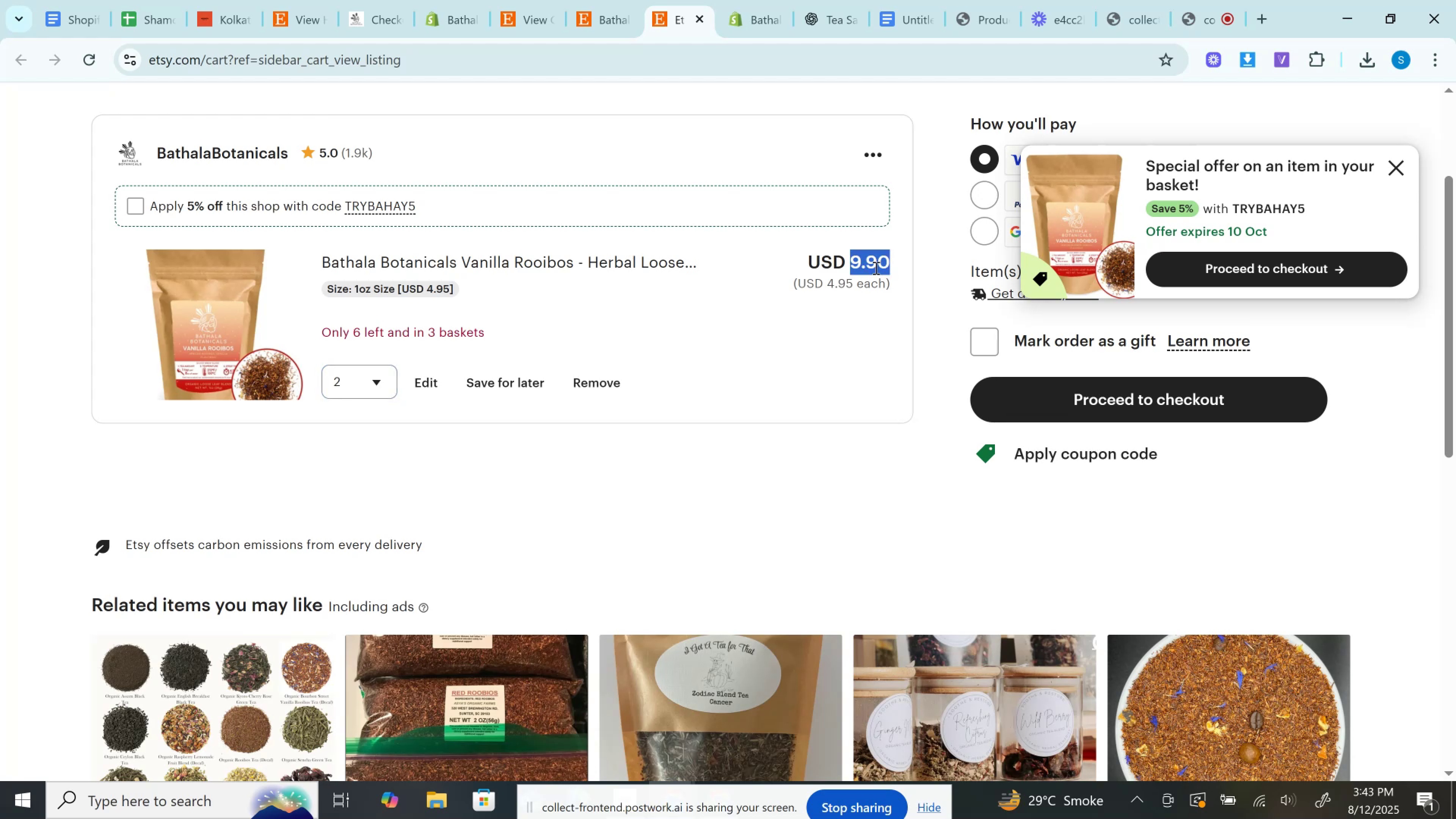 
key(Control+C)
 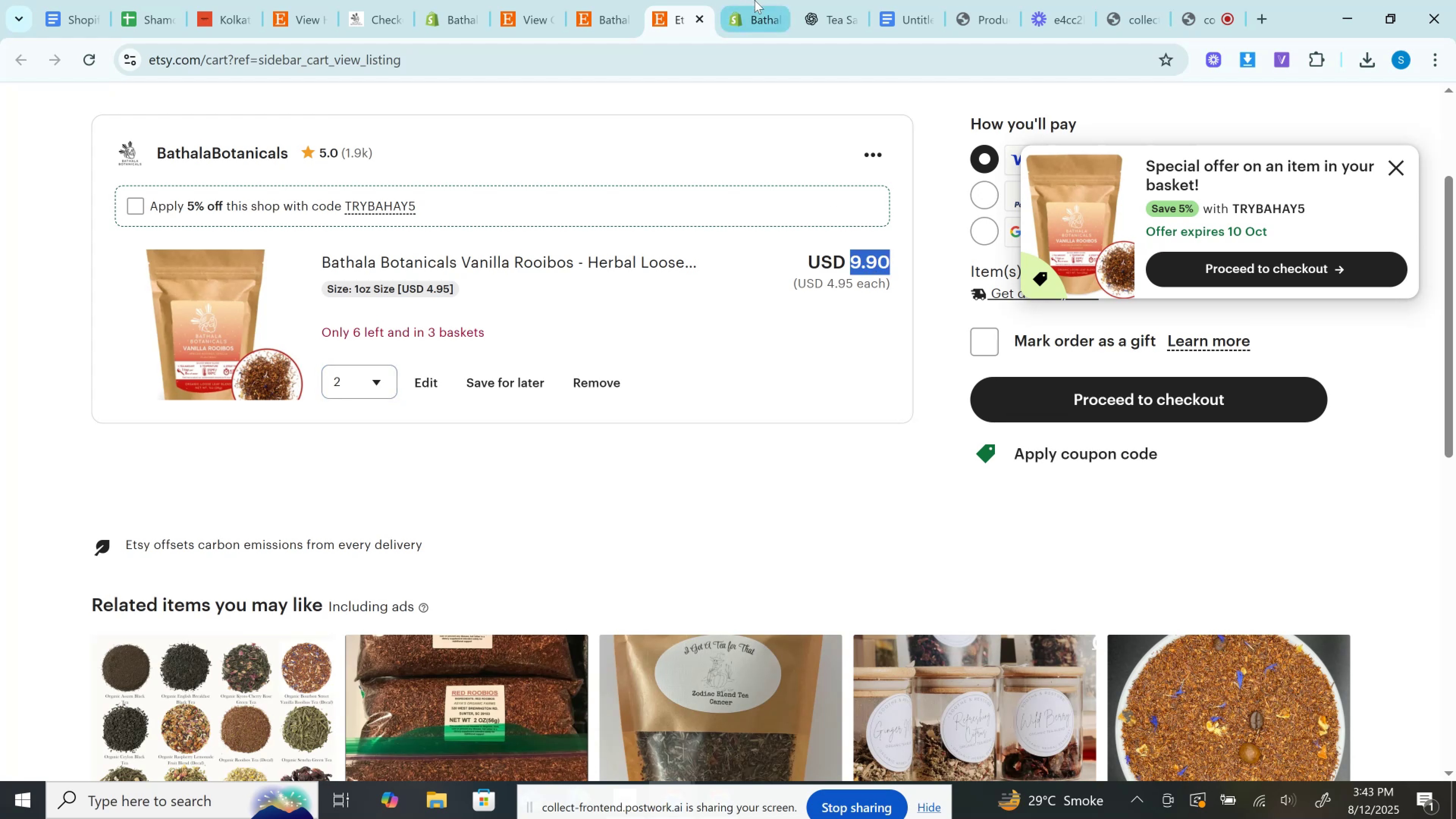 
left_click([755, 0])
 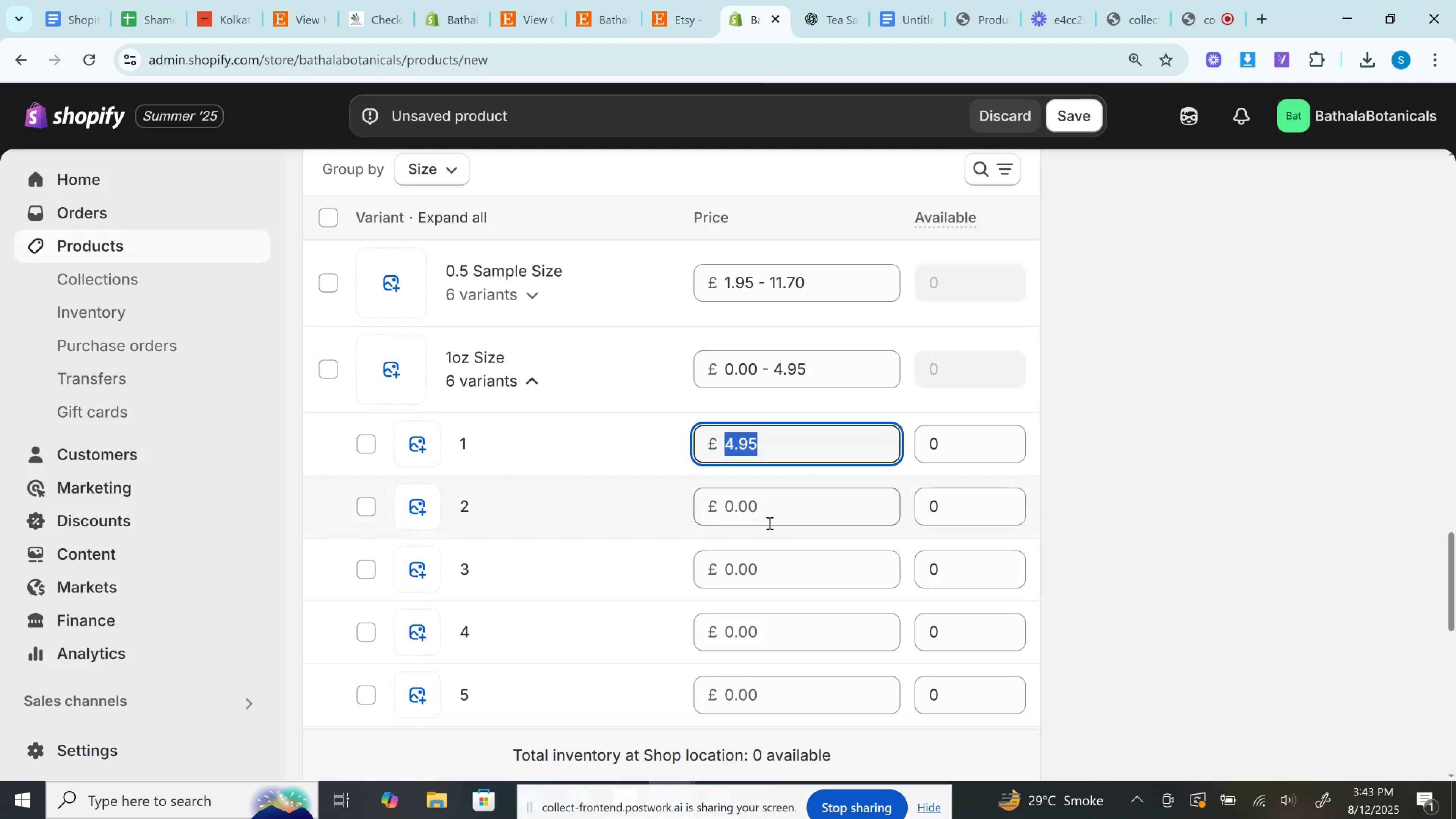 
left_click([767, 513])
 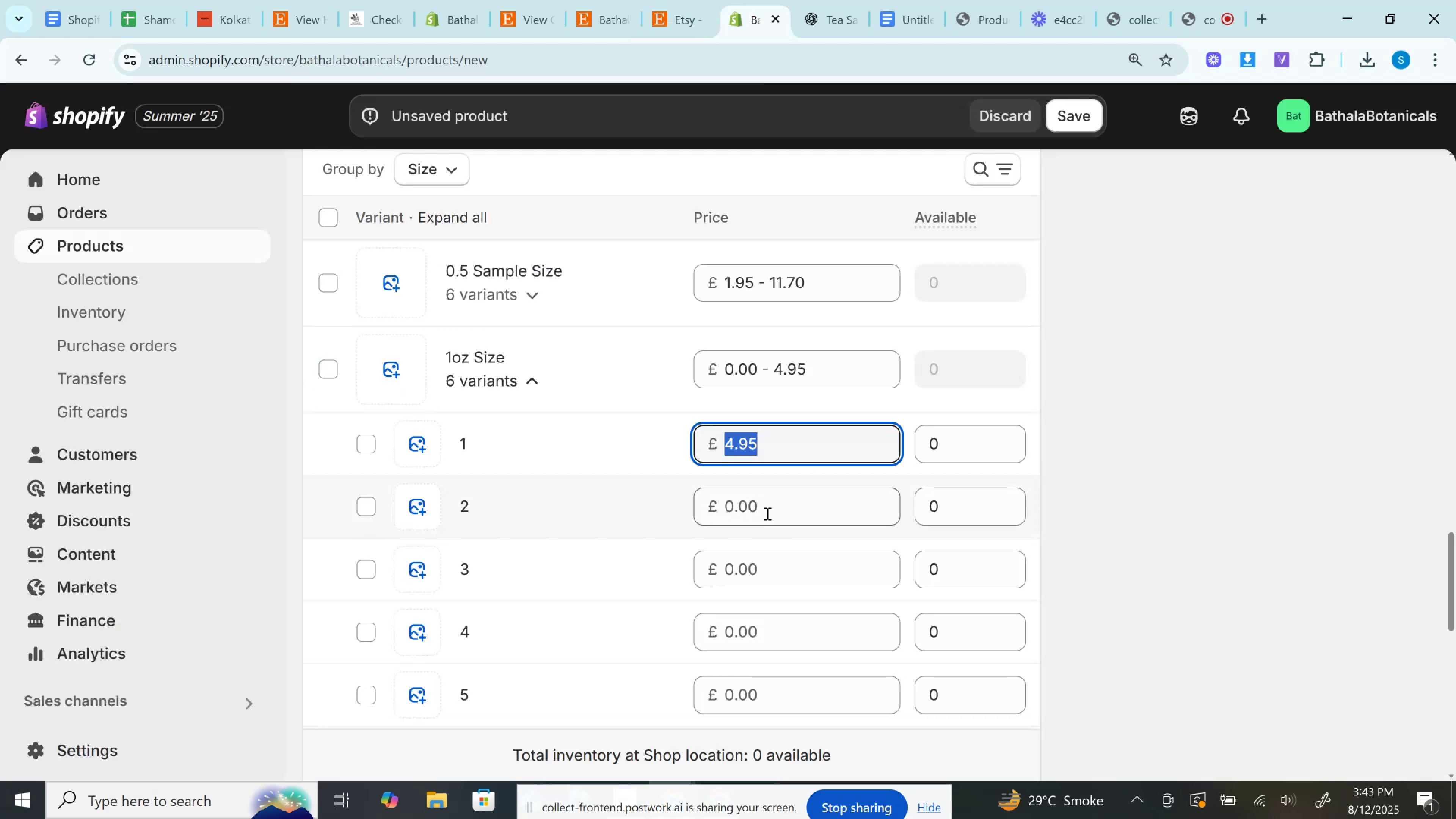 
key(Control+V)
 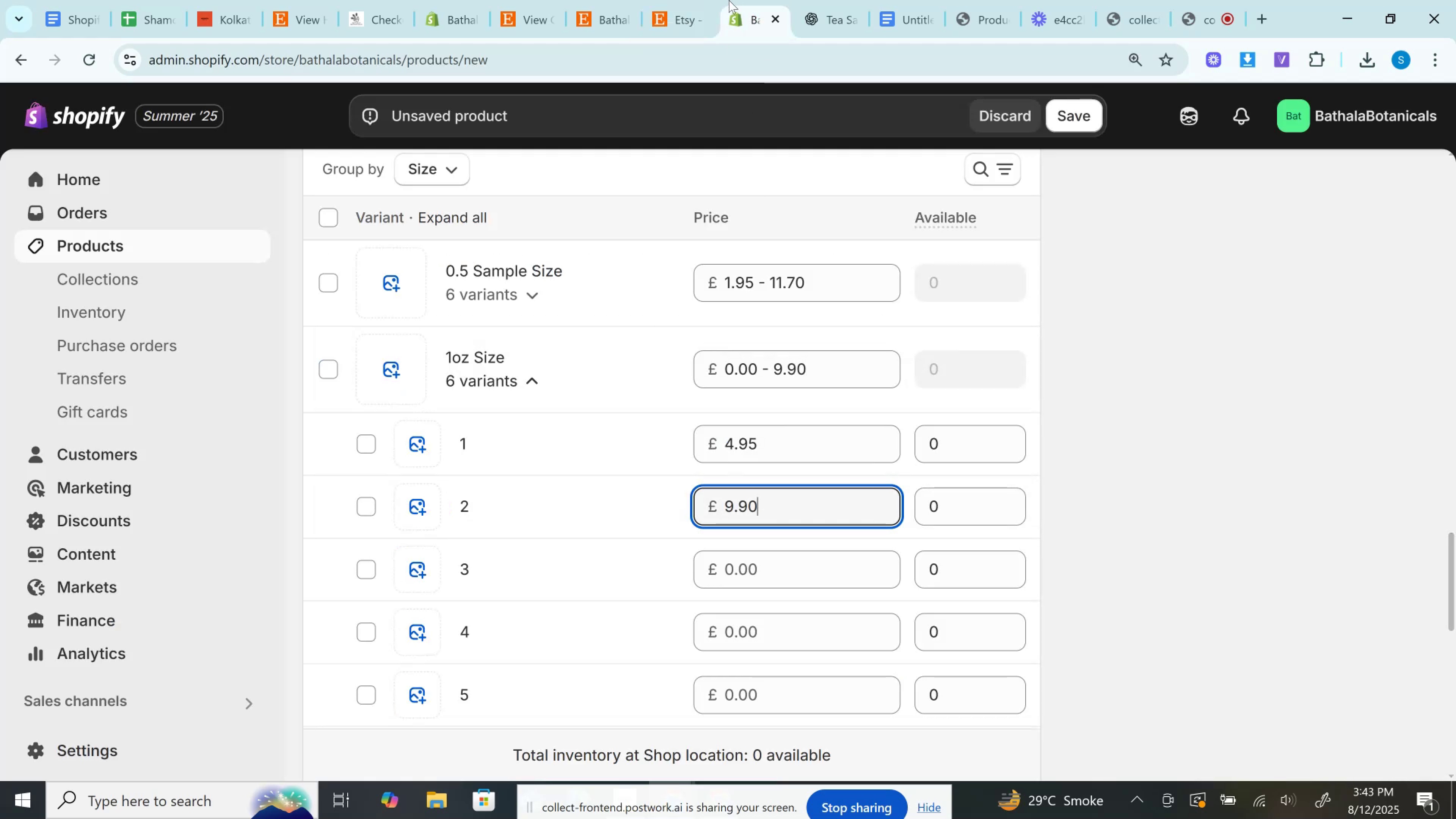 
left_click([689, 0])
 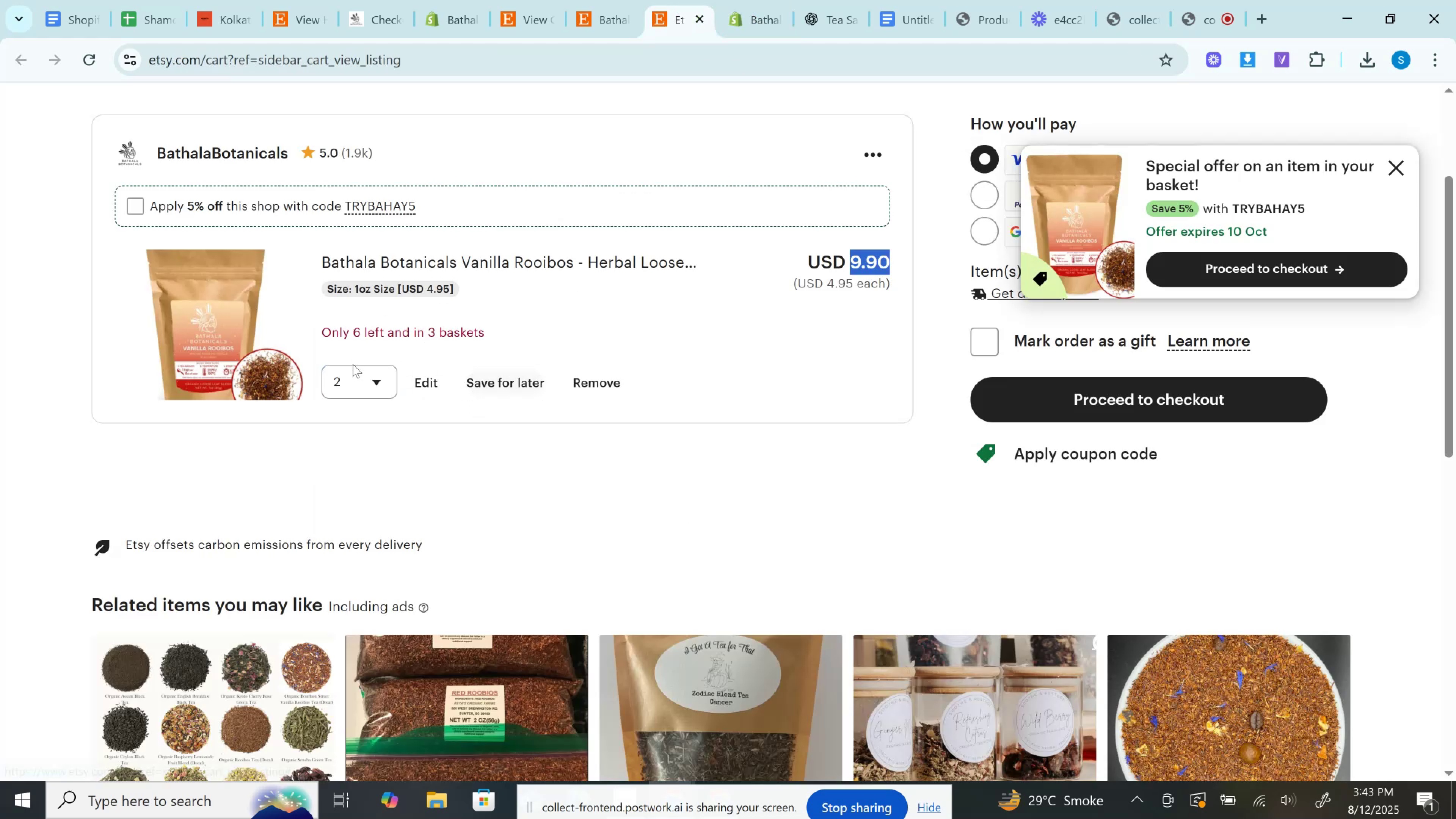 
left_click([353, 381])
 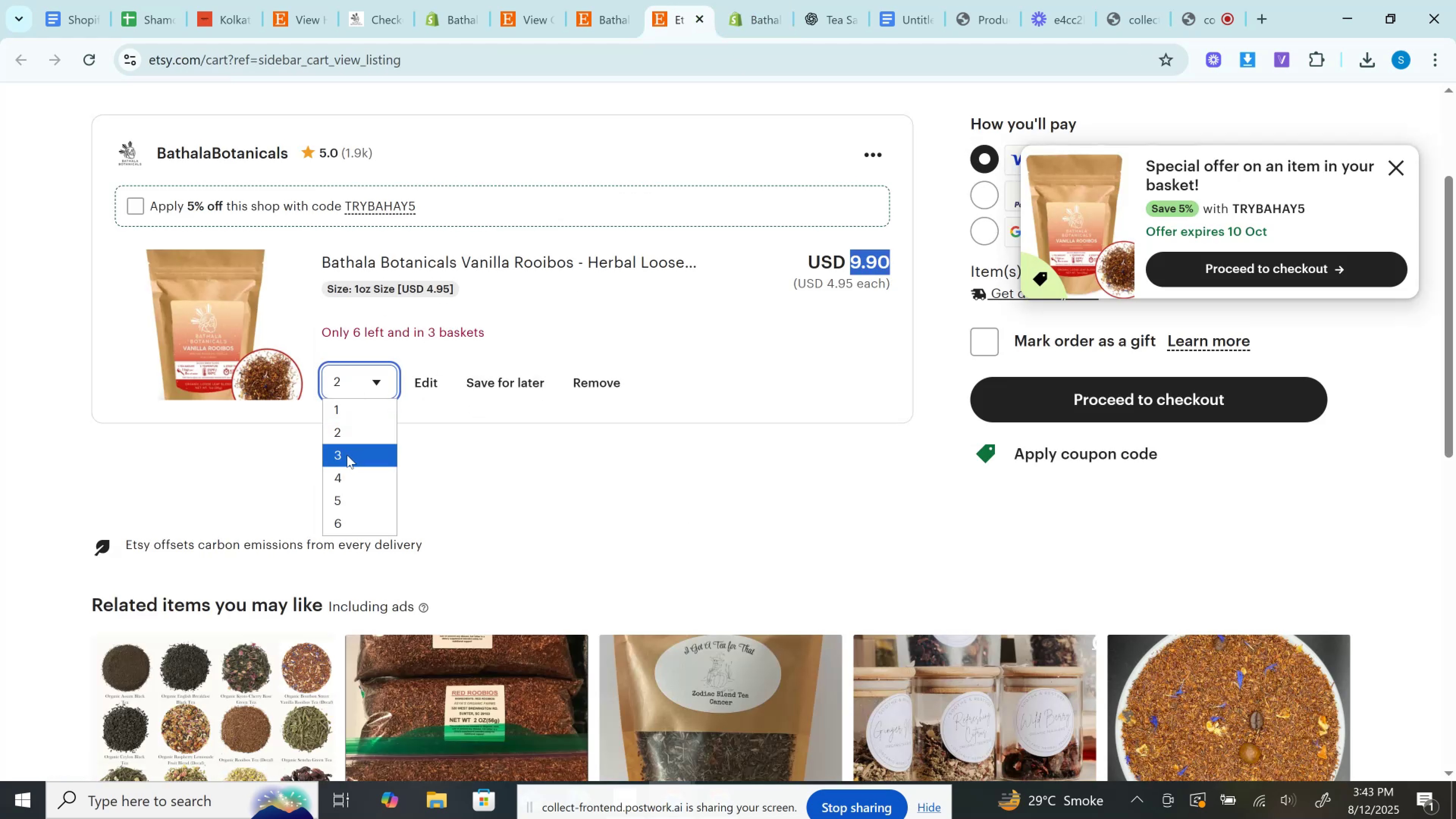 
left_click([347, 455])
 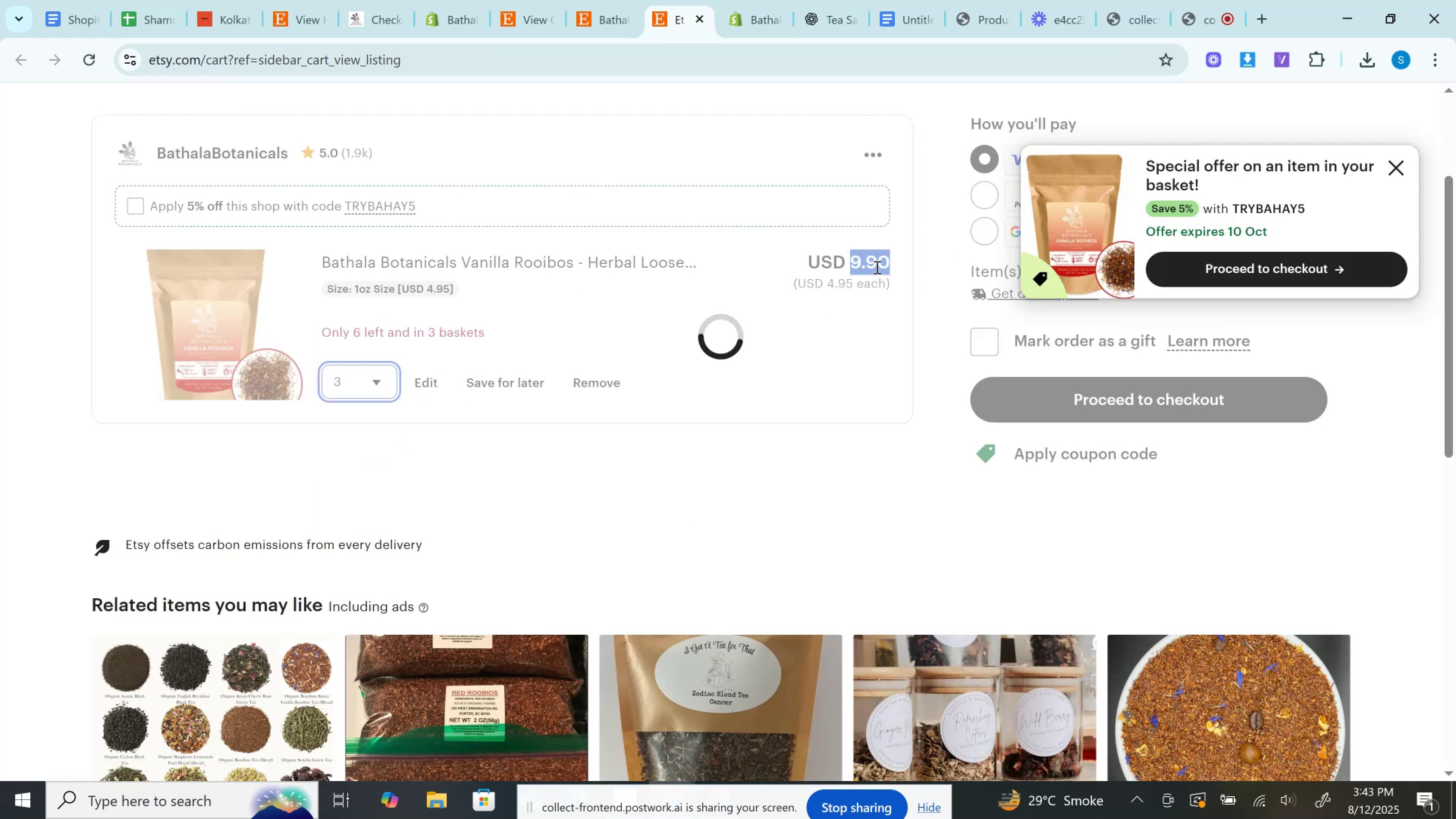 
left_click([875, 268])
 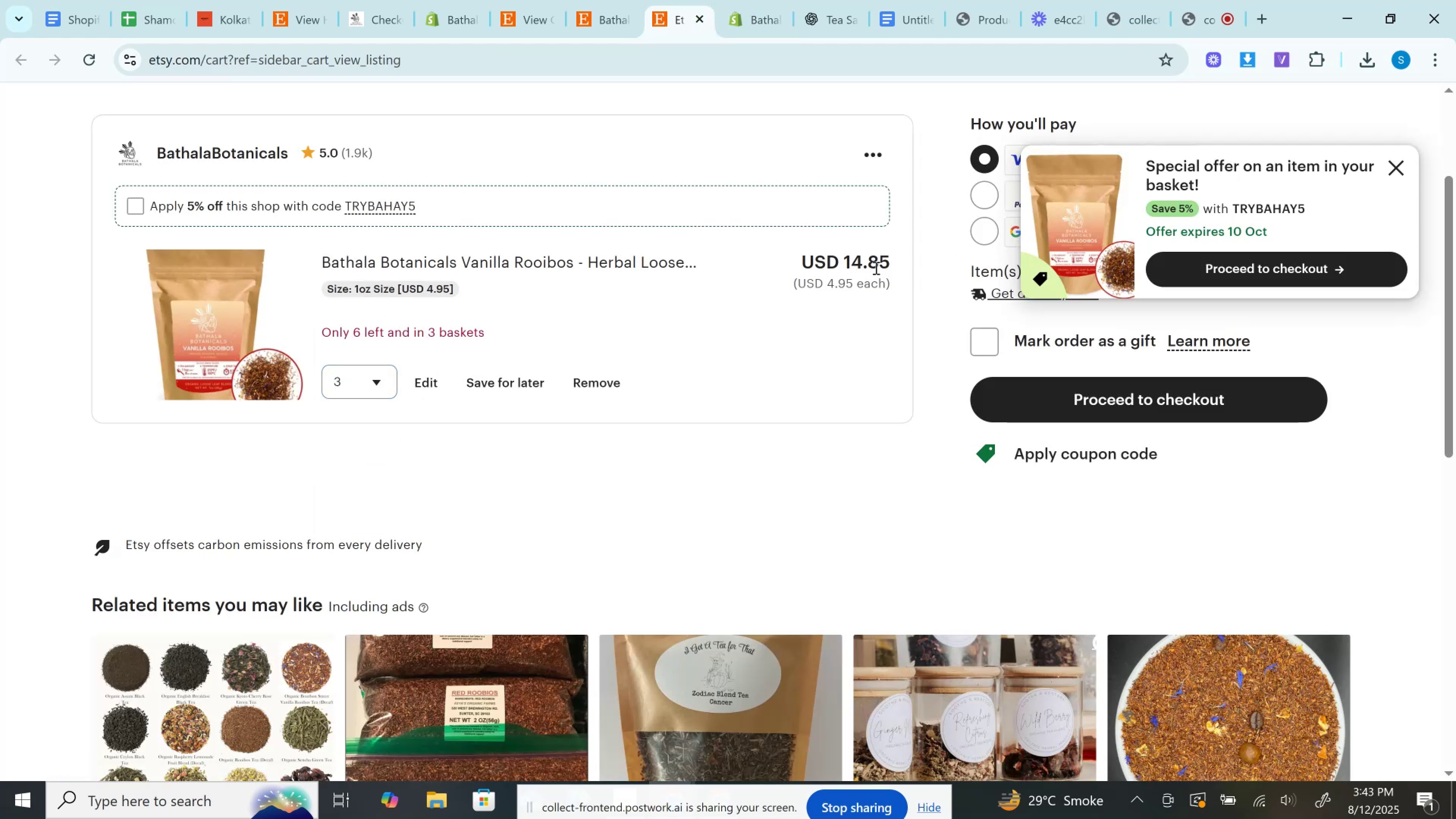 
double_click([875, 268])
 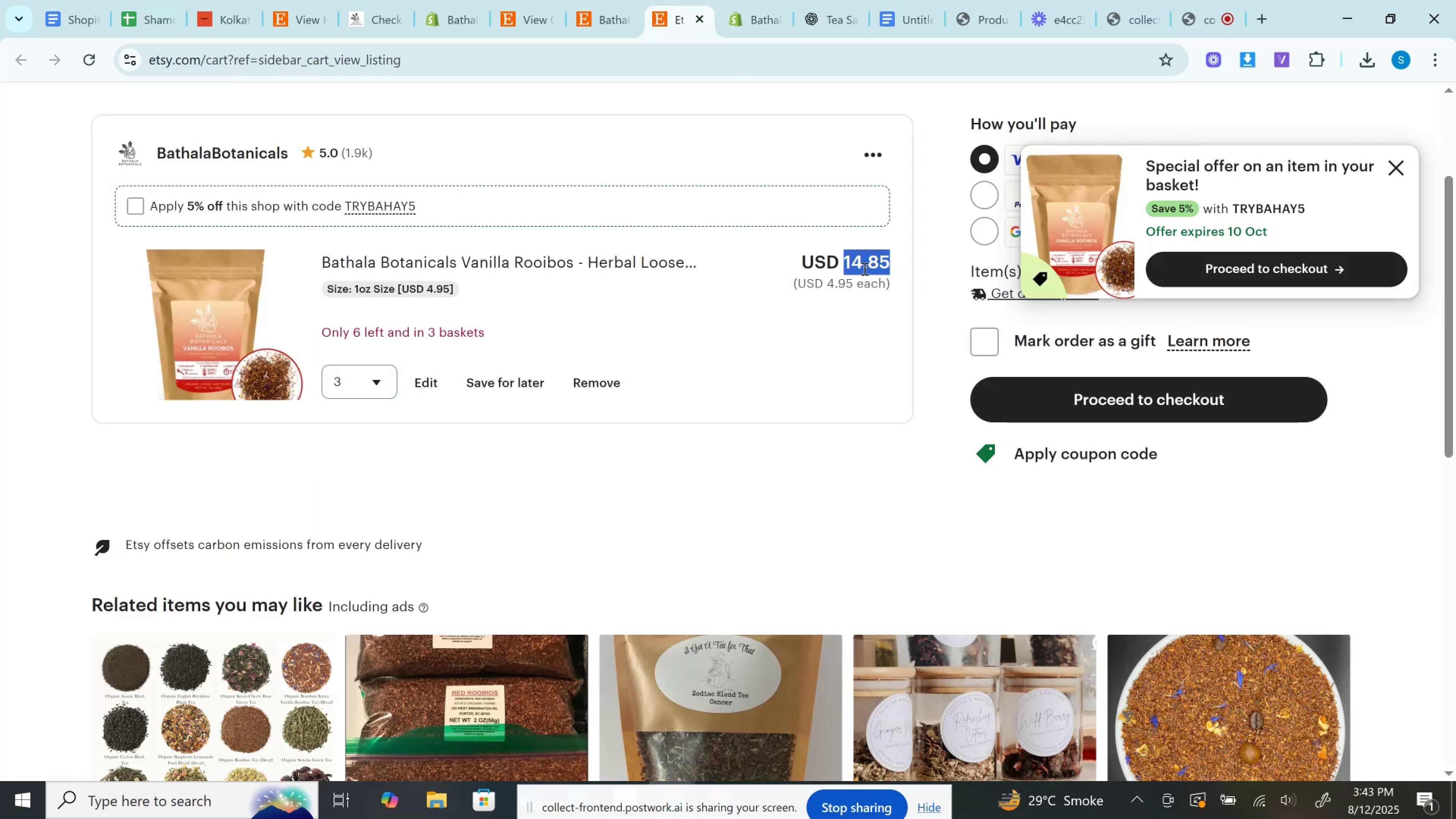 
key(Control+C)
 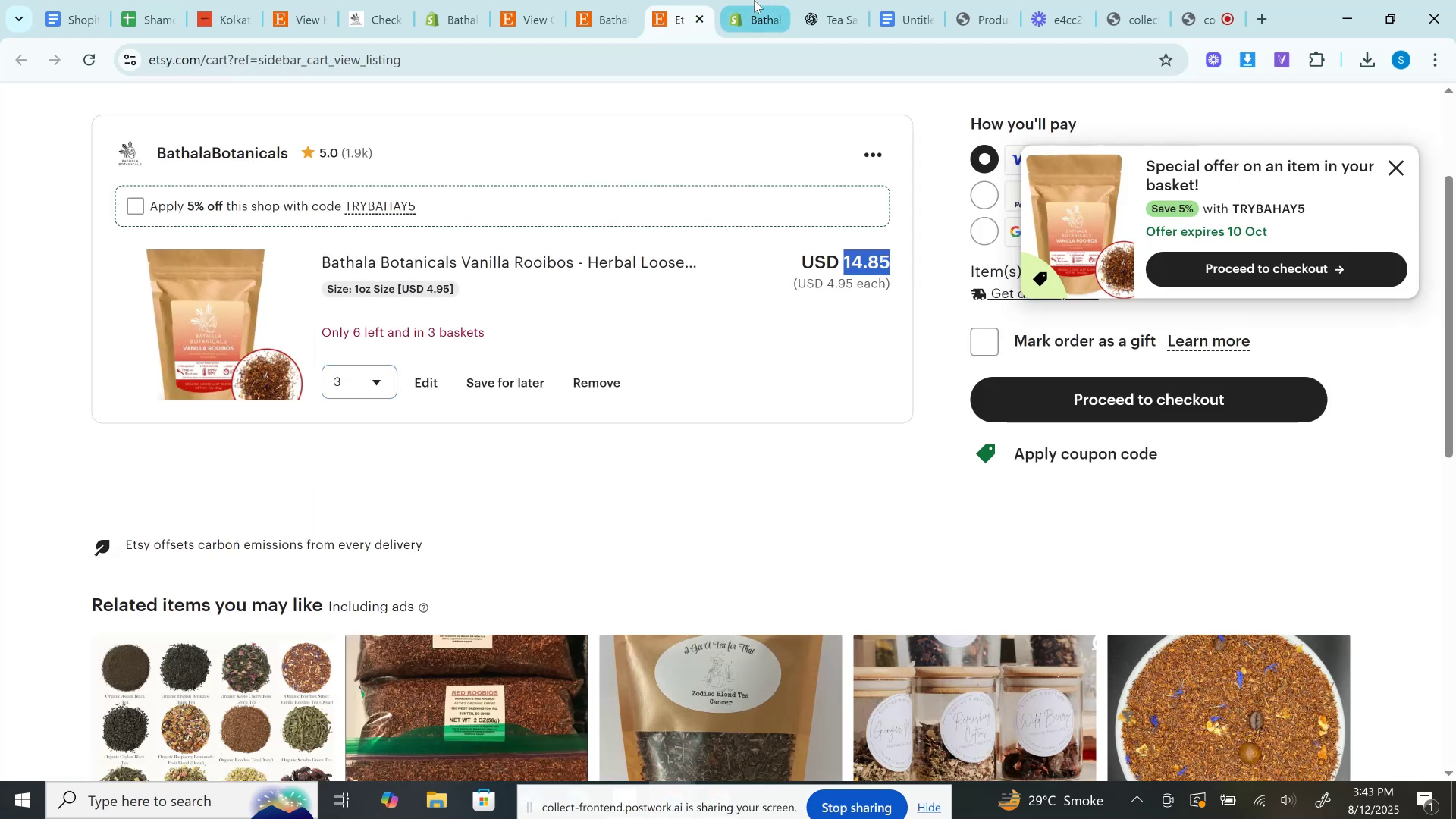 
left_click([754, 0])
 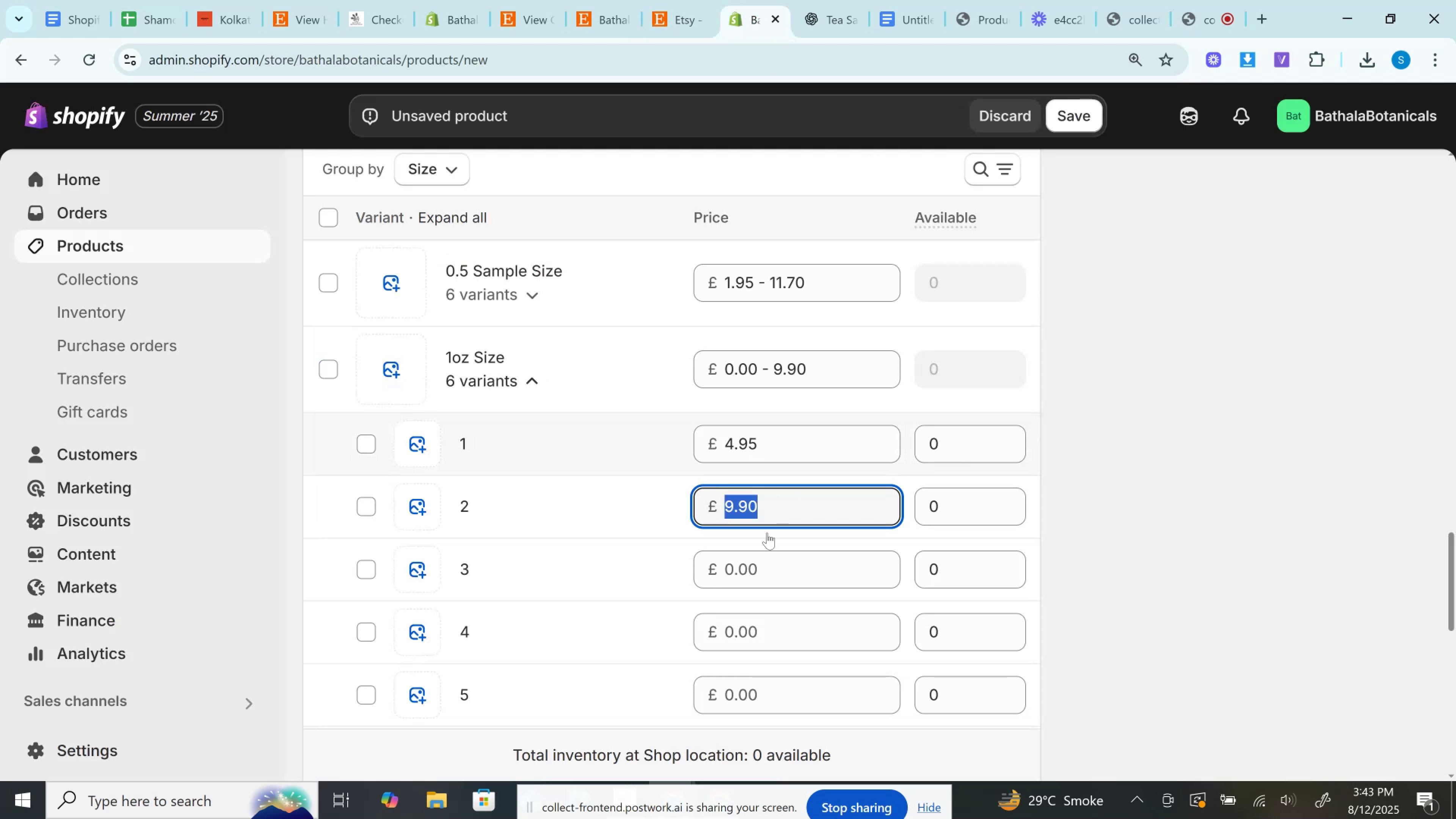 
left_click_drag(start_coordinate=[768, 556], to_coordinate=[766, 562])
 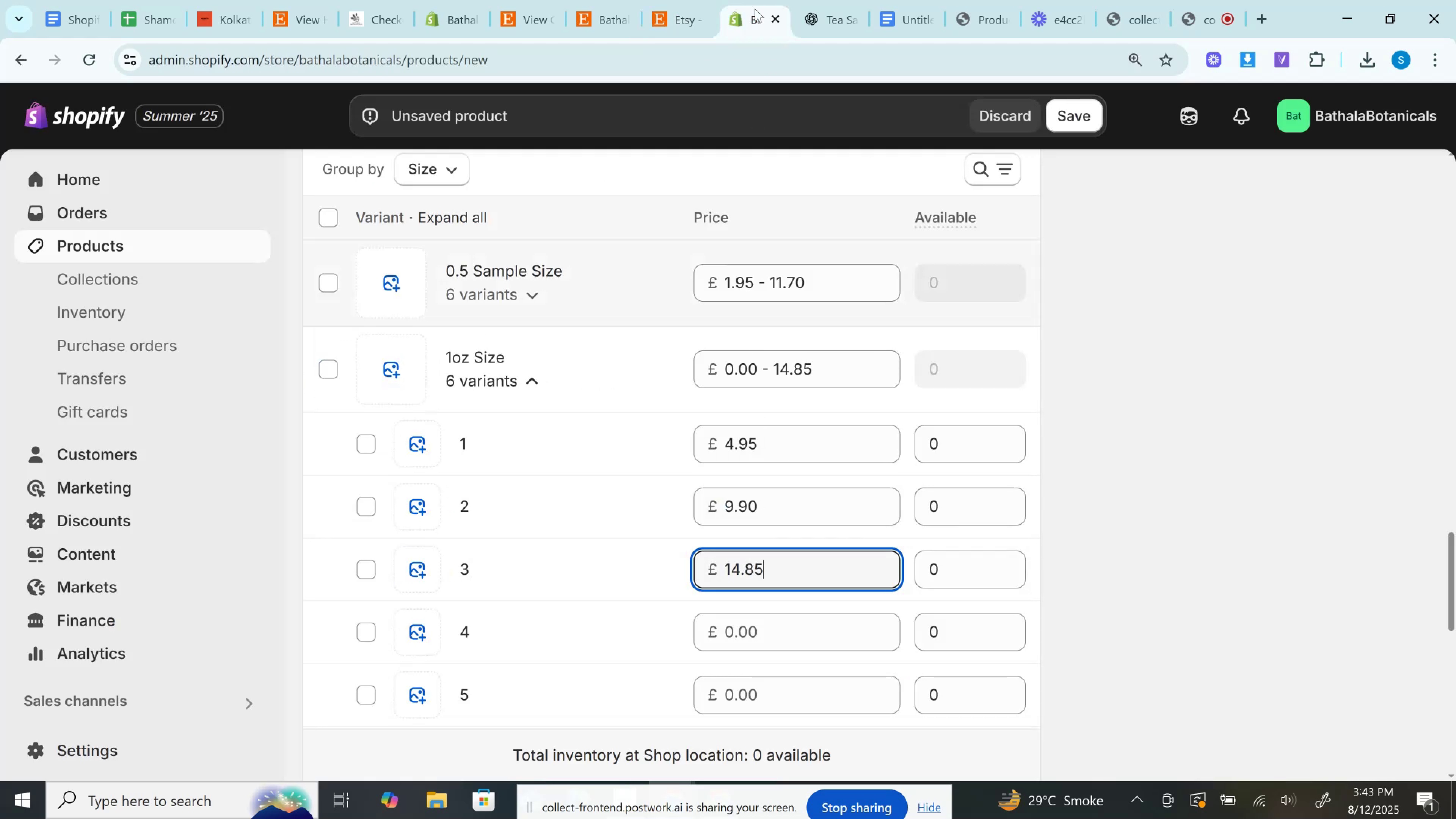 
key(Control+V)
 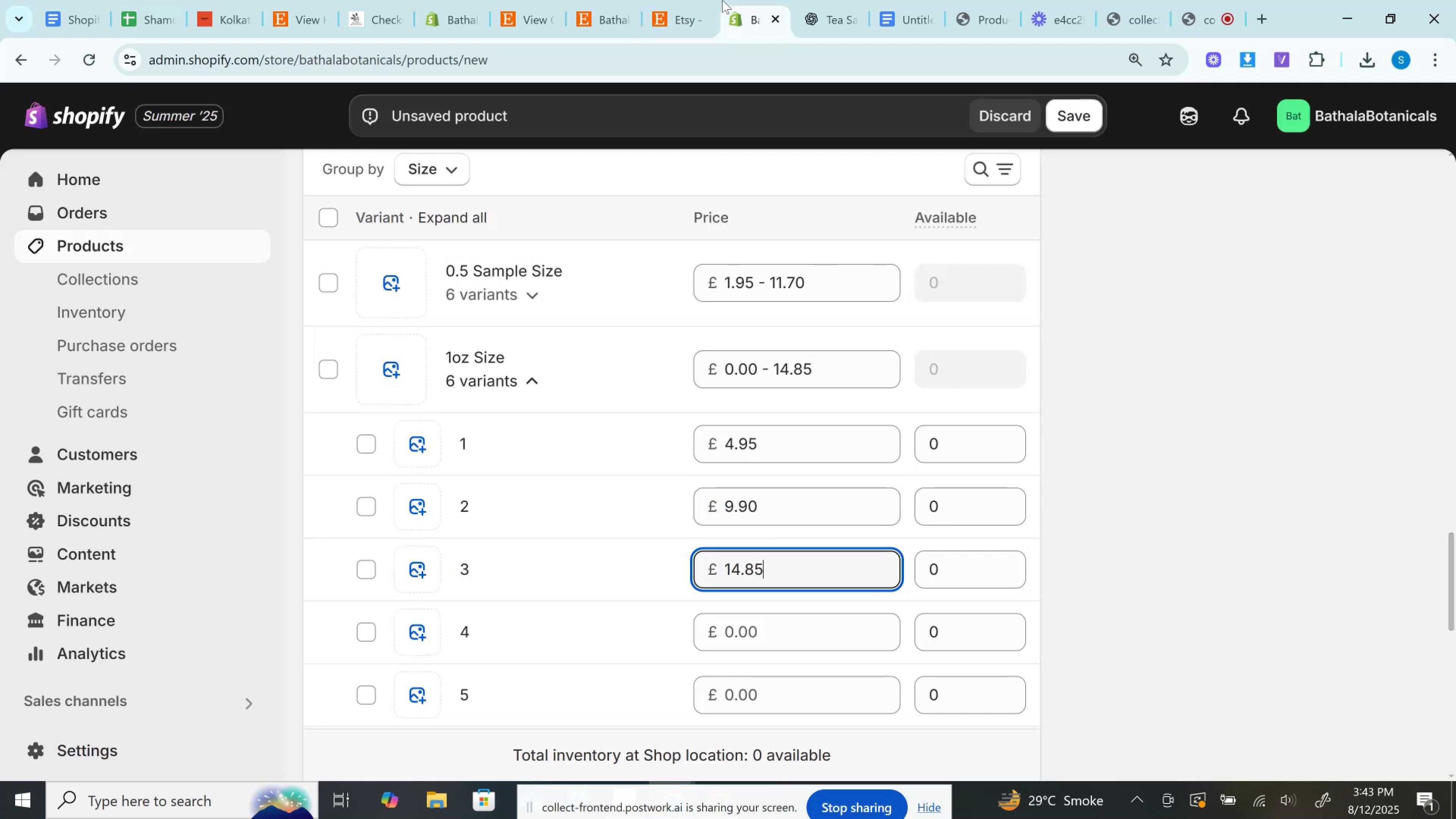 
left_click([677, 0])
 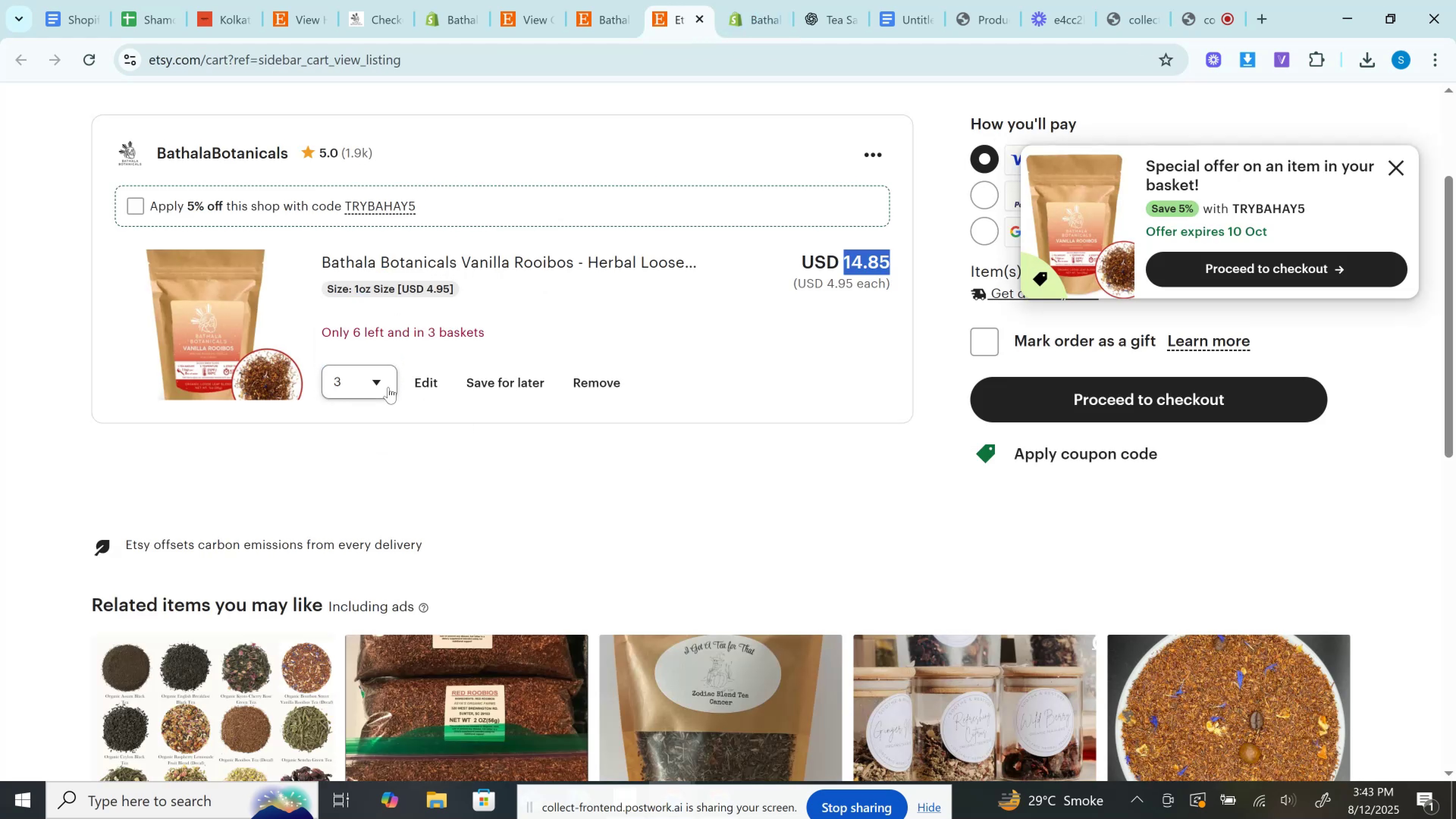 
left_click([384, 387])
 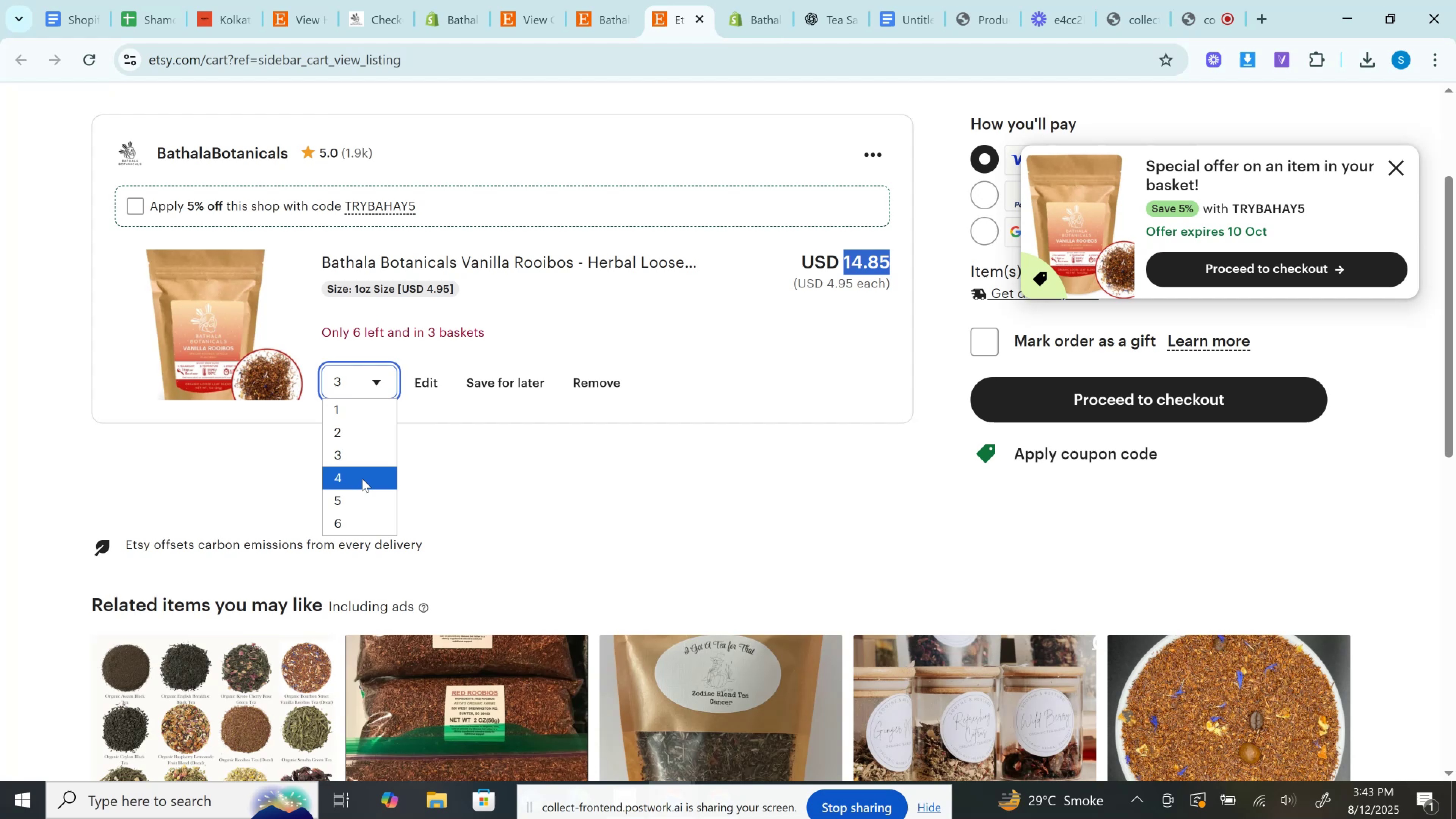 
left_click([362, 479])
 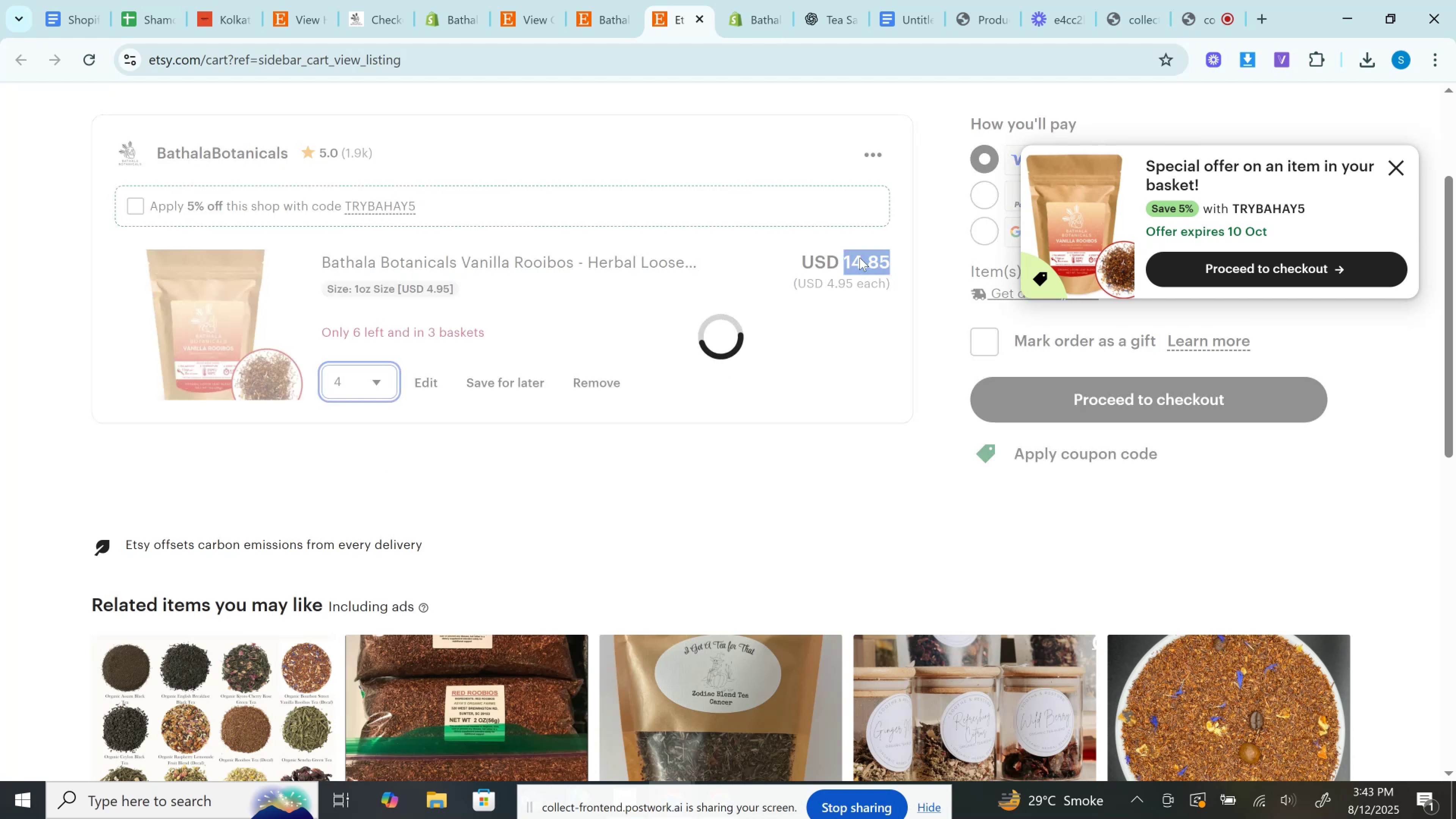 
left_click([860, 254])
 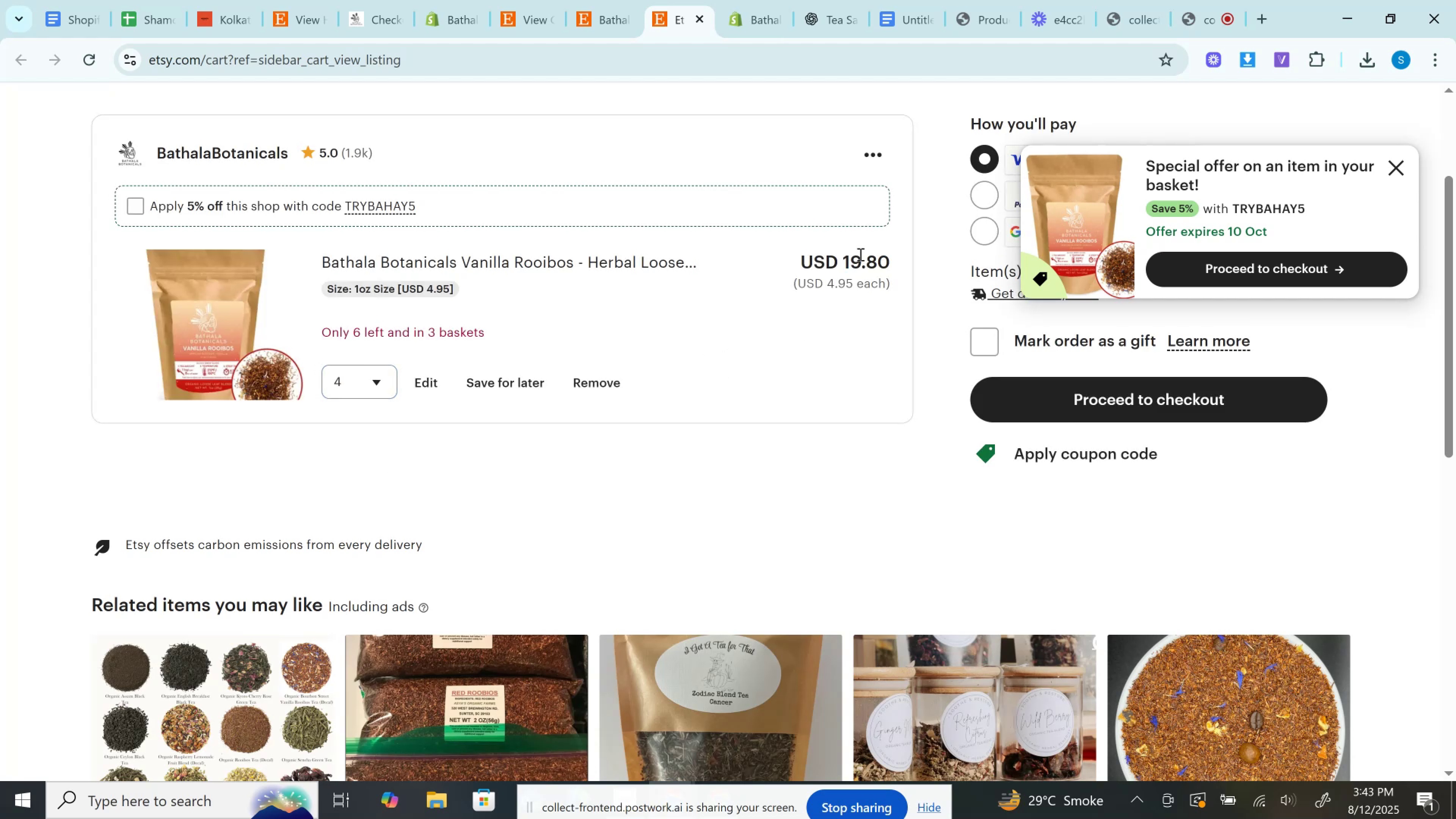 
double_click([860, 254])
 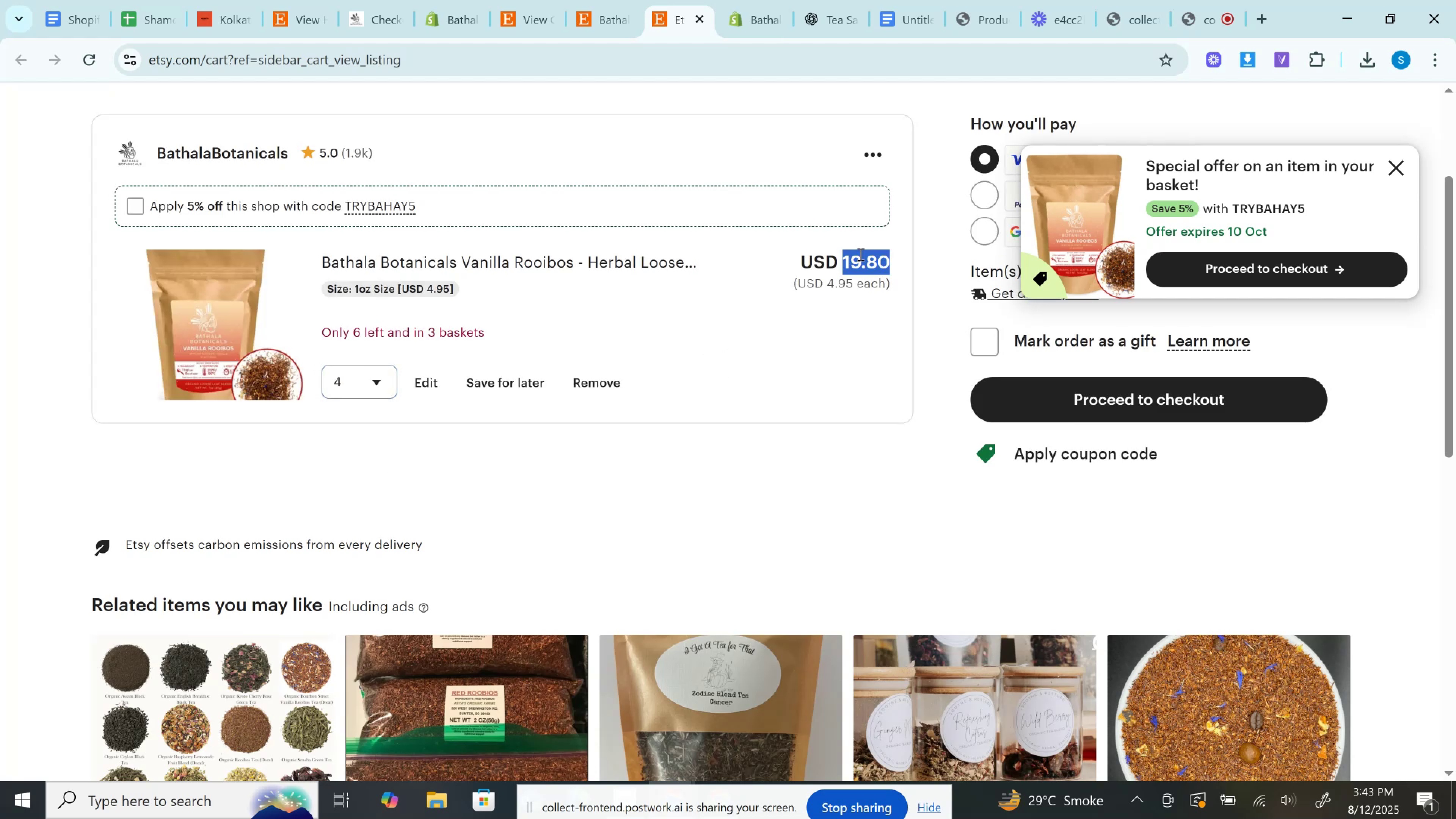 
key(Control+C)
 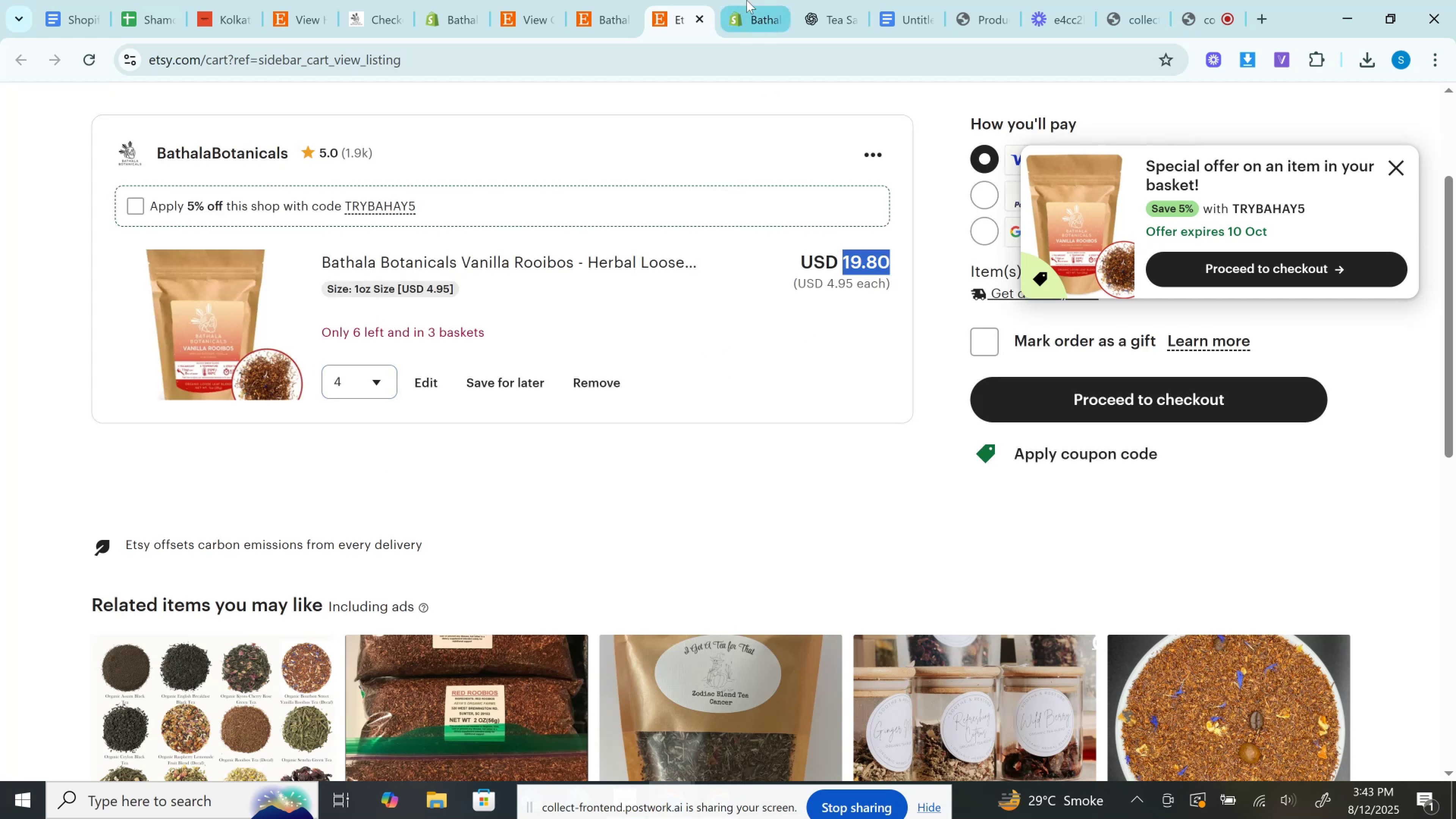 
left_click([747, 0])
 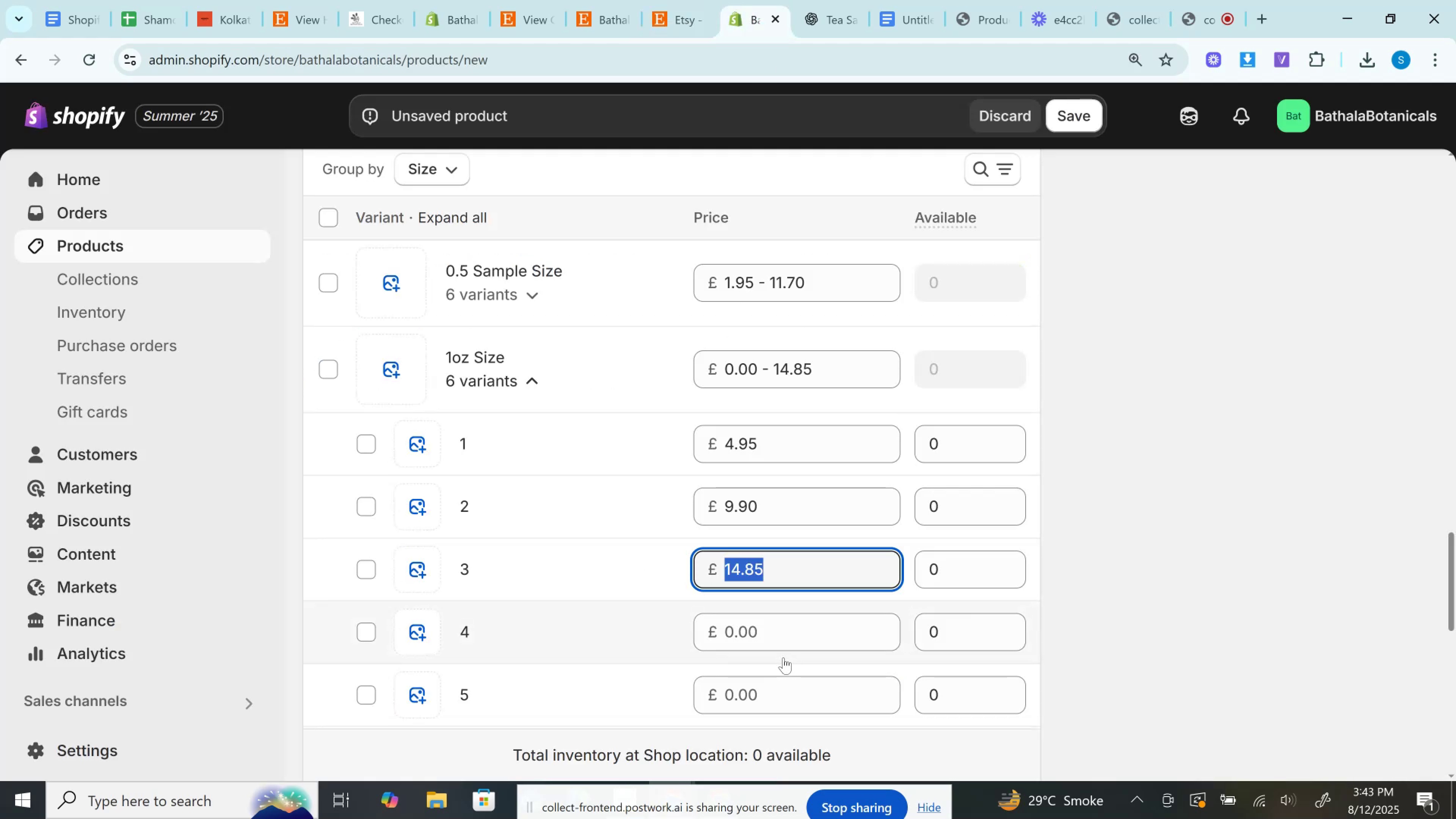 
left_click([770, 637])
 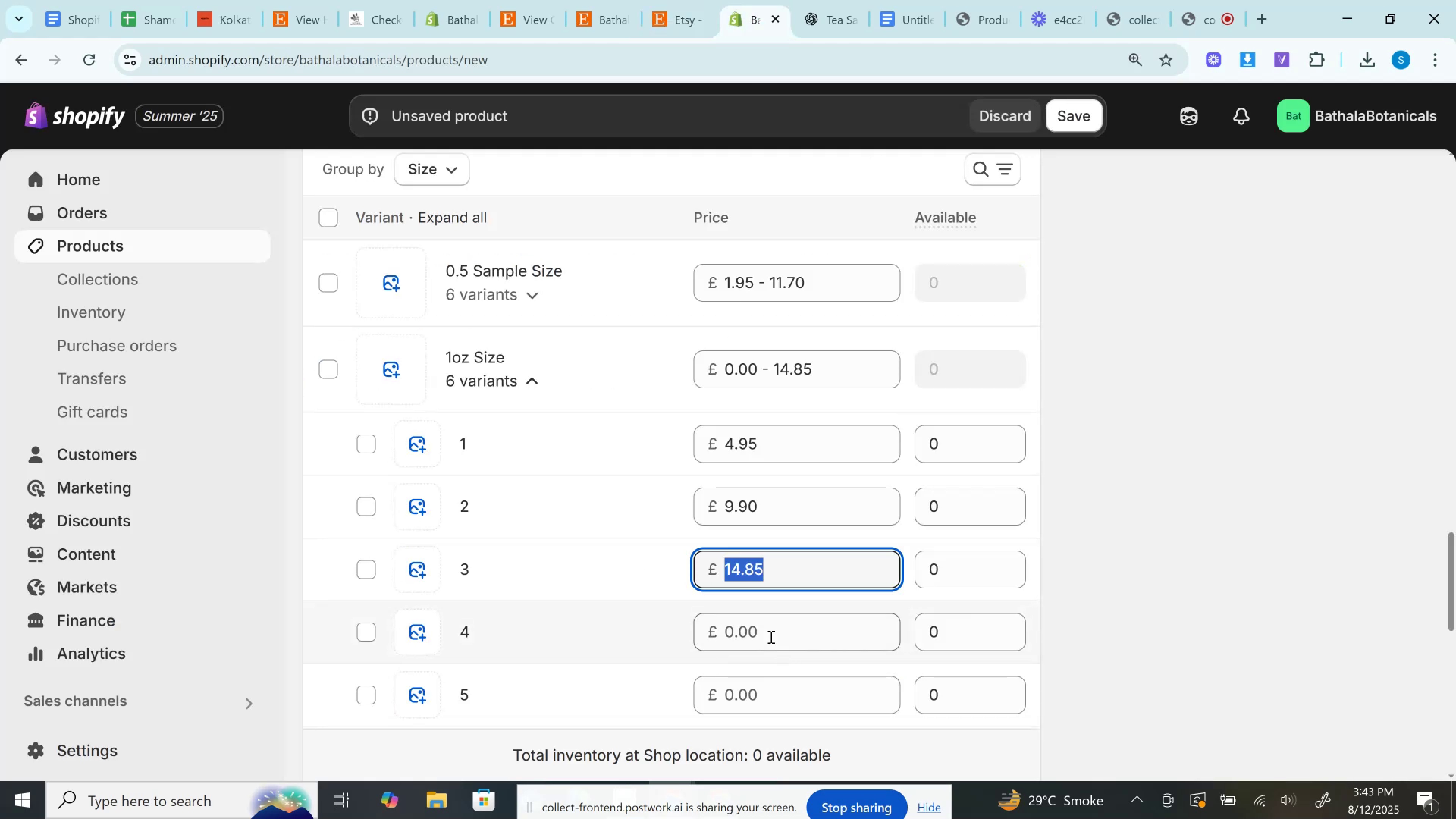 
key(Control+V)
 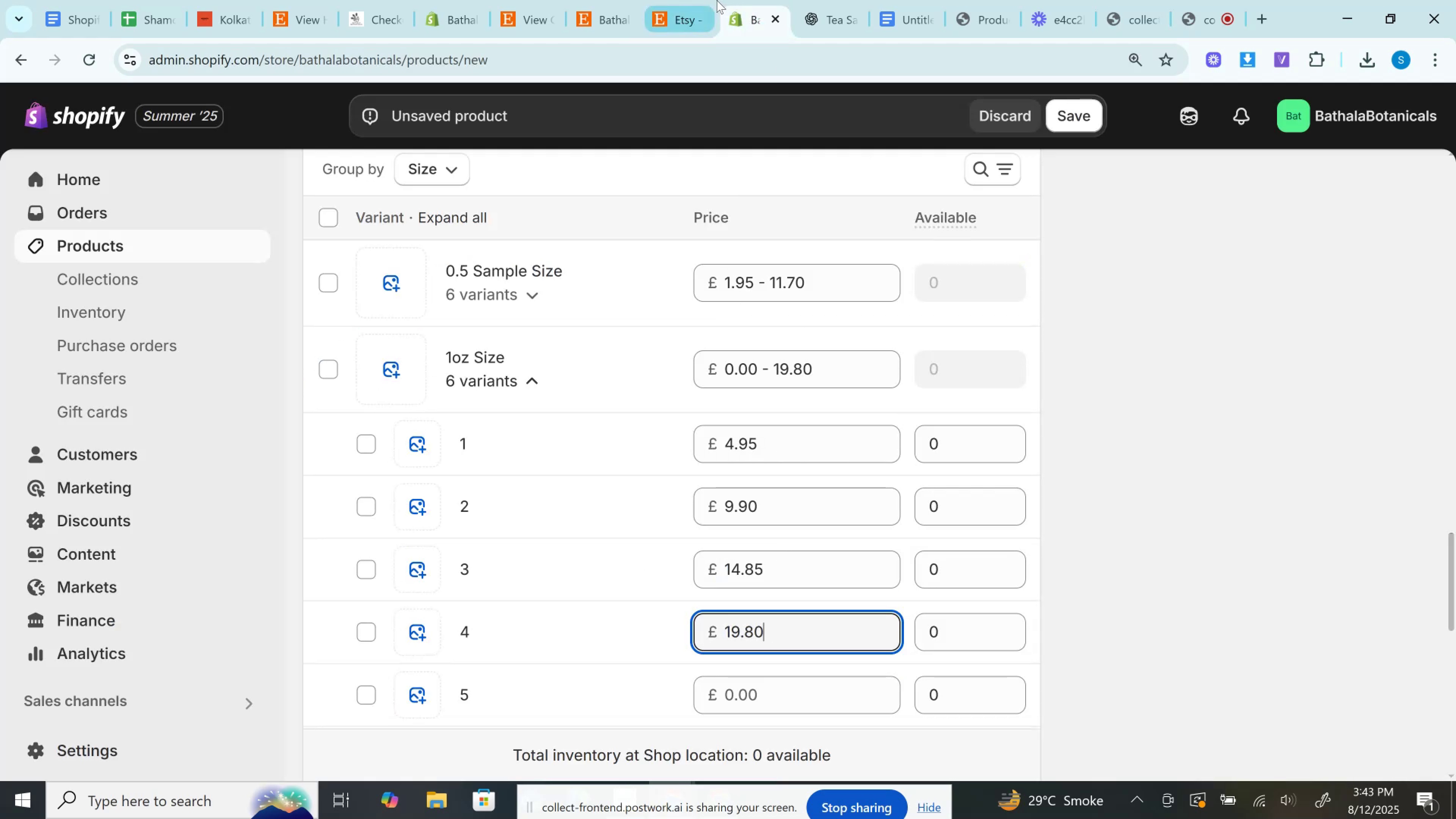 
left_click([706, 0])
 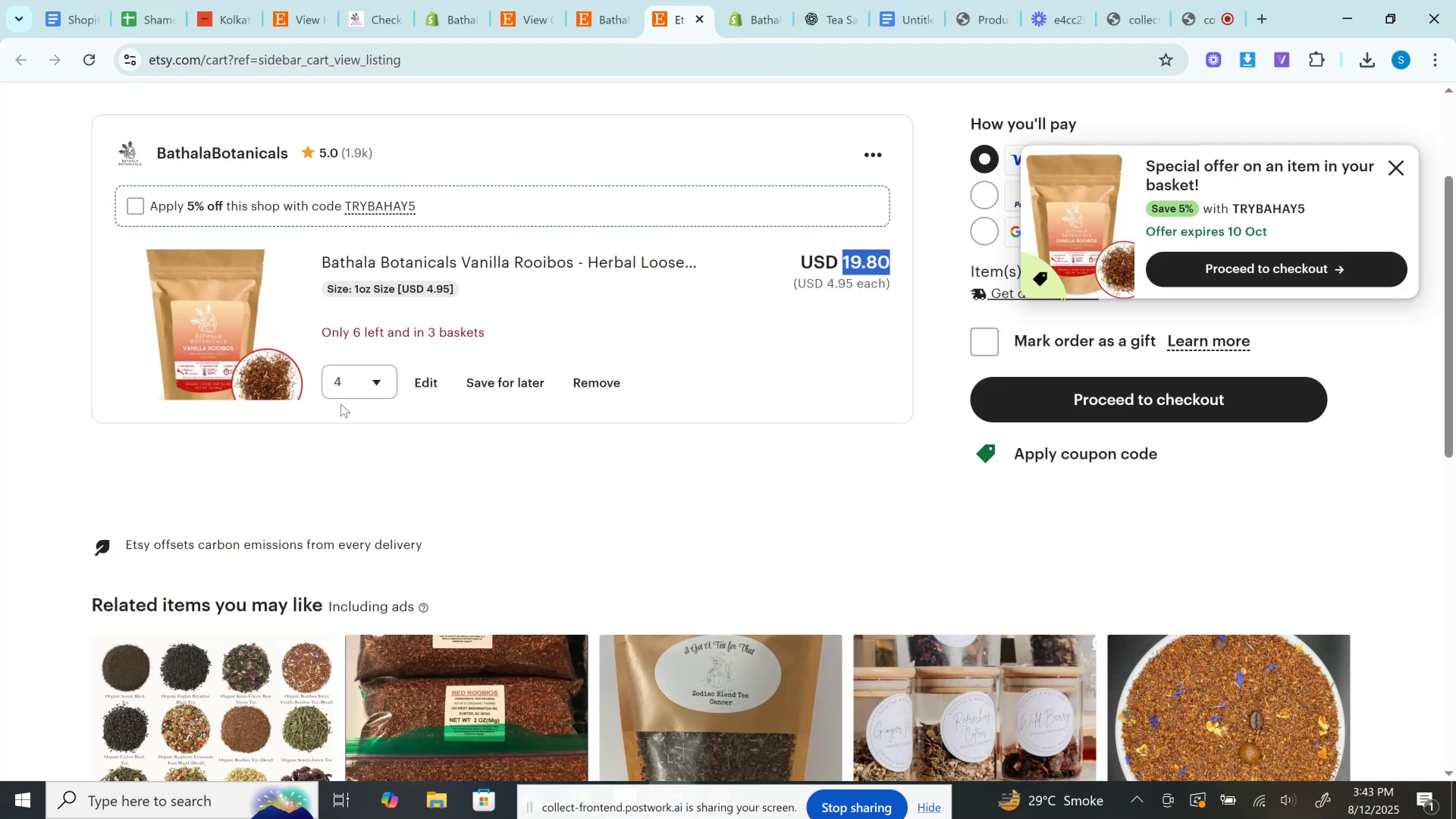 
left_click_drag(start_coordinate=[352, 378], to_coordinate=[355, 379])
 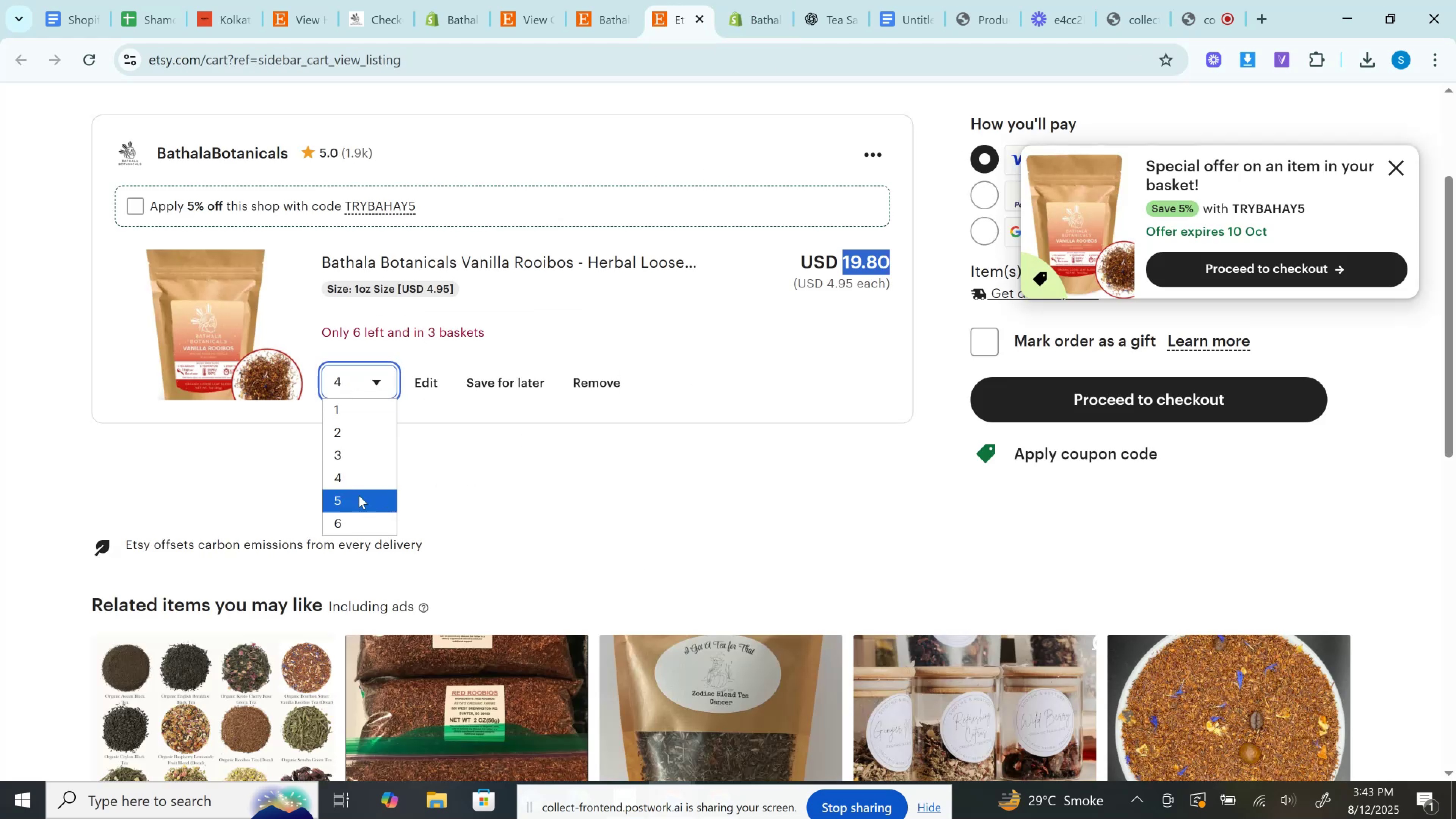 
left_click([358, 496])
 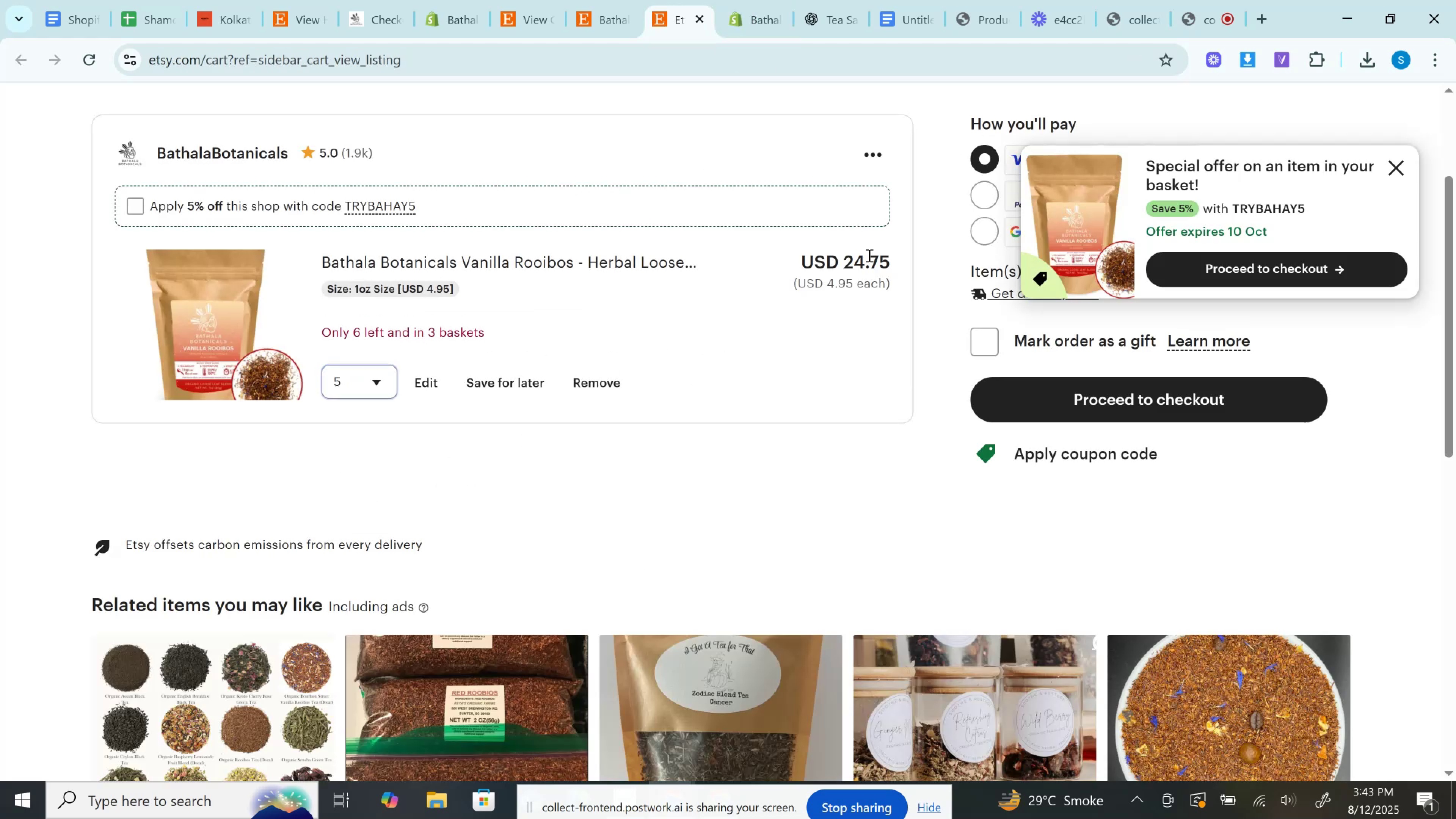 
double_click([868, 255])
 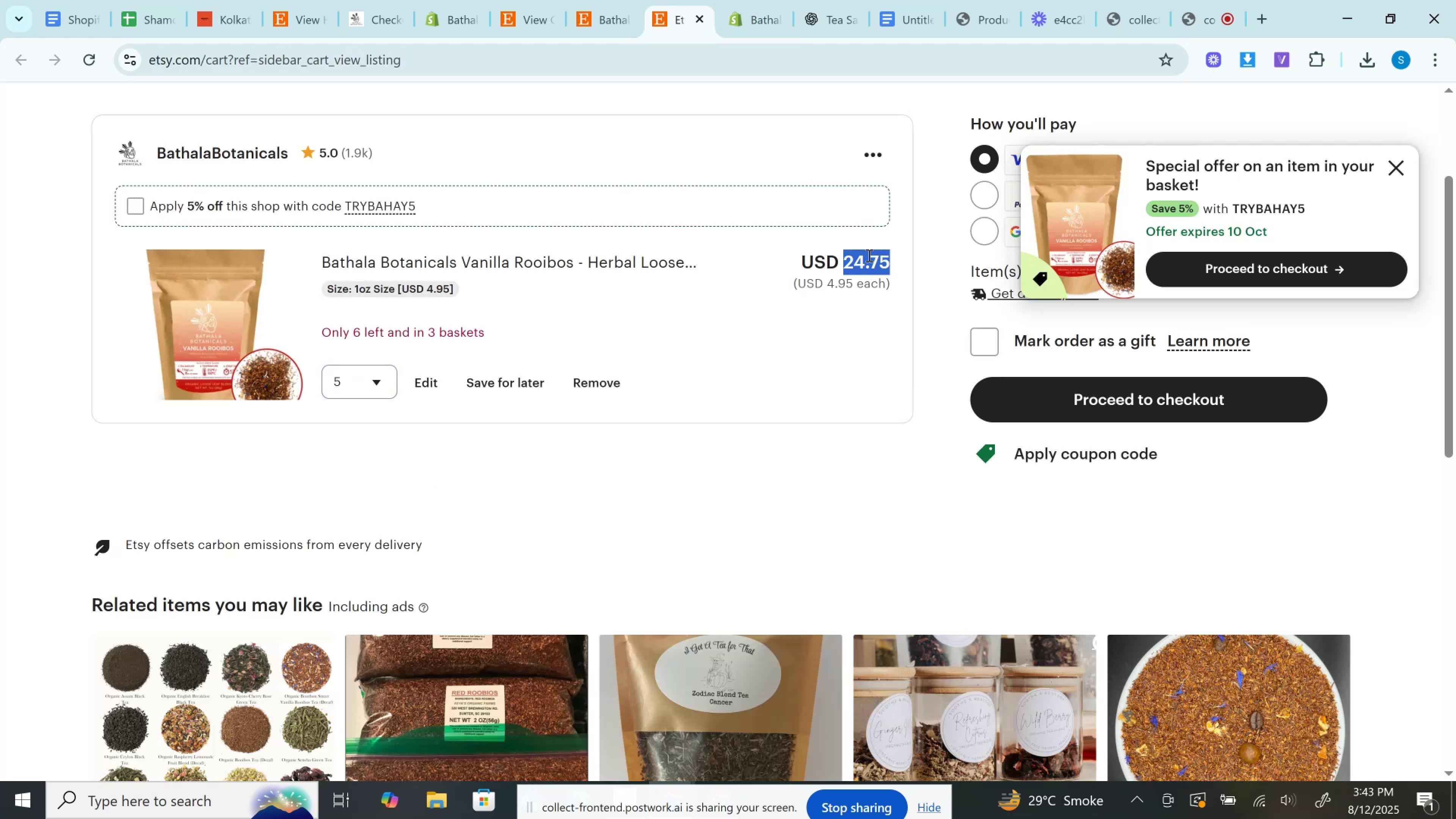 
key(Control+C)
 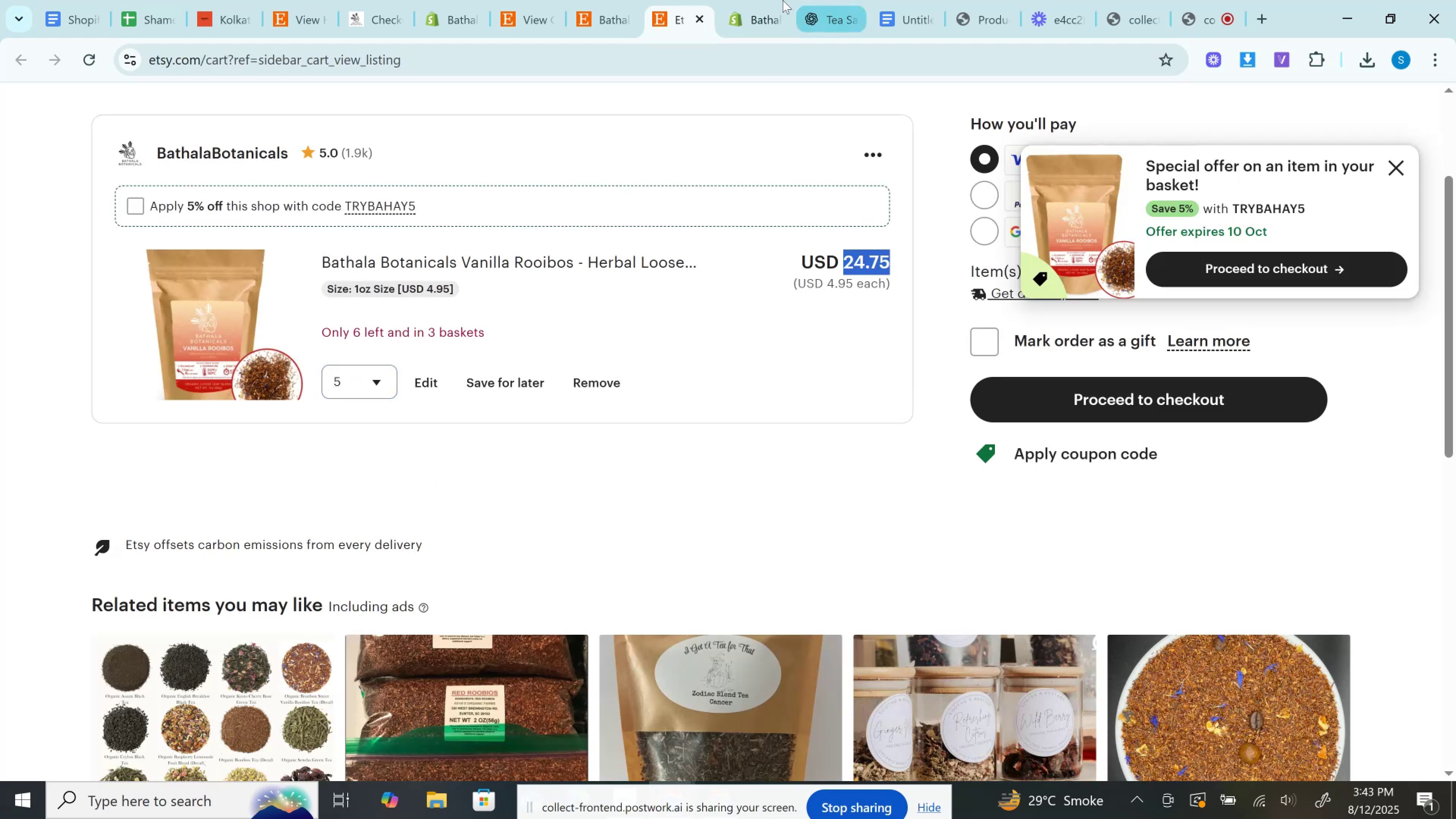 
left_click([769, 0])
 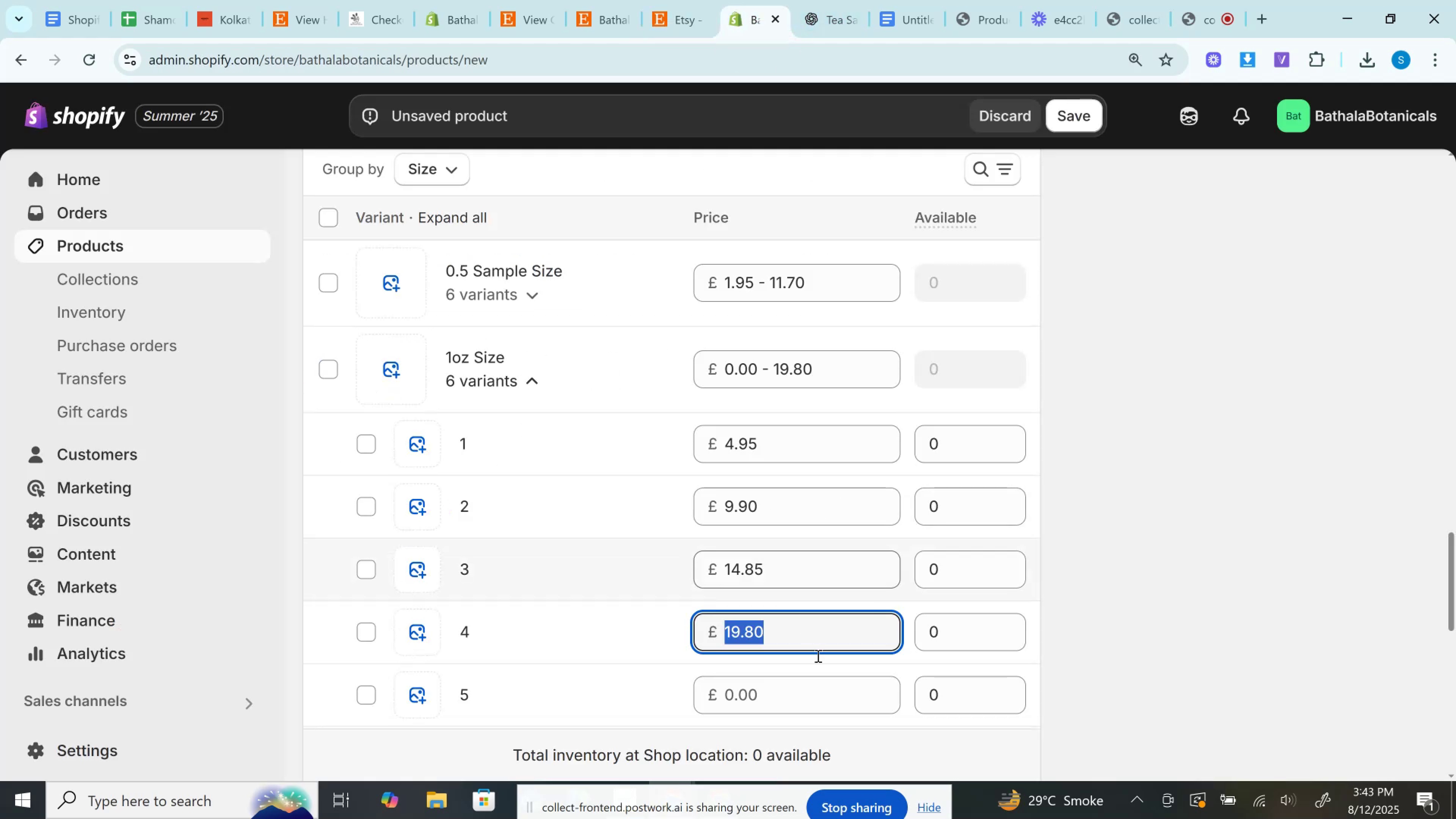 
left_click([799, 701])
 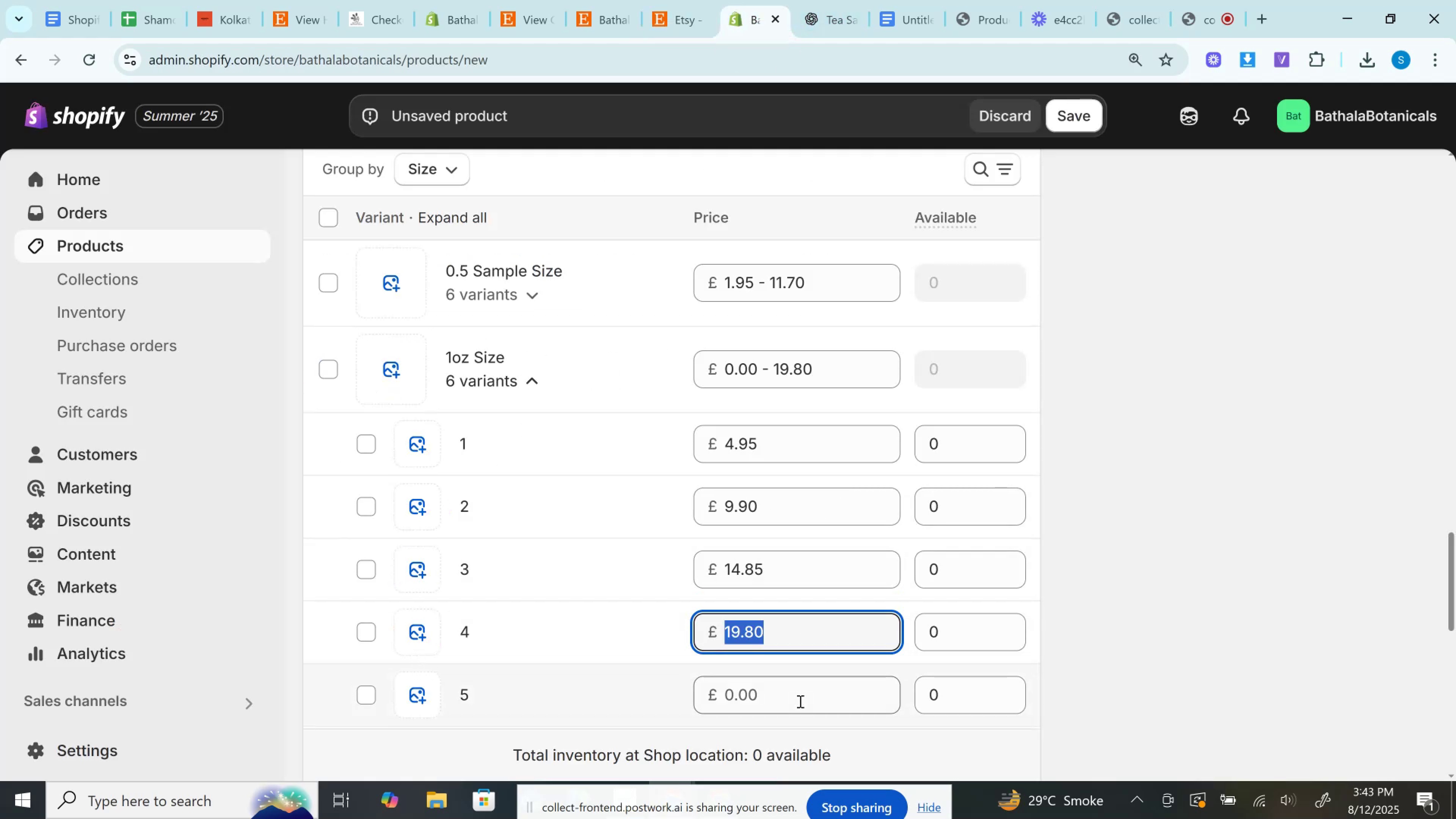 
key(Control+V)
 